 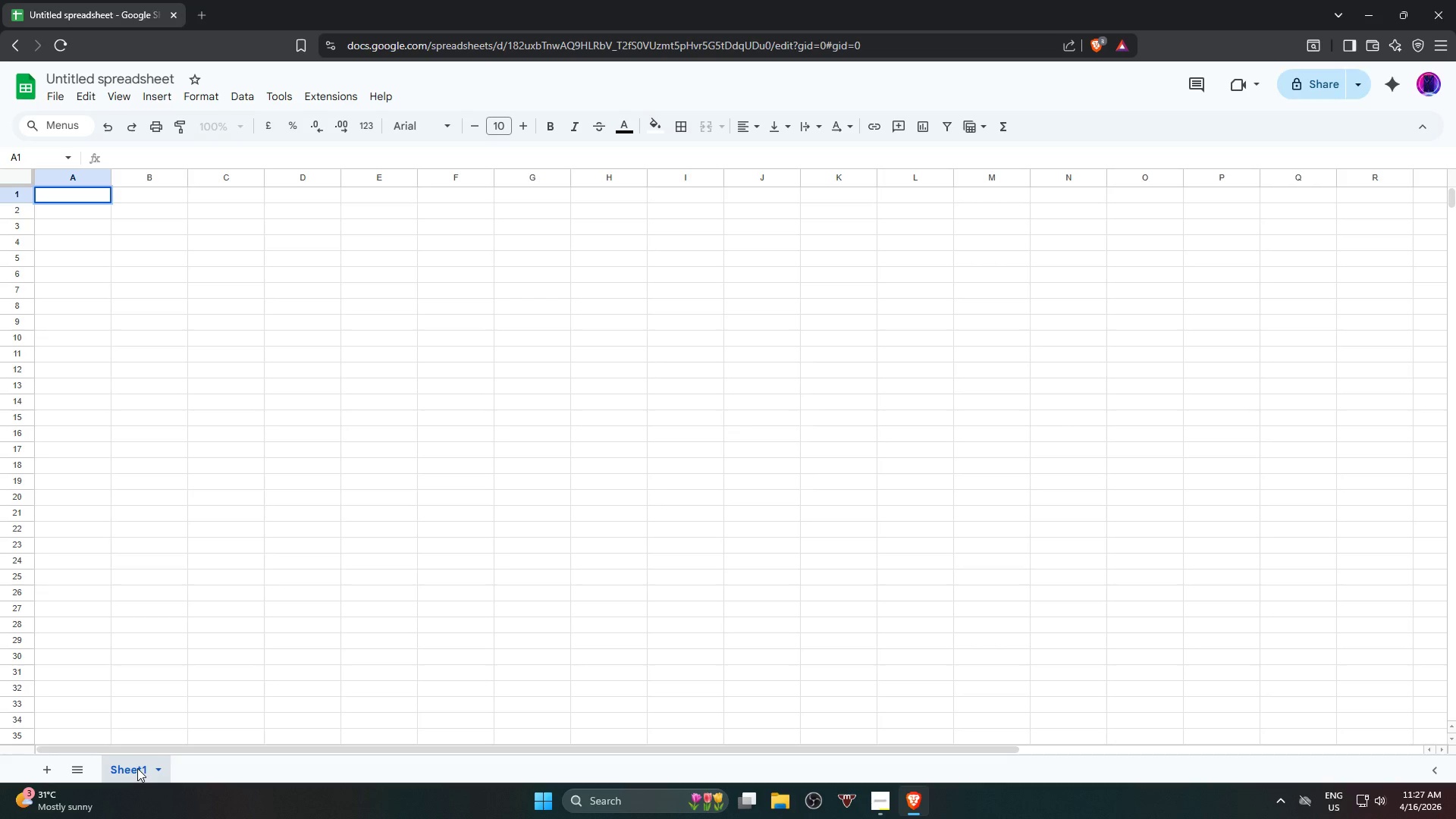 
double_click([137, 768])
 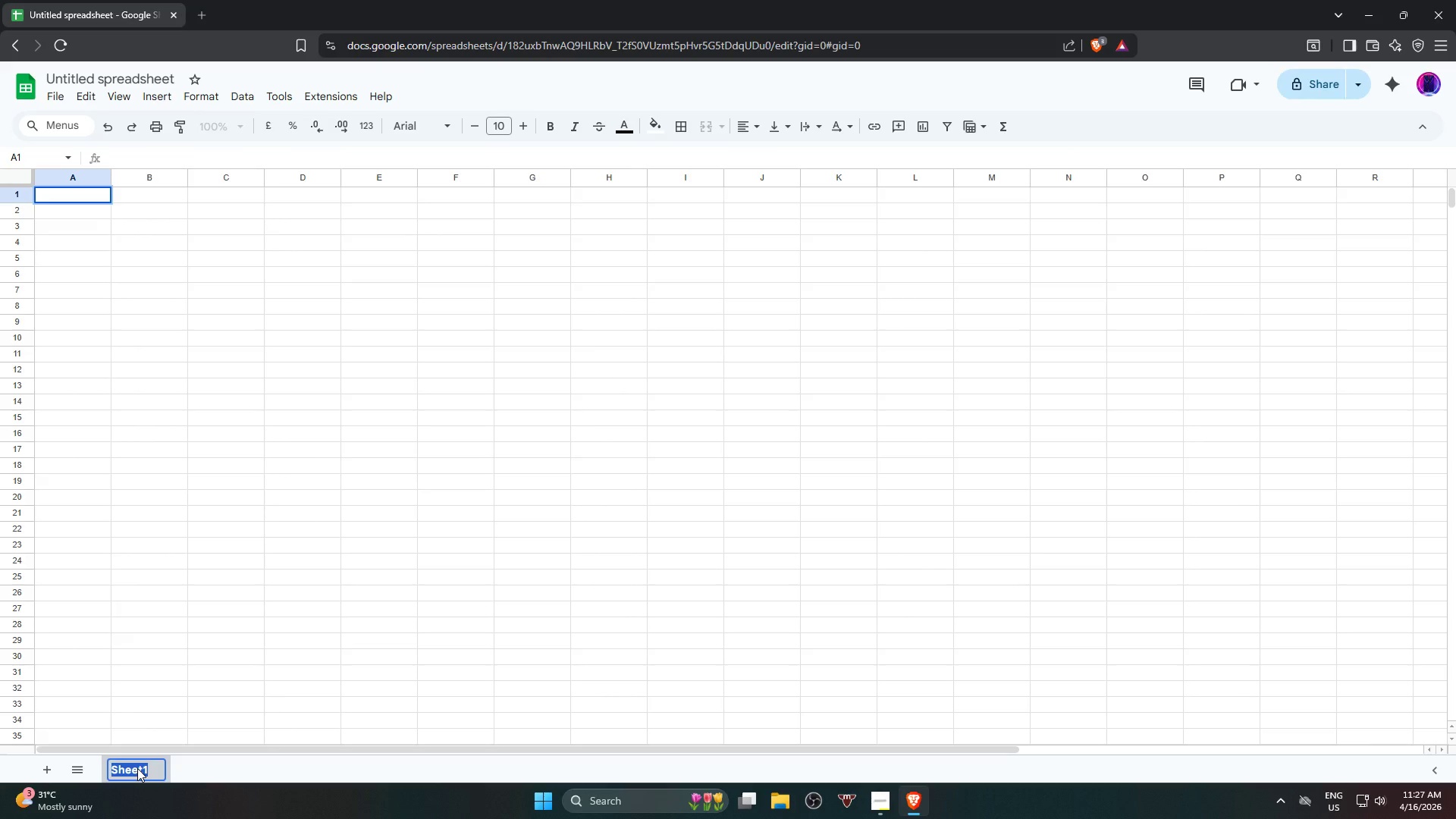 
type(Role_Deg)
key(Backspace)
type(finitions)
 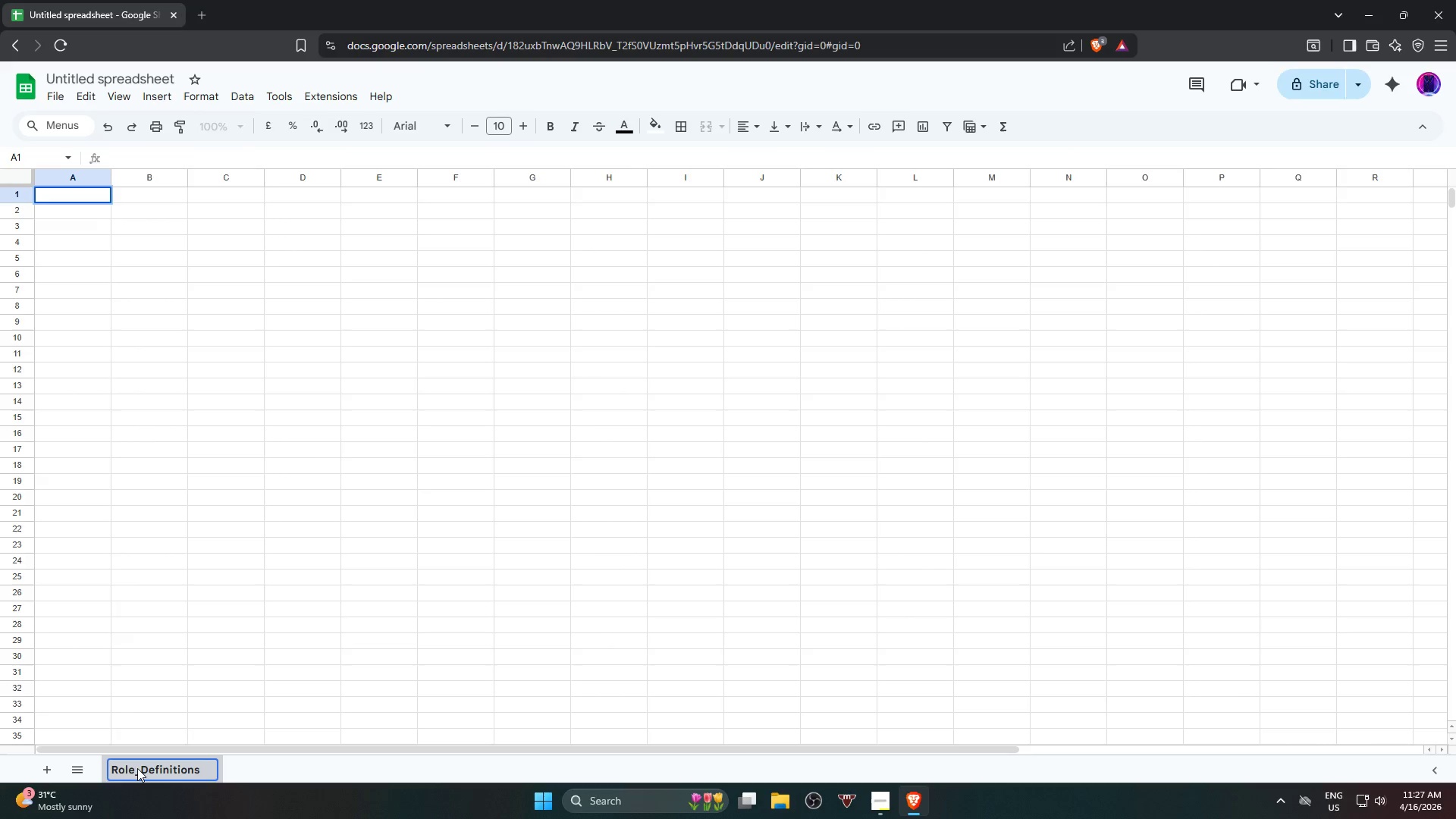 
key(Enter)
 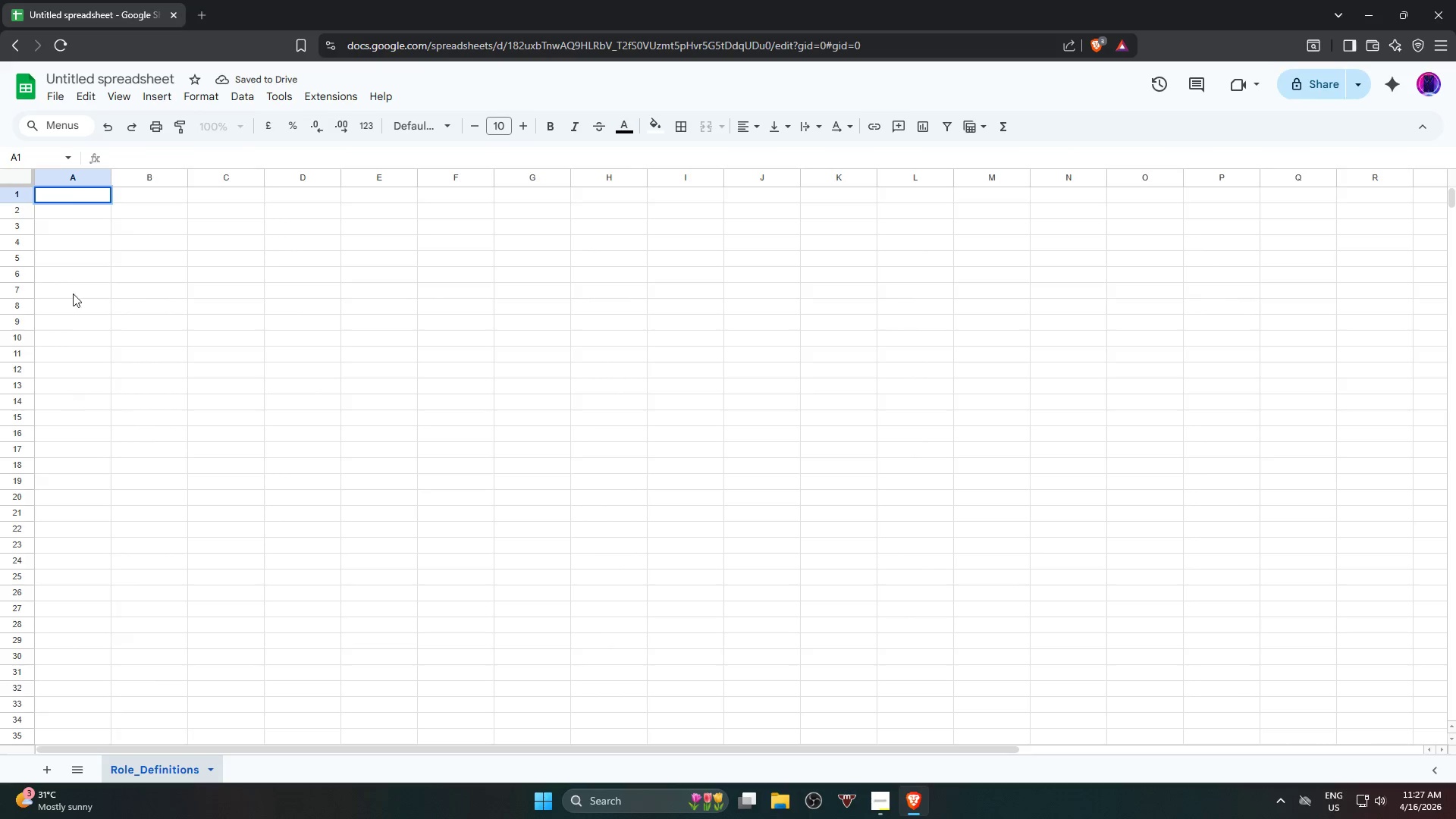 
type(Role ID)
key(Tab)
type(Role Name)
key(Tab)
 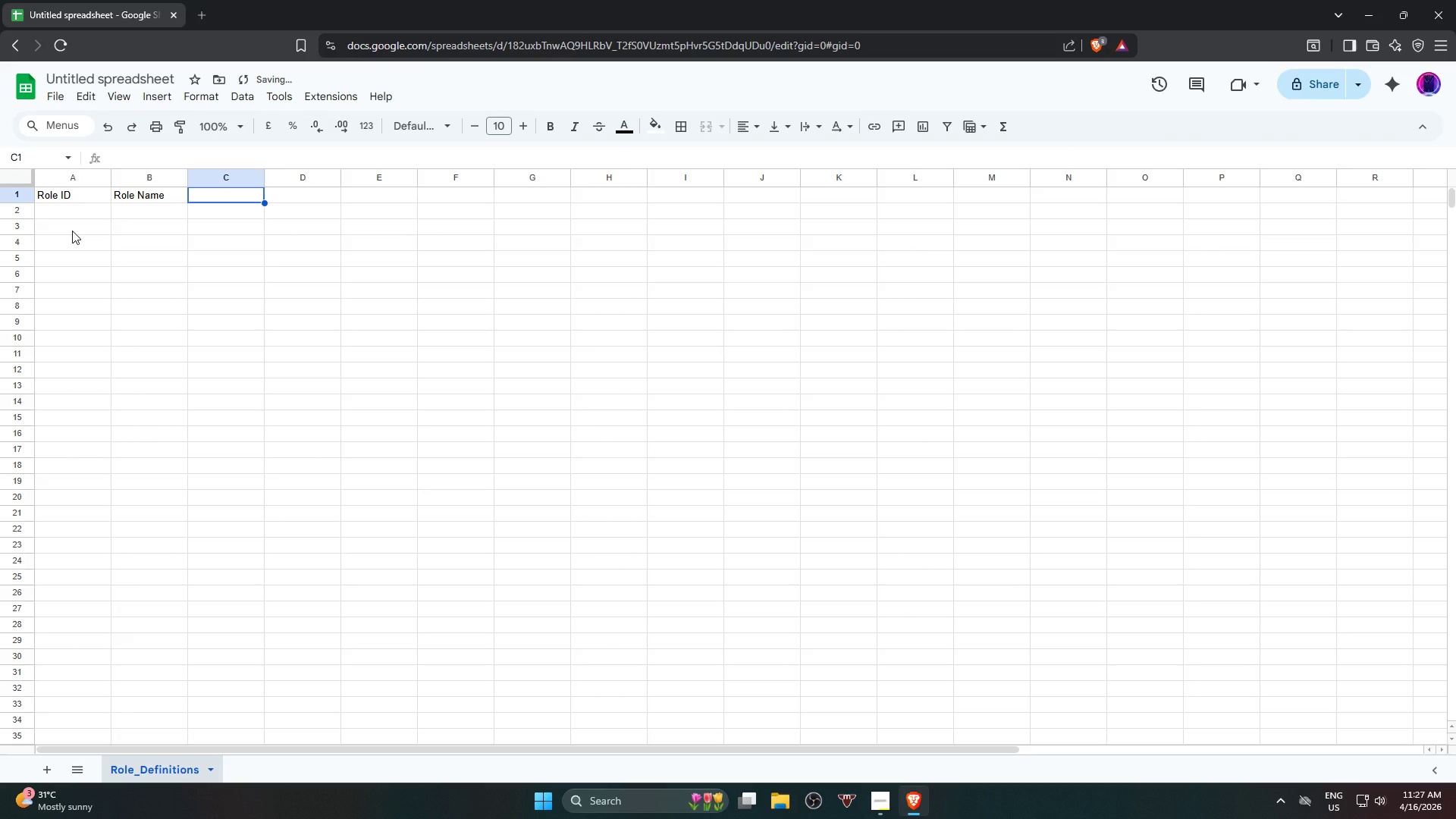 
type(Deo)
key(Backspace)
type(partment)
key(Tab)
type(Region)
key(Tab)
type(Salary Band)
key(Tab)
type(Start Date)
key(Tab)
type(Hiring Status)
 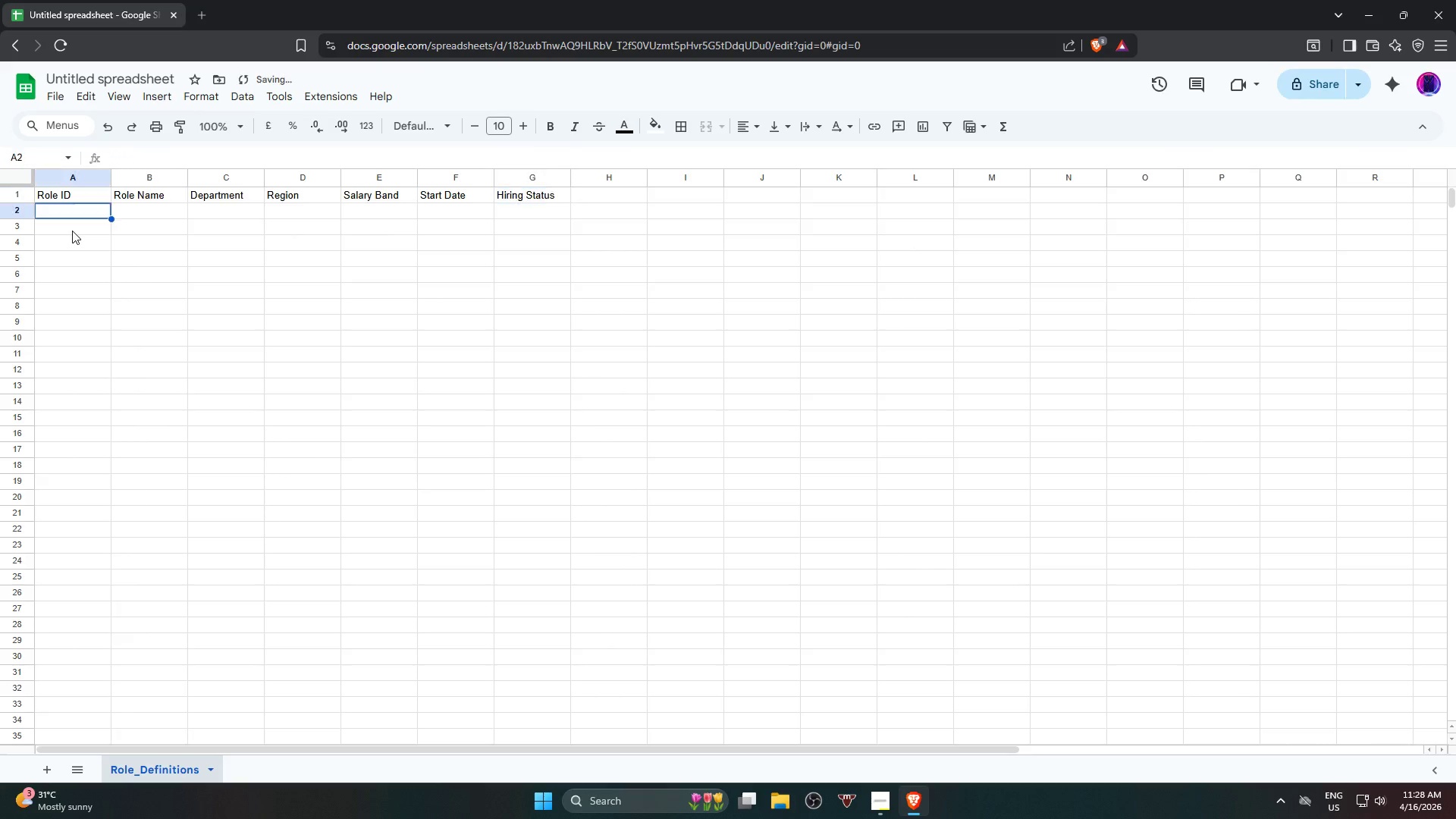 
 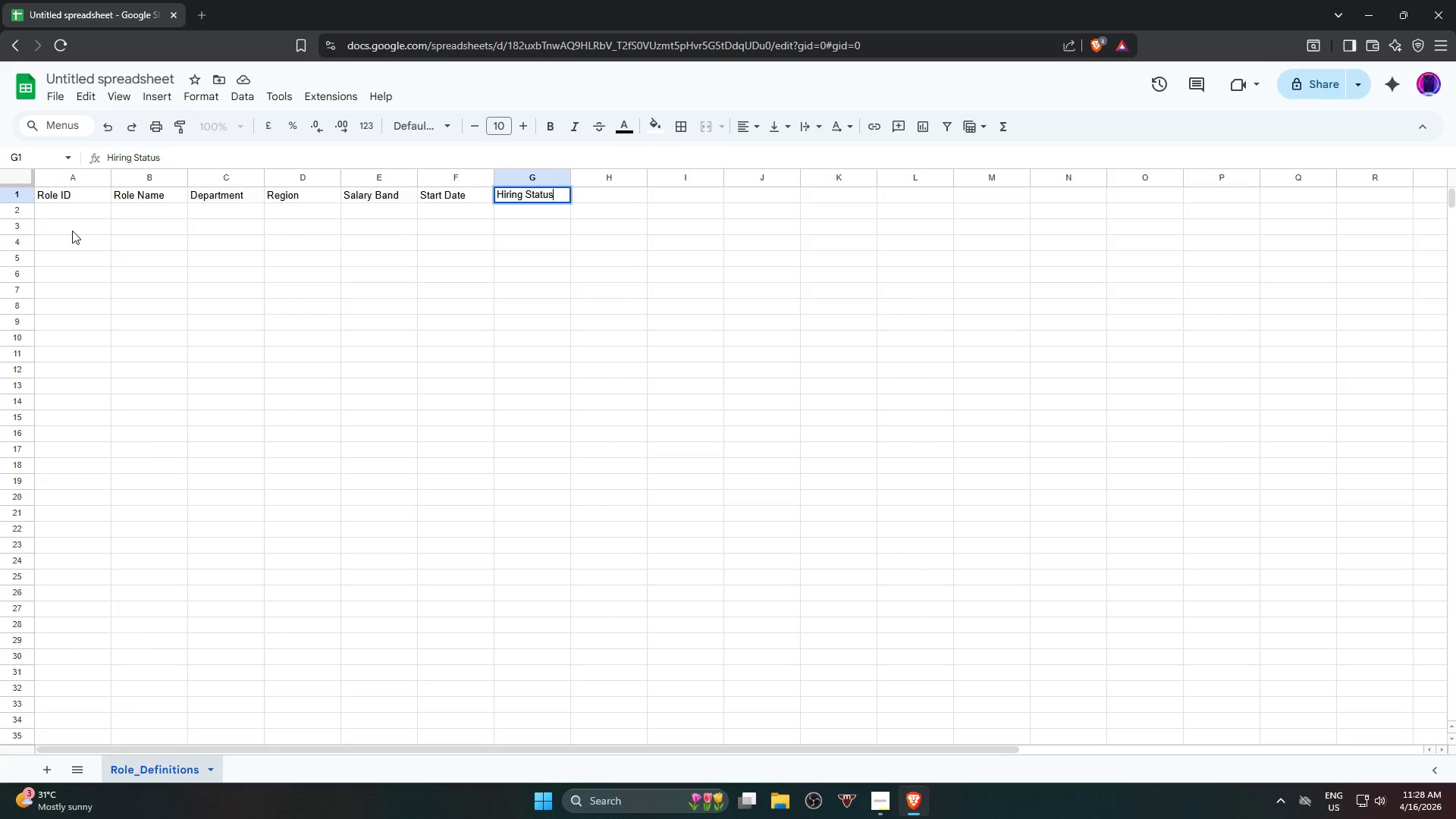 
key(Enter)
 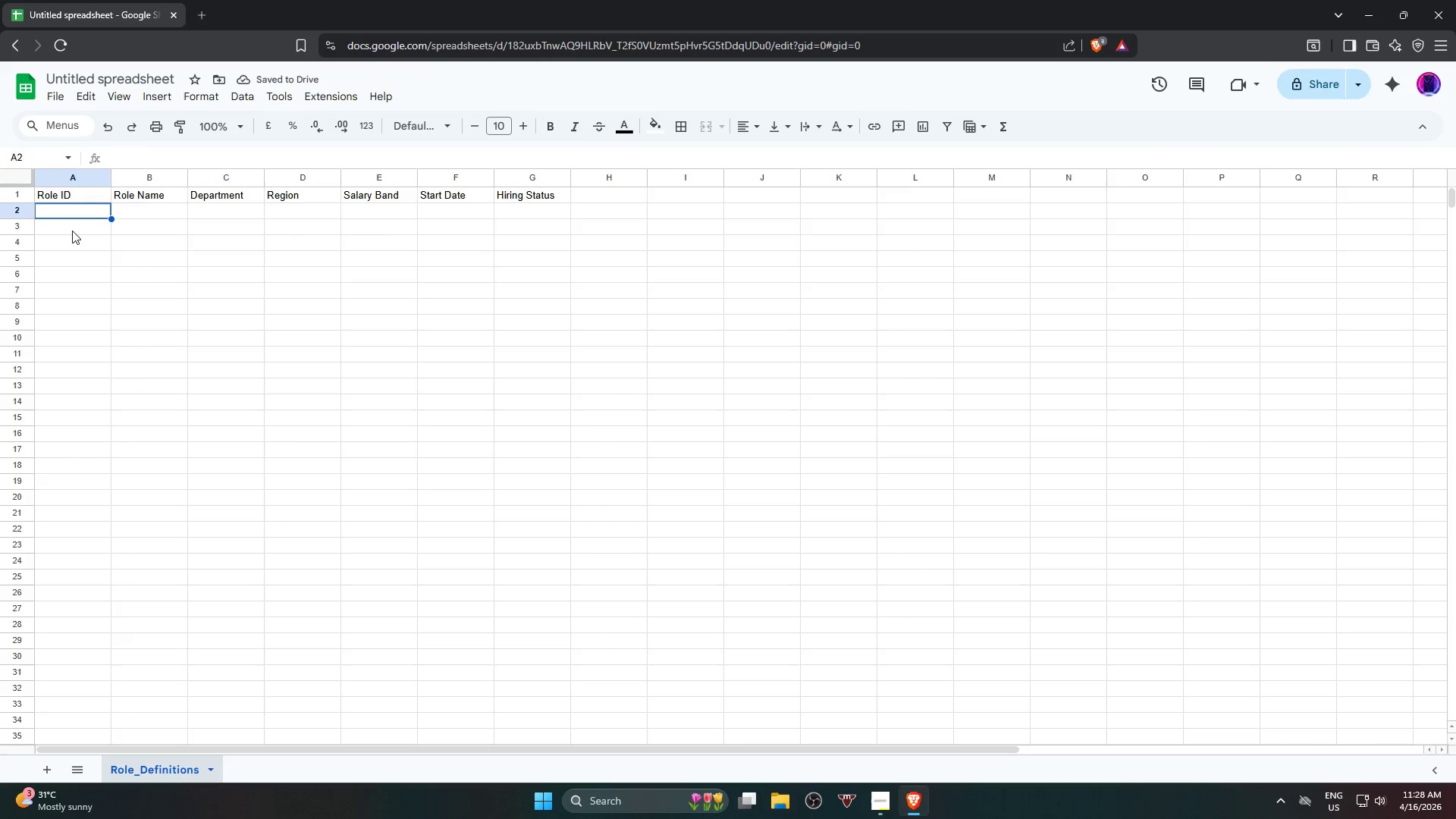 
type(R001)
 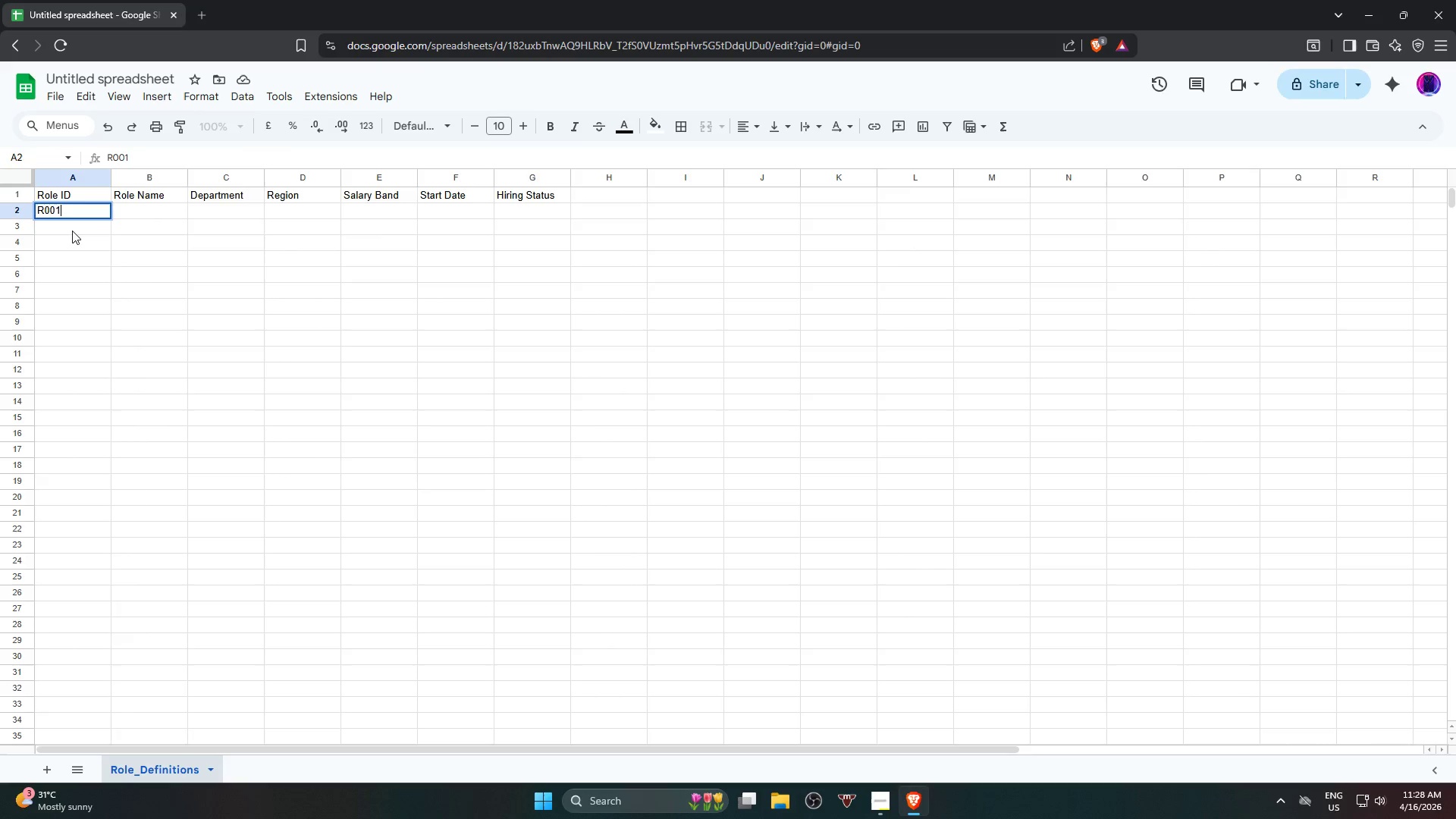 
key(Enter)
 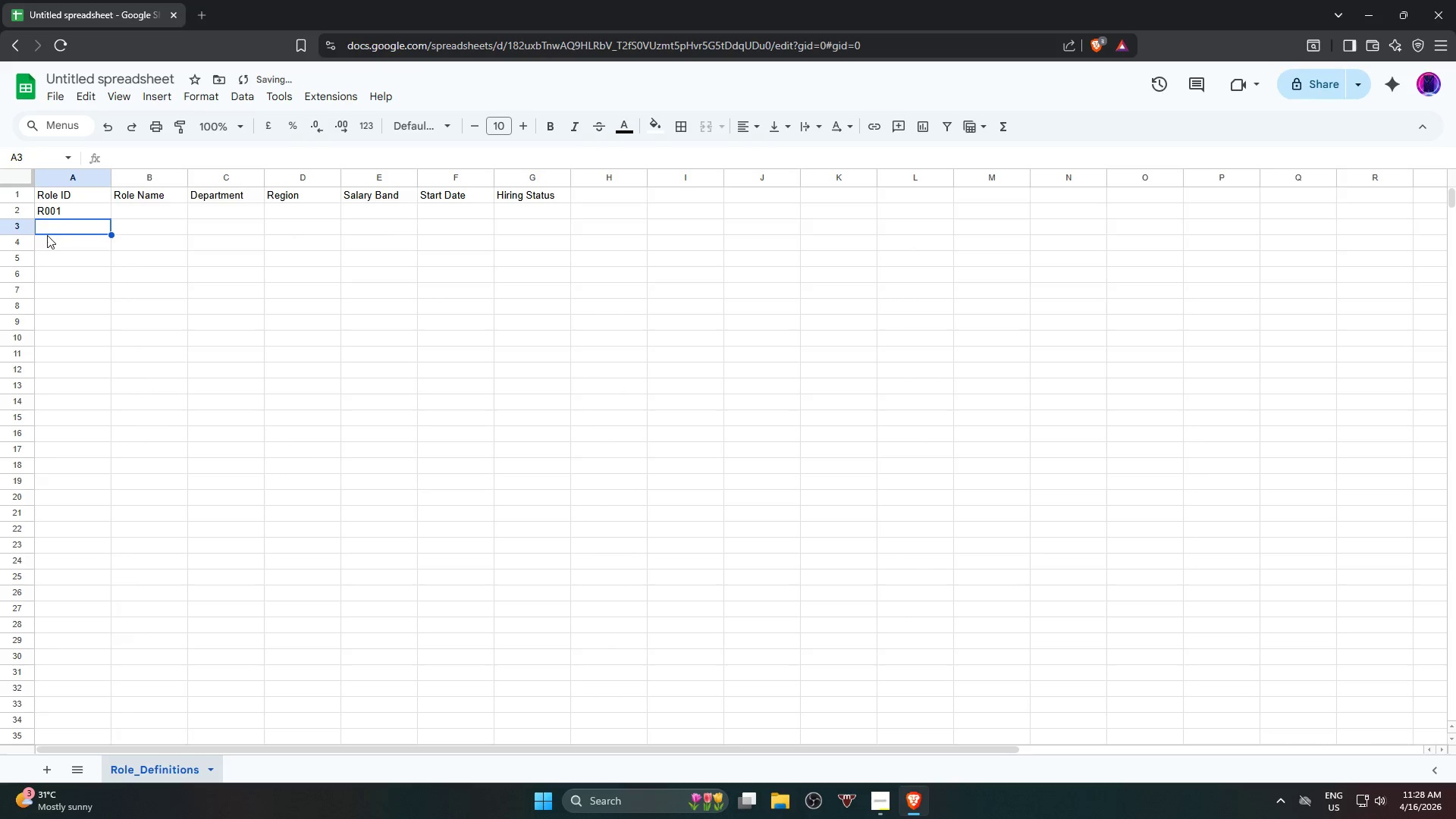 
left_click([74, 206])
 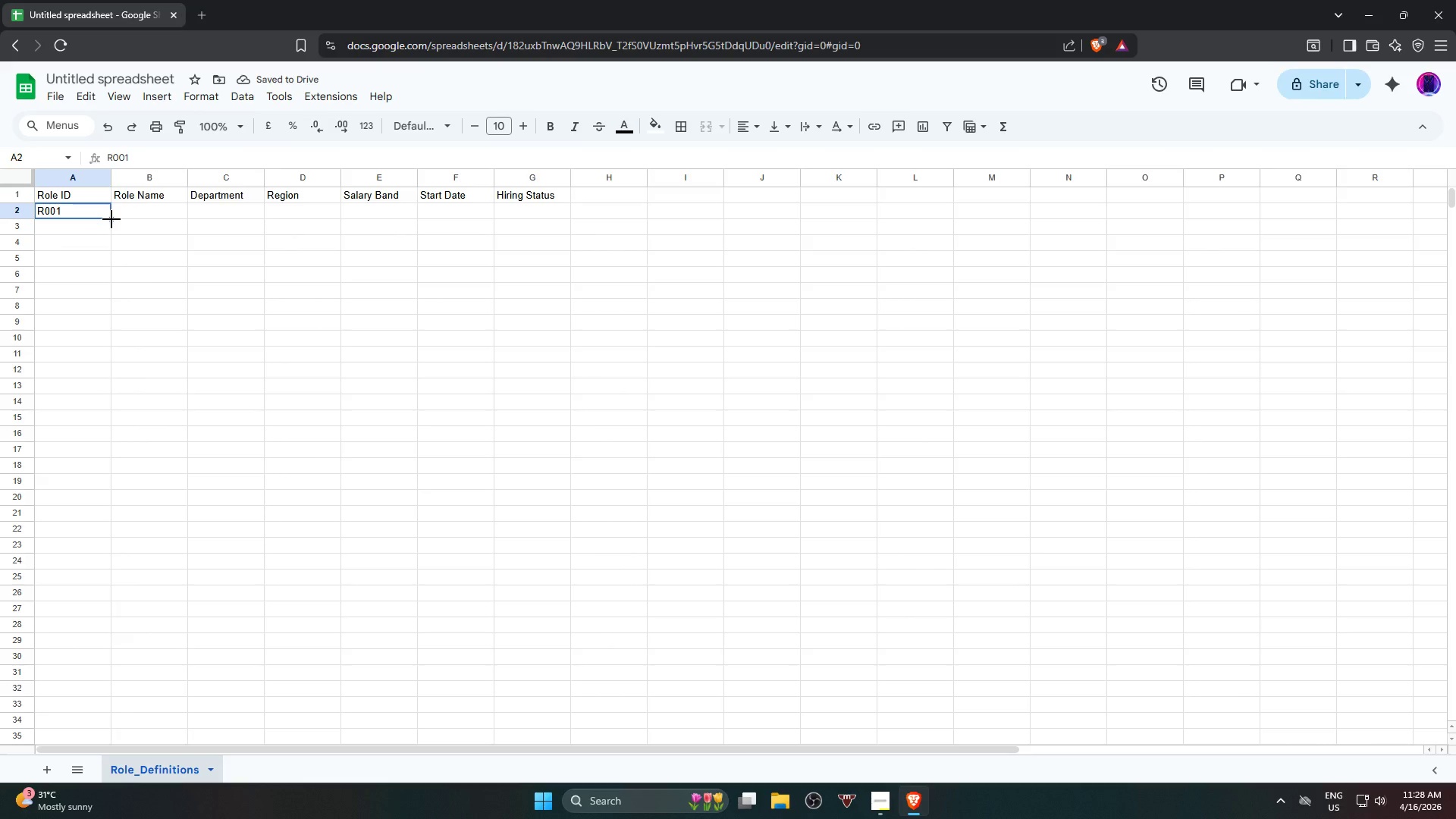 
left_click_drag(start_coordinate=[108, 218], to_coordinate=[116, 347])
 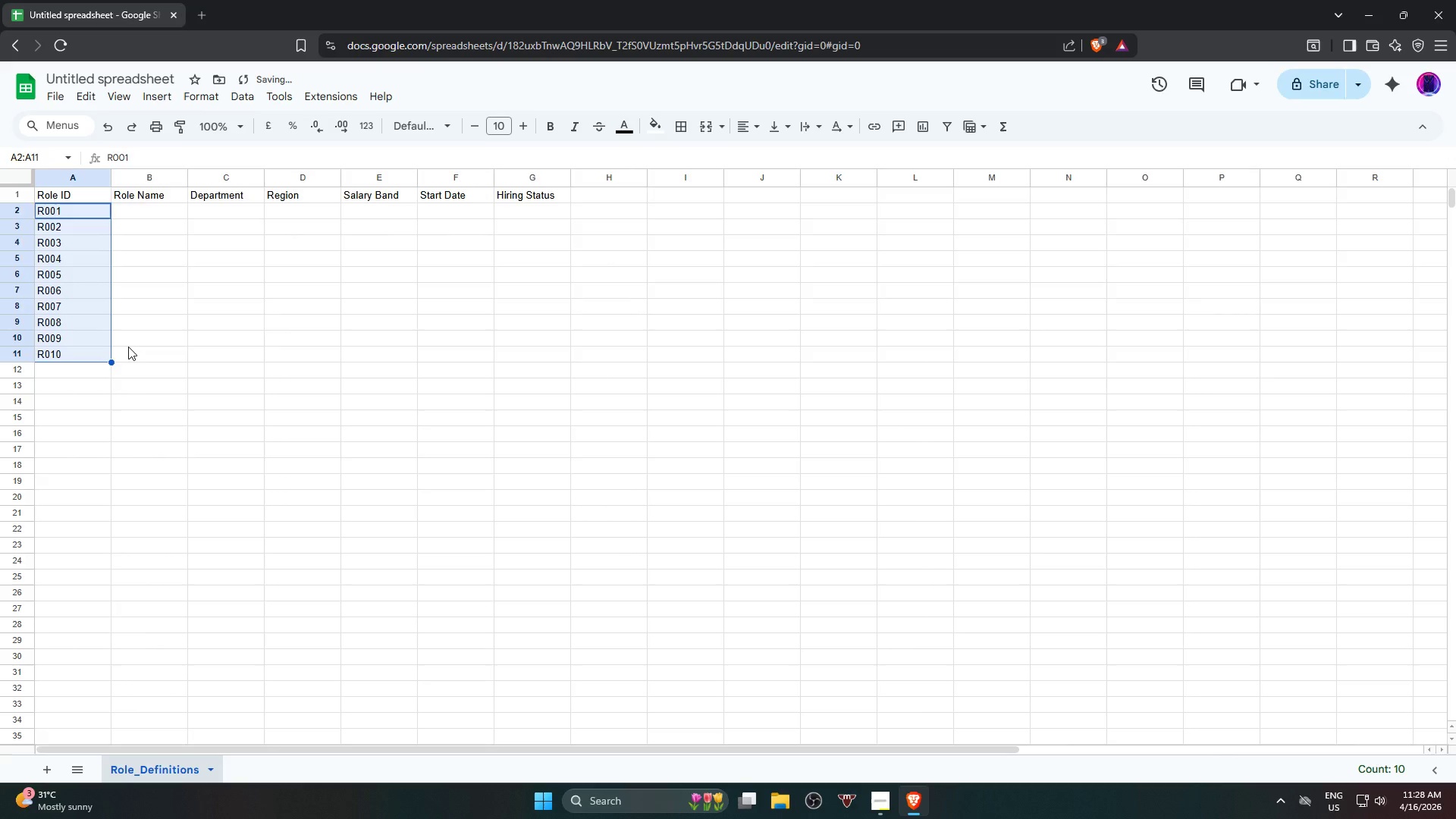 
left_click([128, 347])
 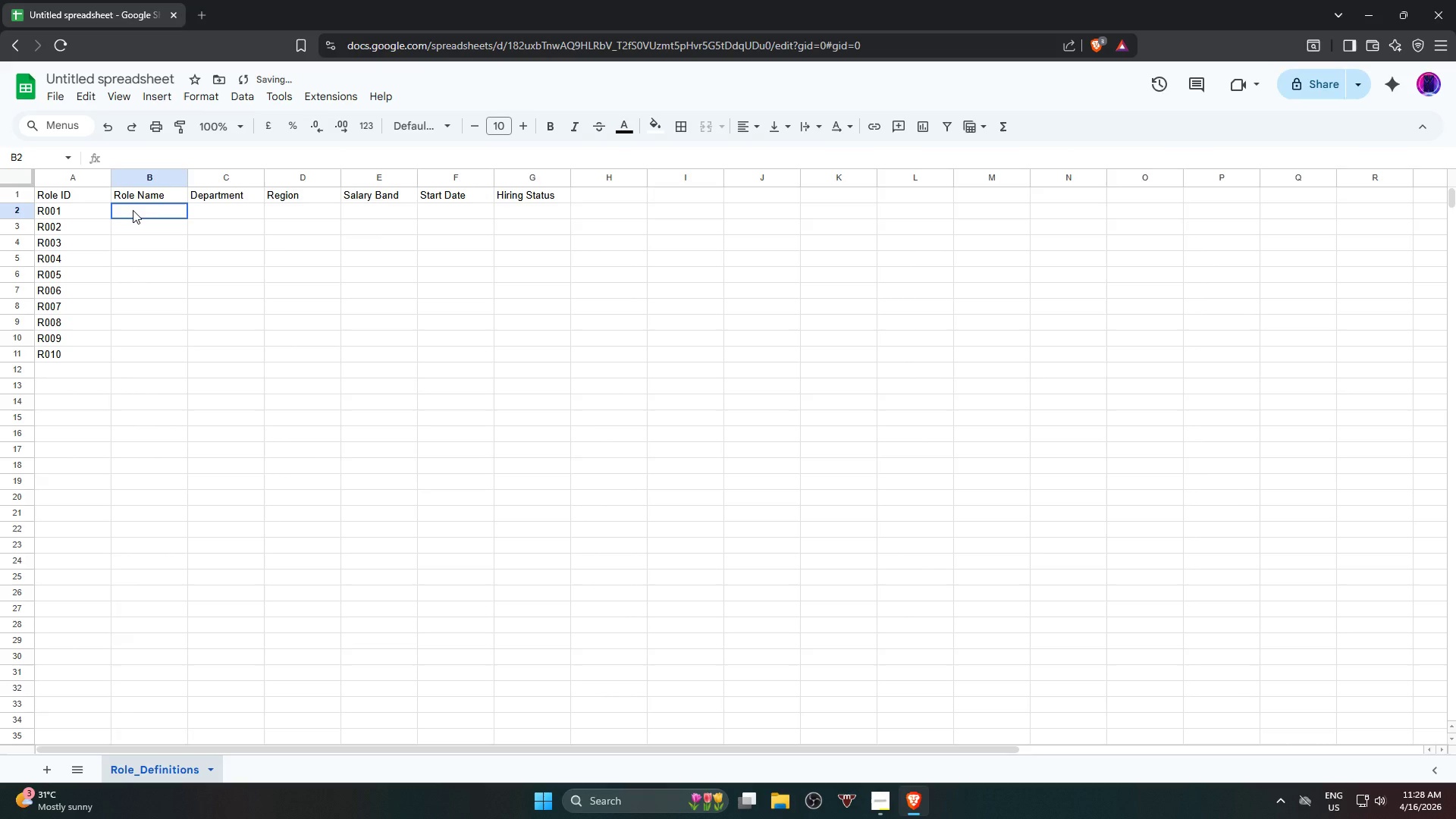 
left_click([133, 210])
 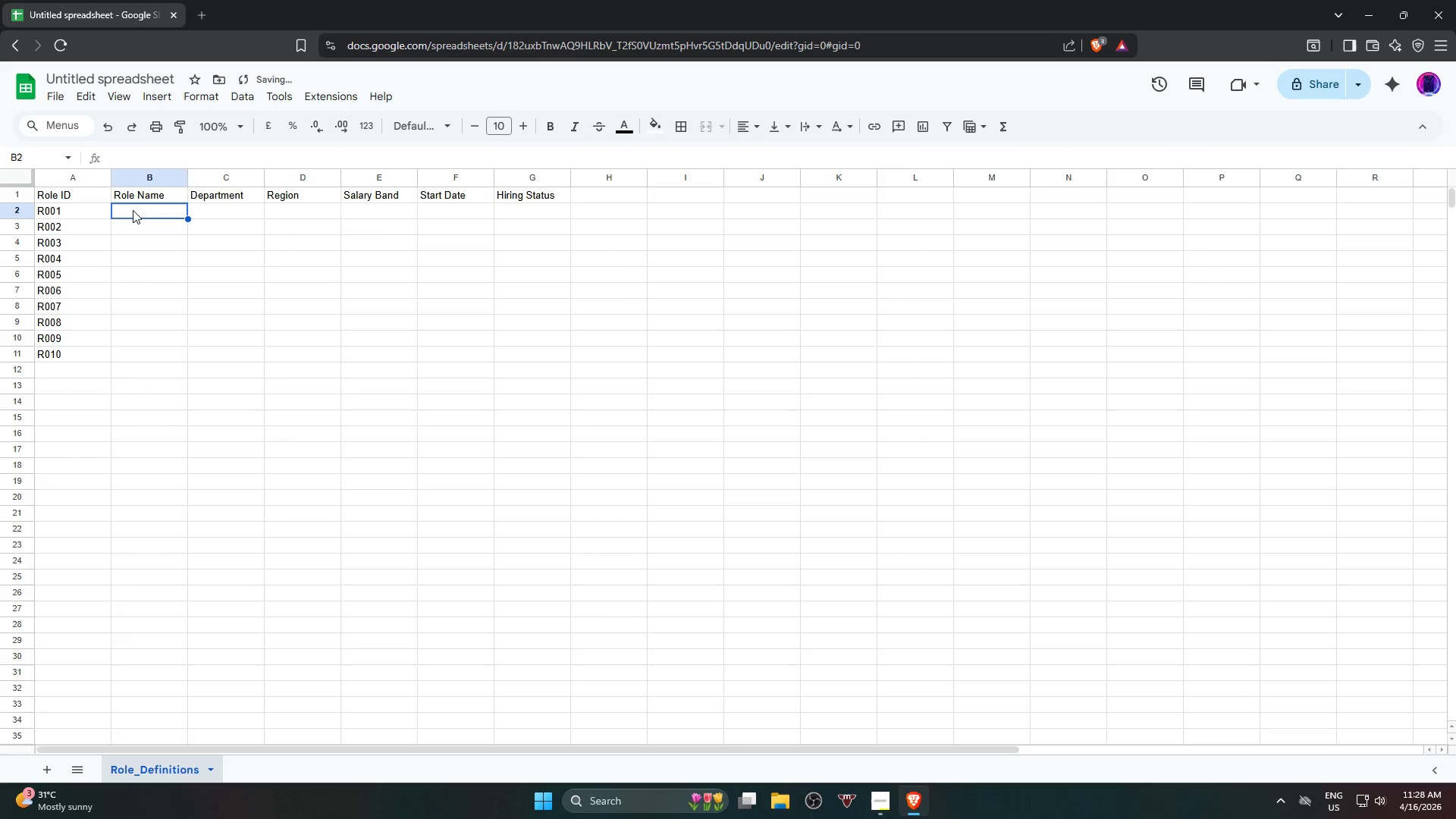 
left_click([133, 210])
 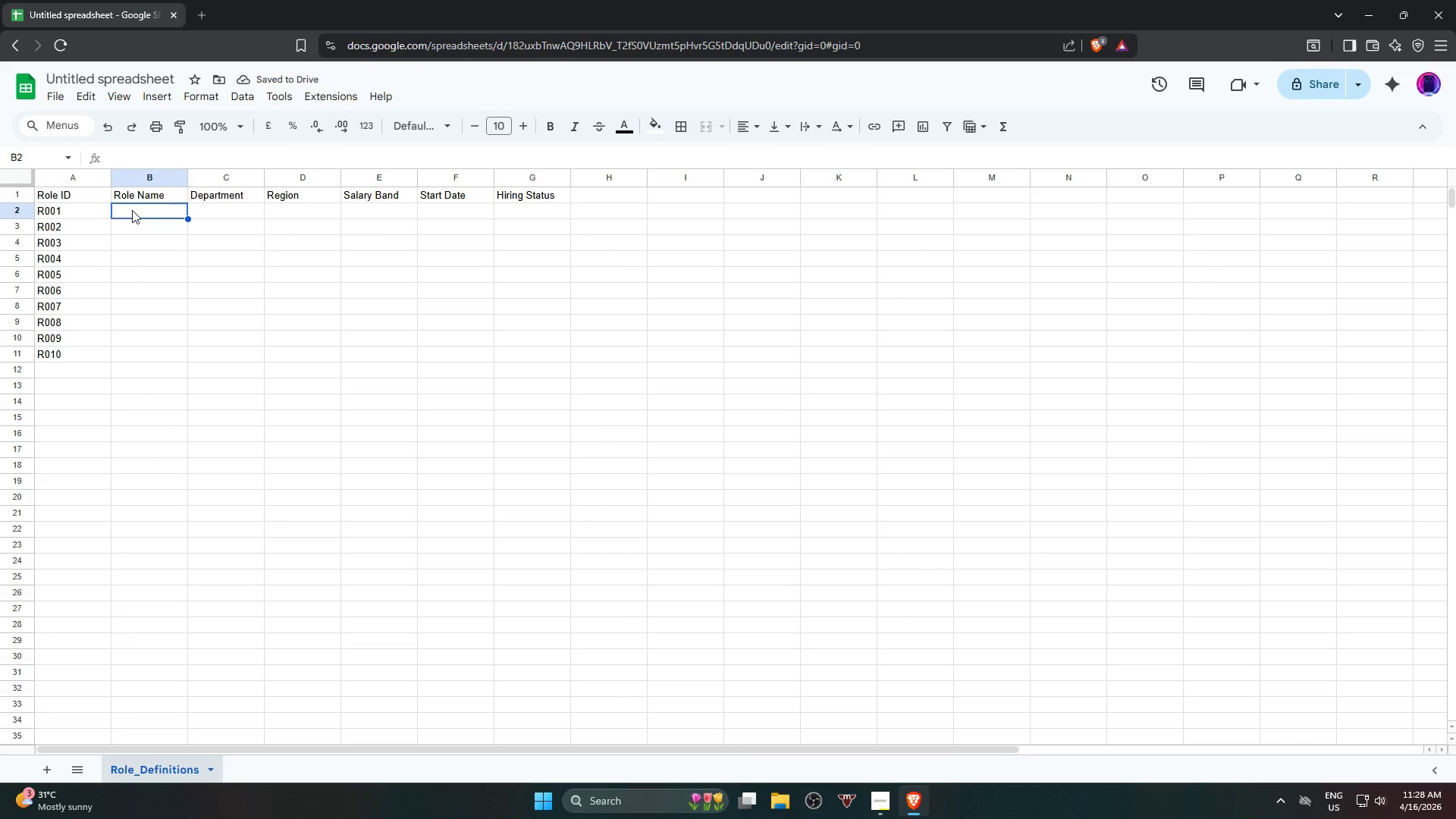 
double_click([132, 210])
 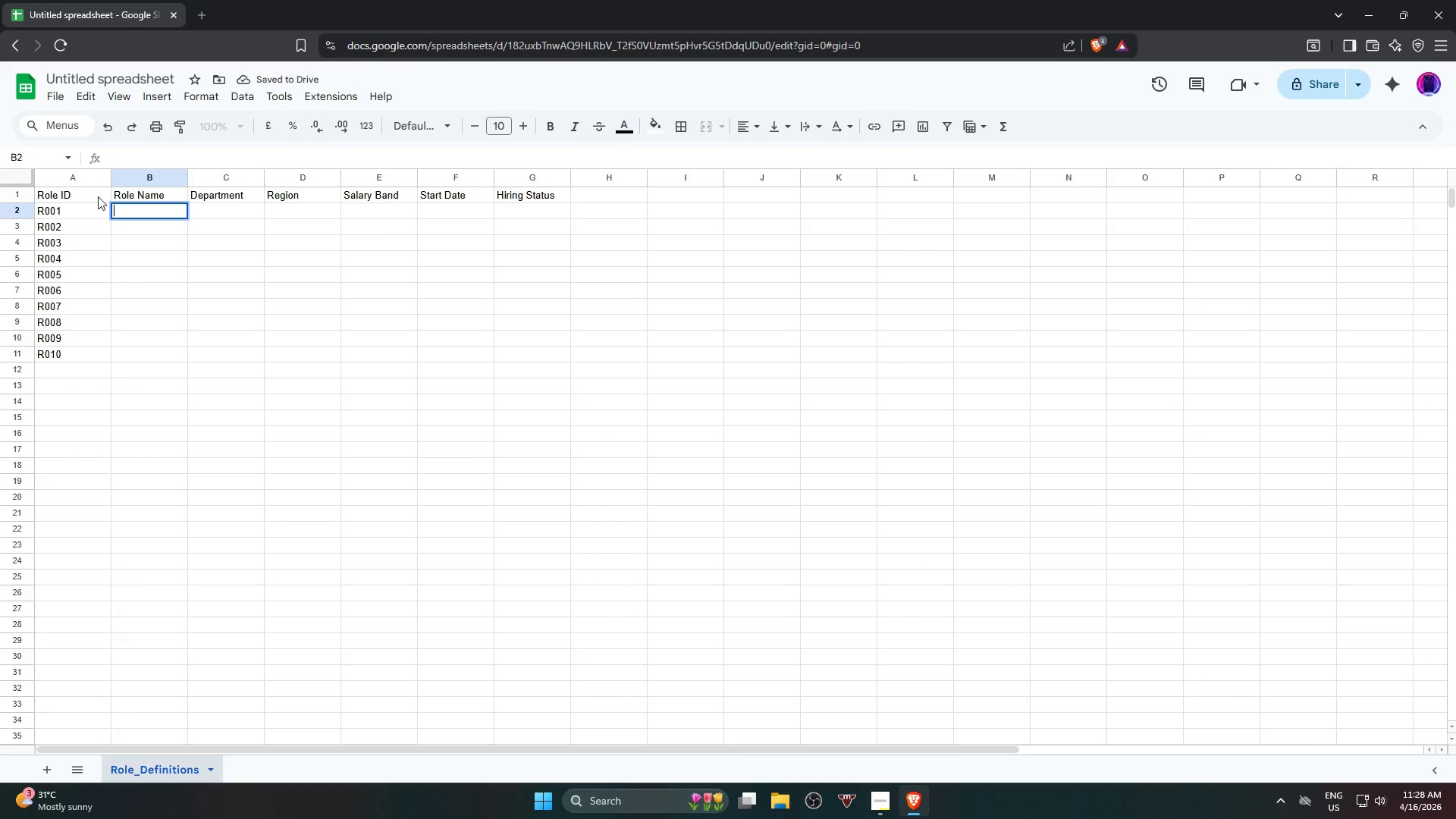 
type(Lead Alpinist Coordinator)
 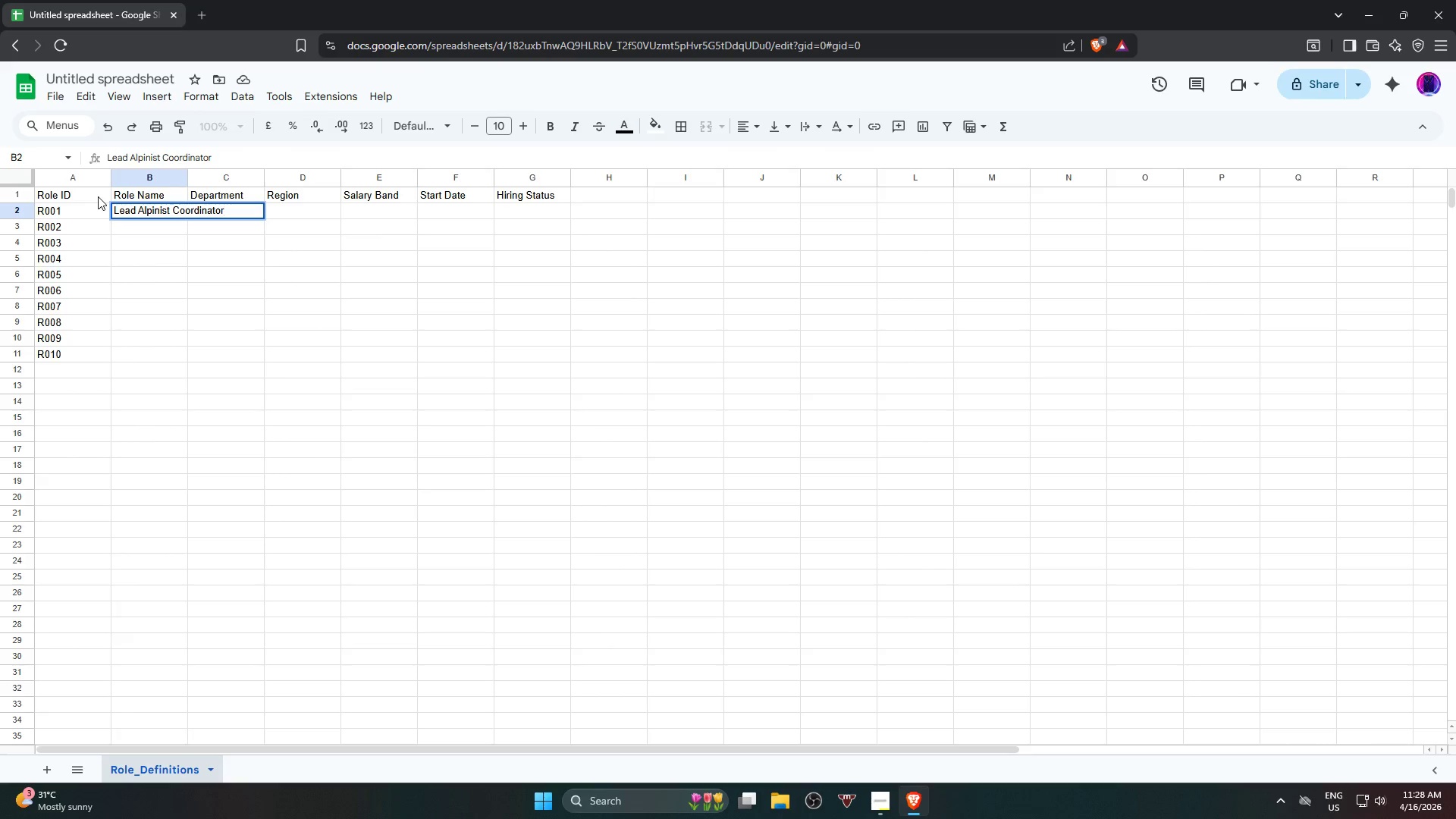 
key(Enter)
 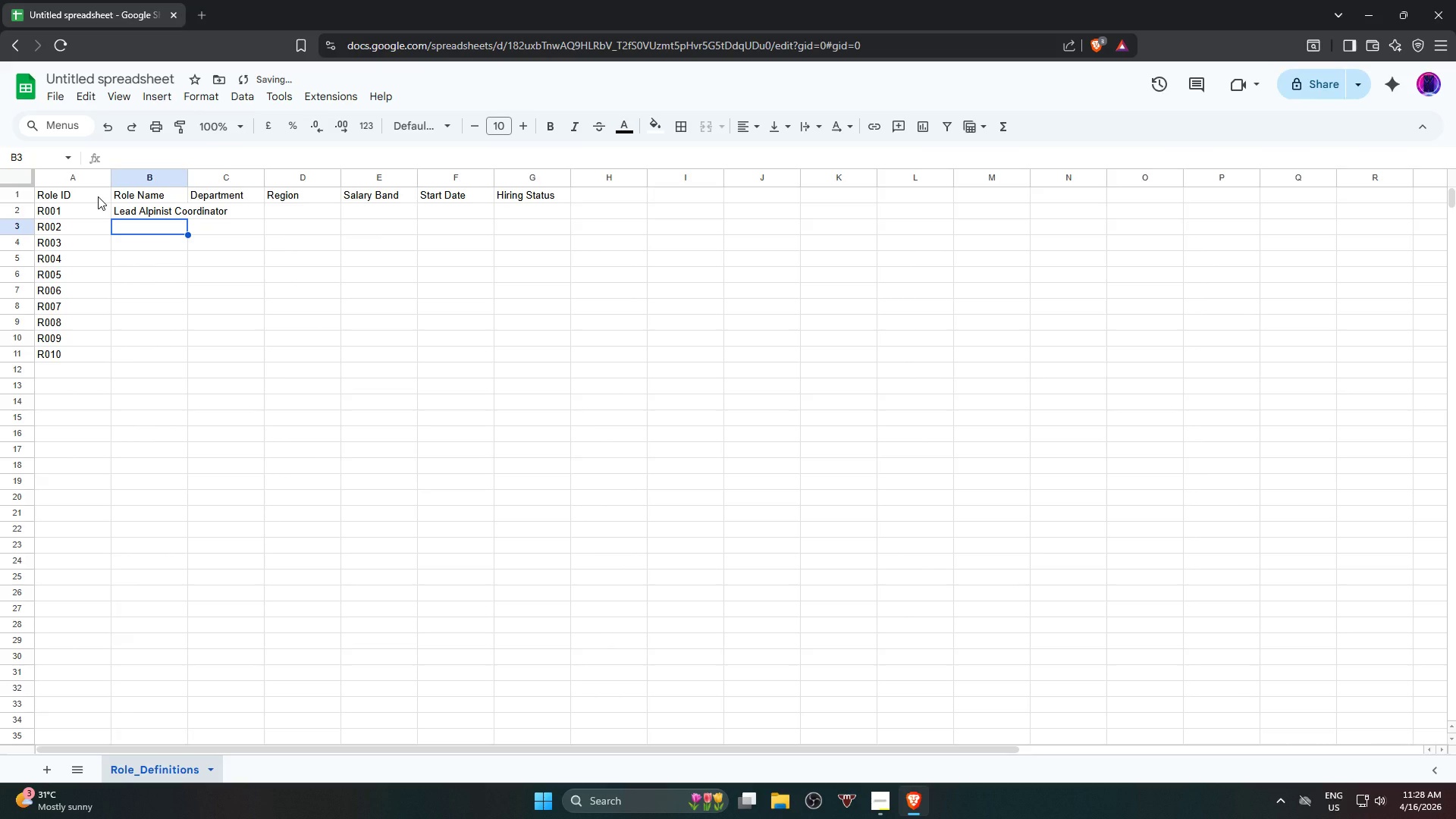 
type(Remote Los)
key(Backspace)
type(gistics Specialist)
 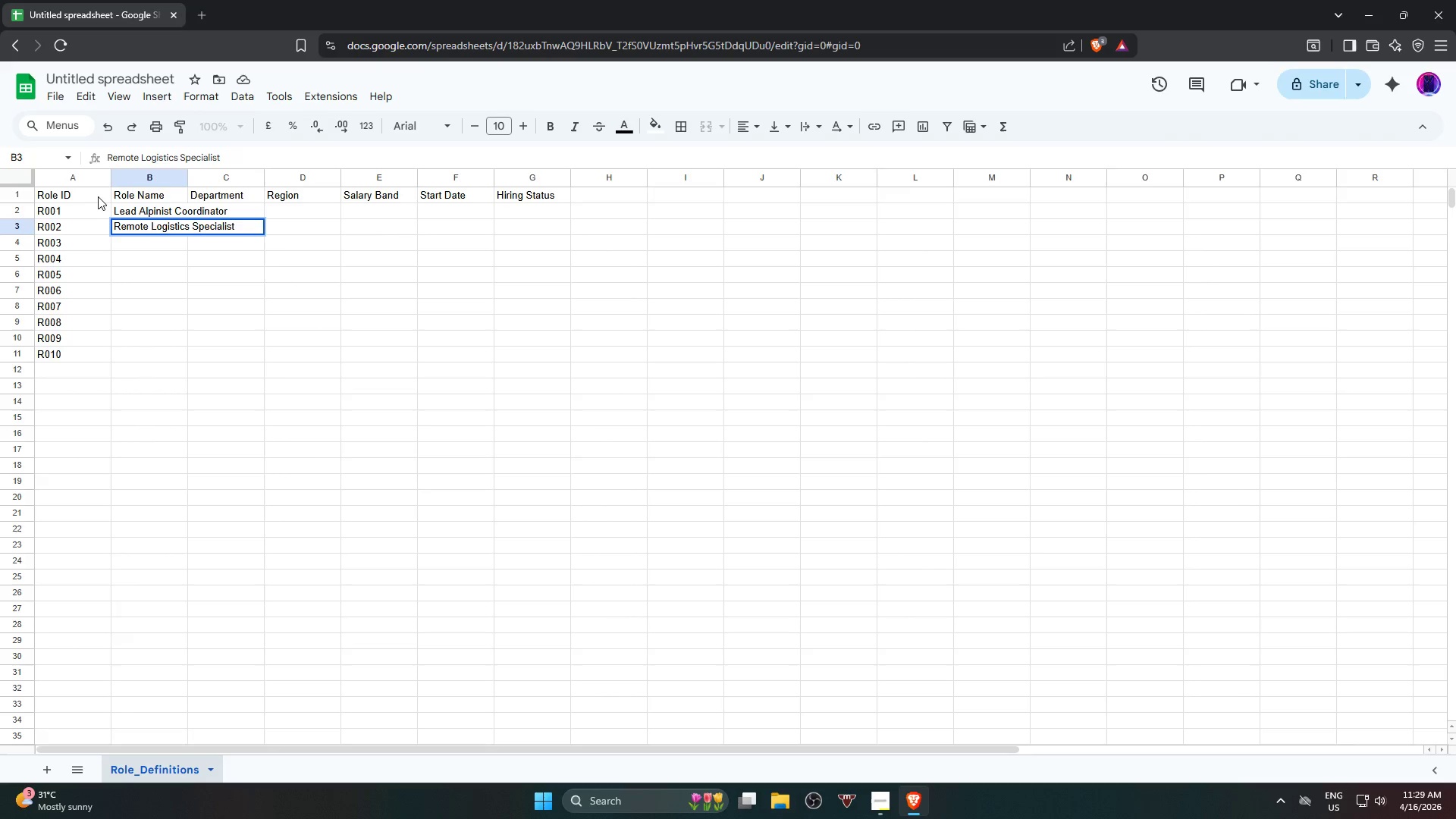 
key(Enter)
 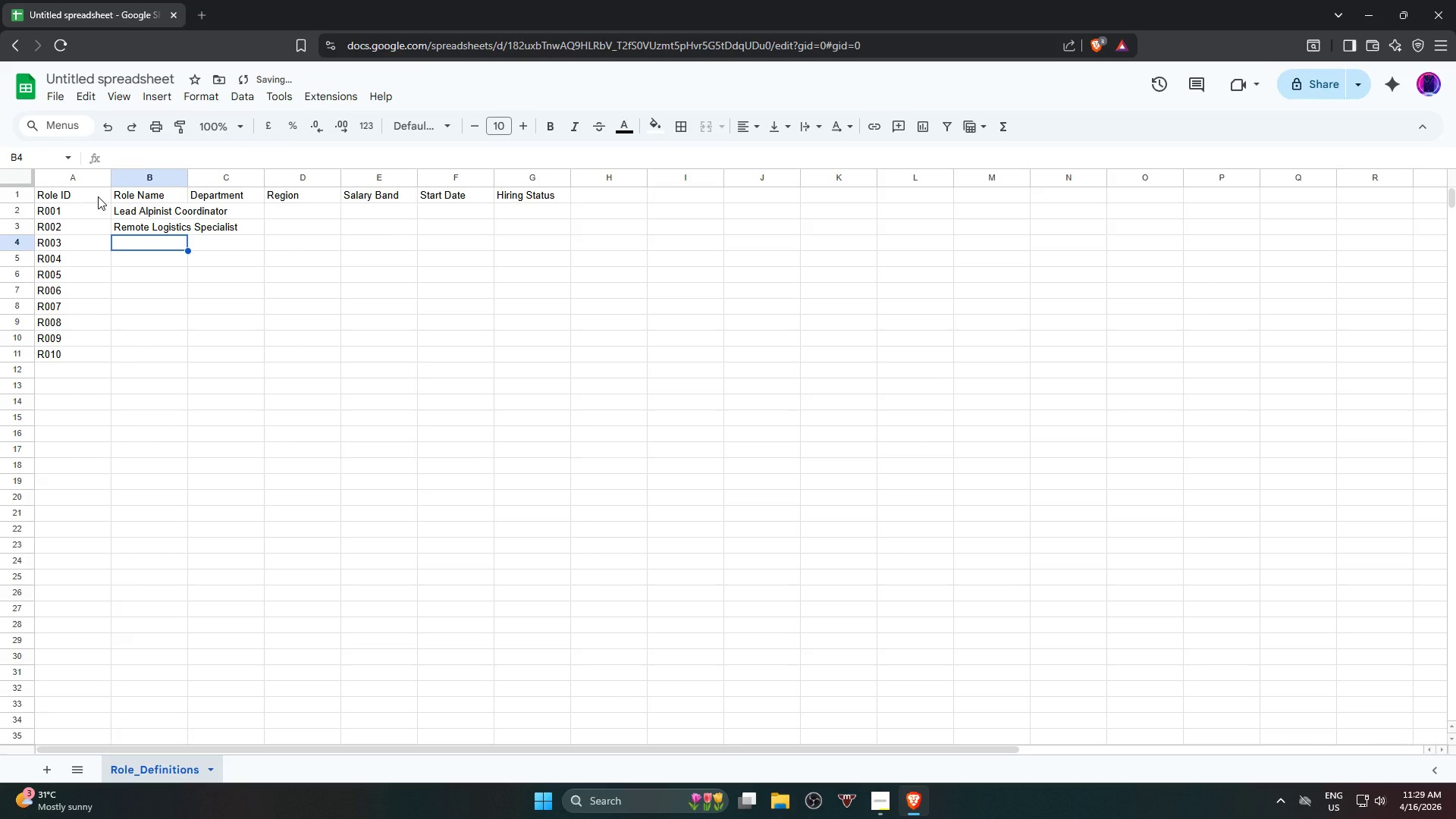 
type(Altitude Safty Officr)
 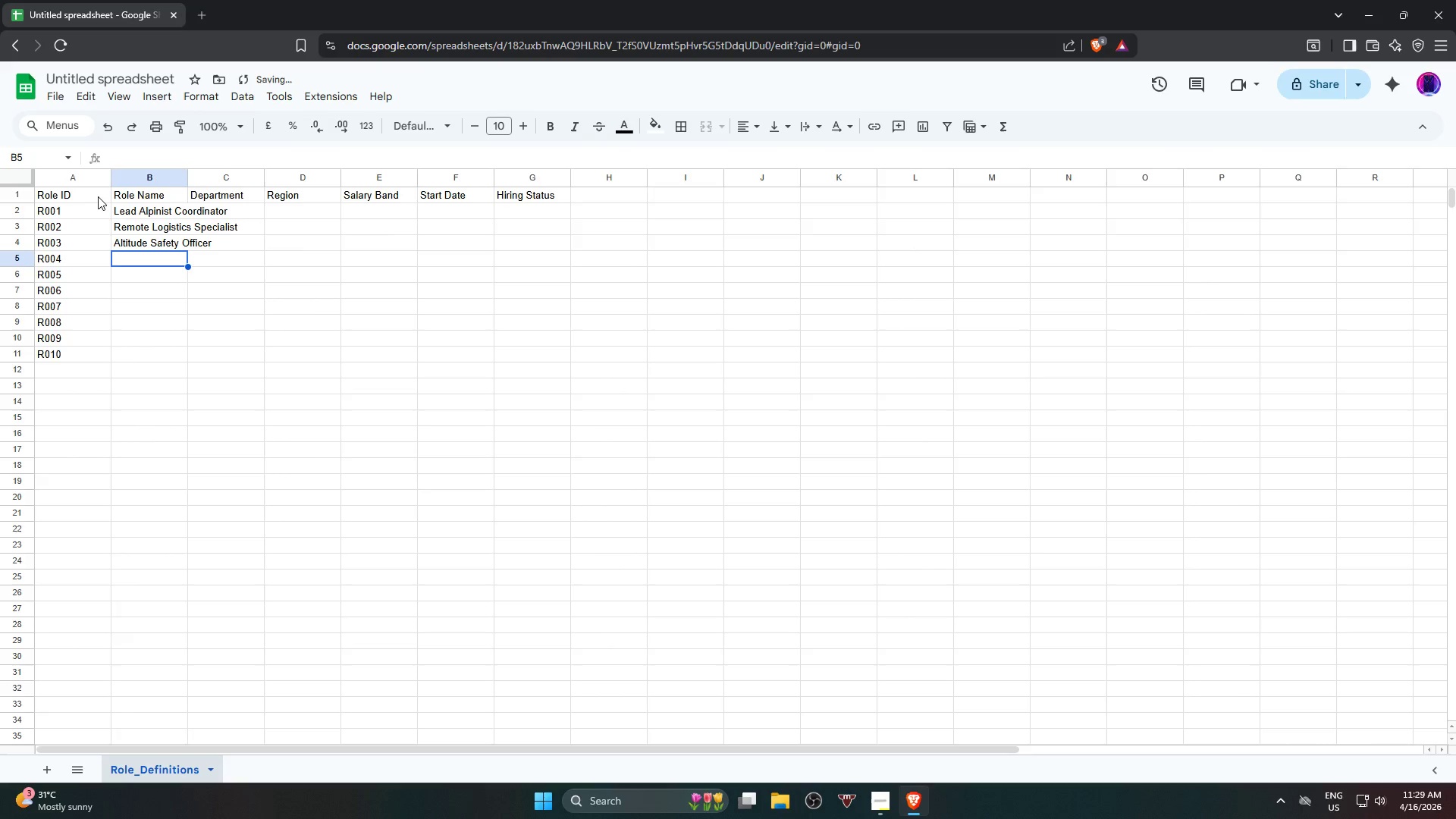 
 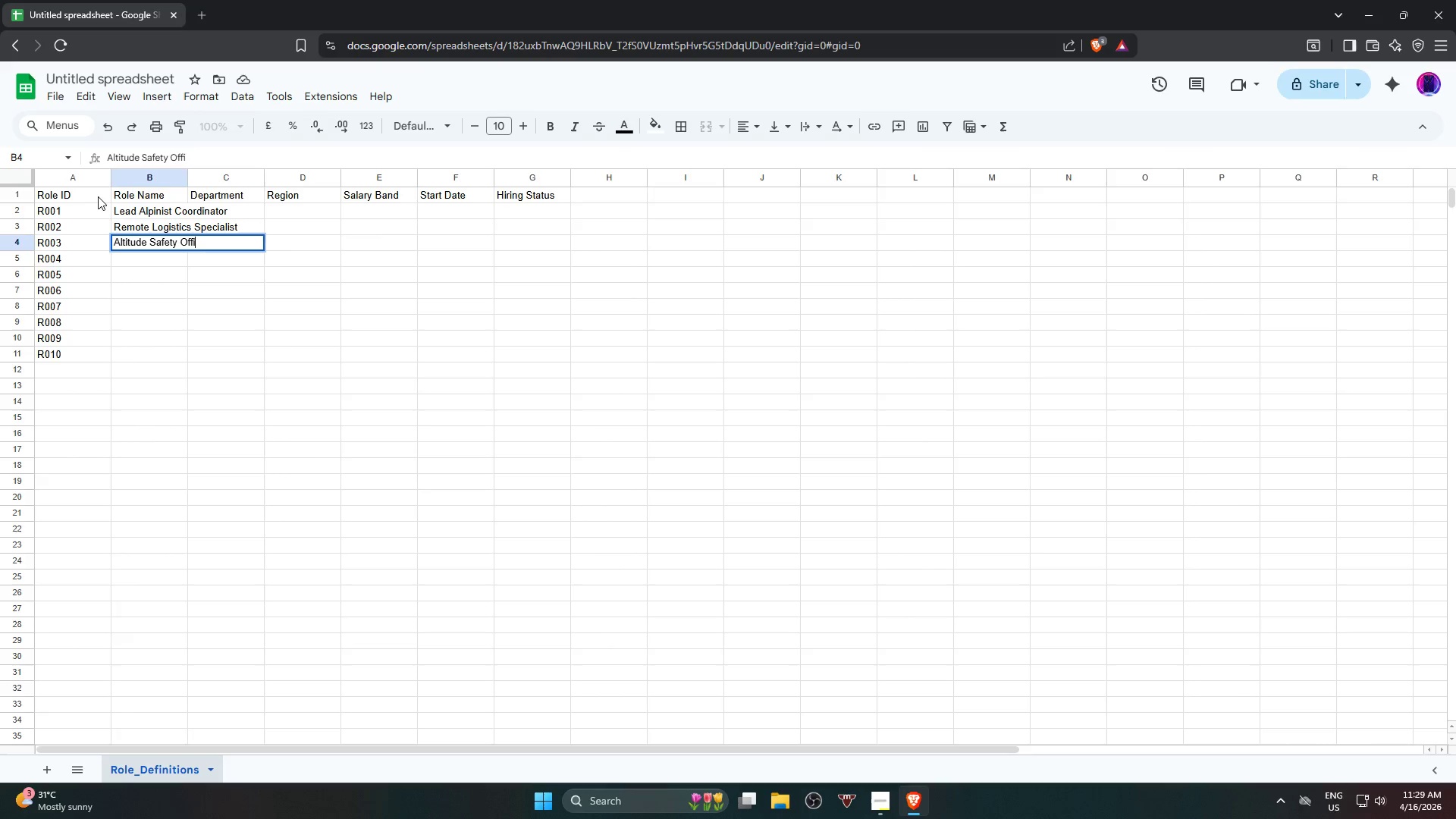 
hold_key(key=E, duration=0.36)
 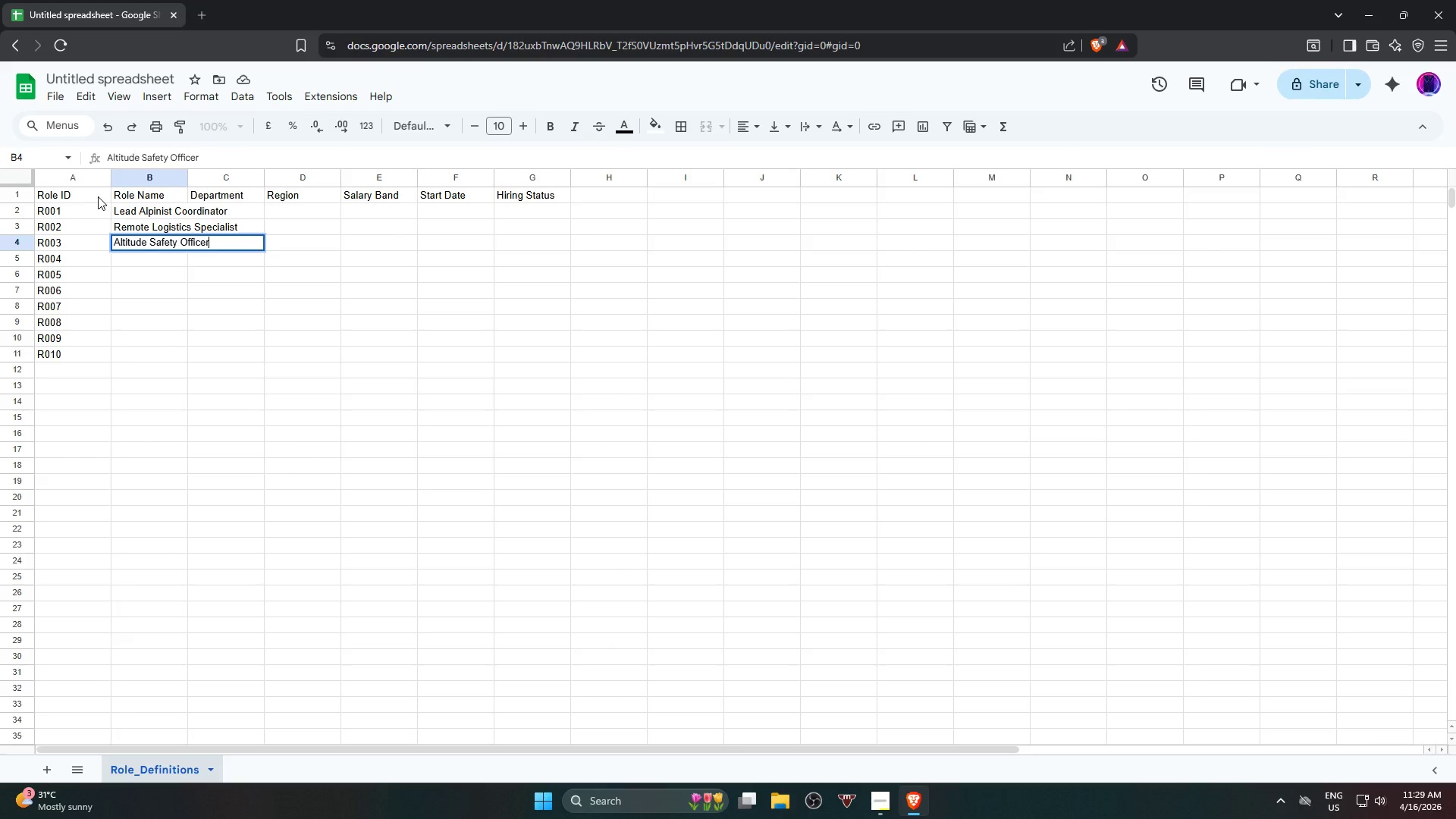 
key(Enter)
 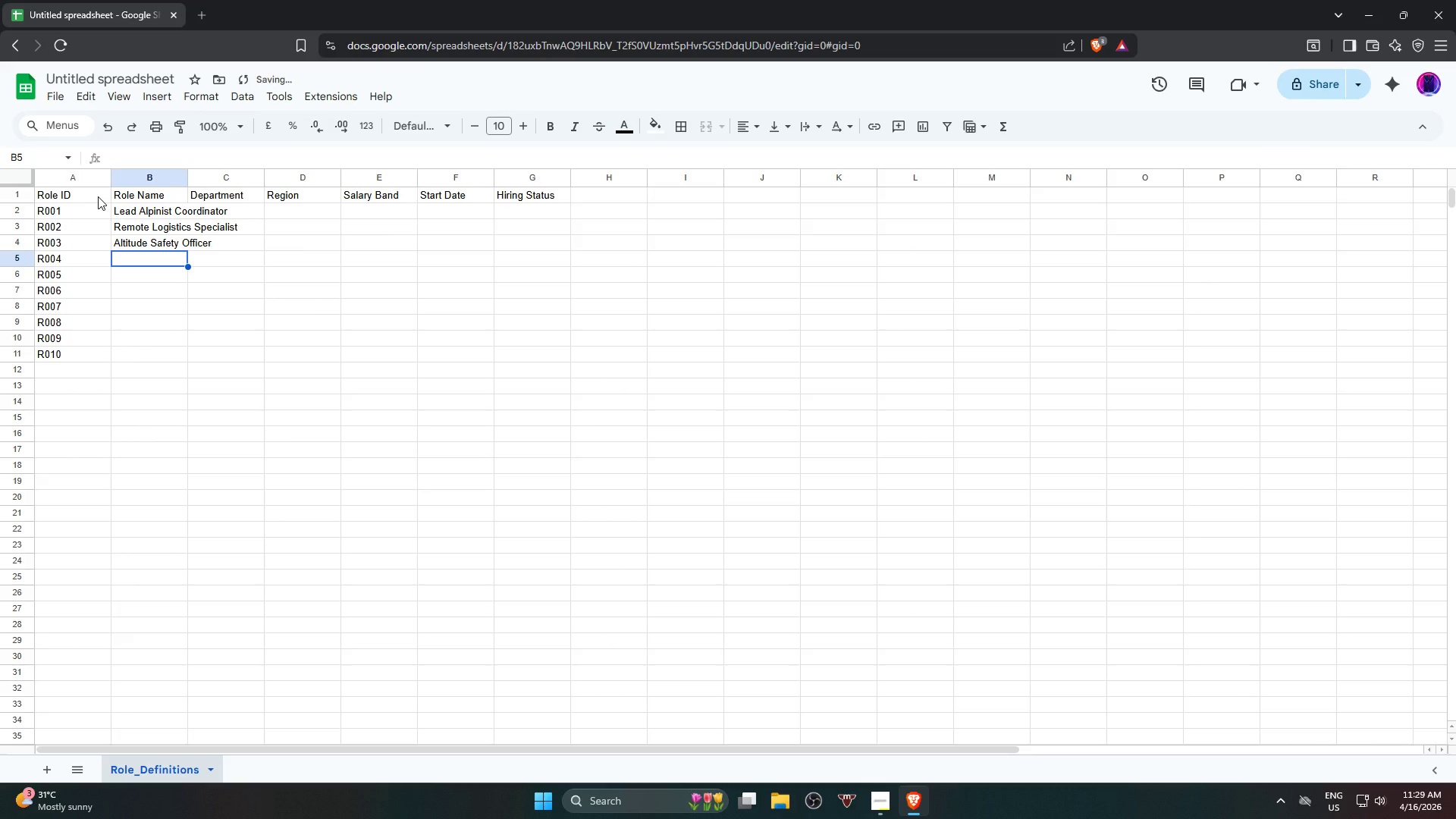 
type(Expedition Planner)
 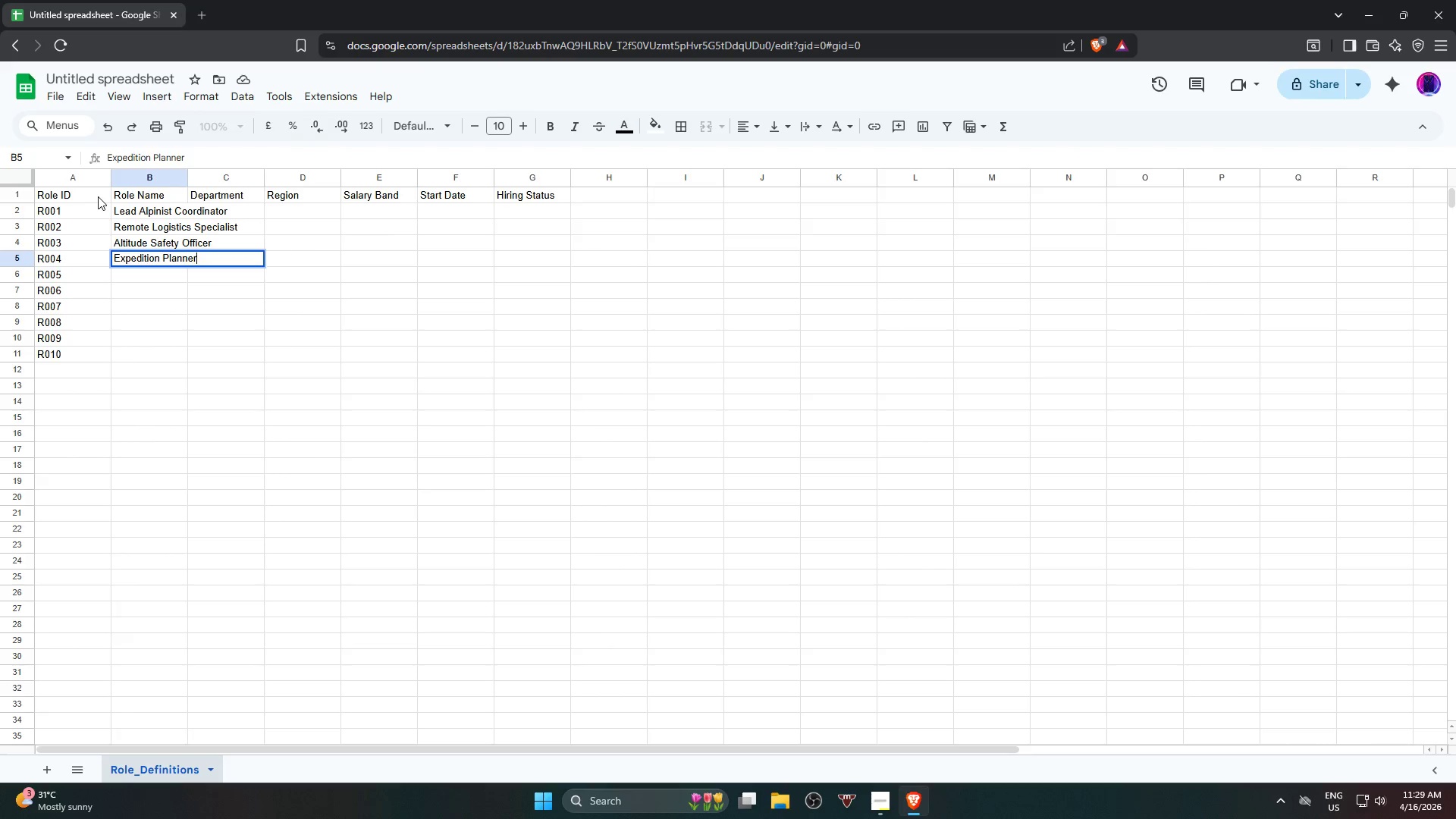 
key(Enter)
 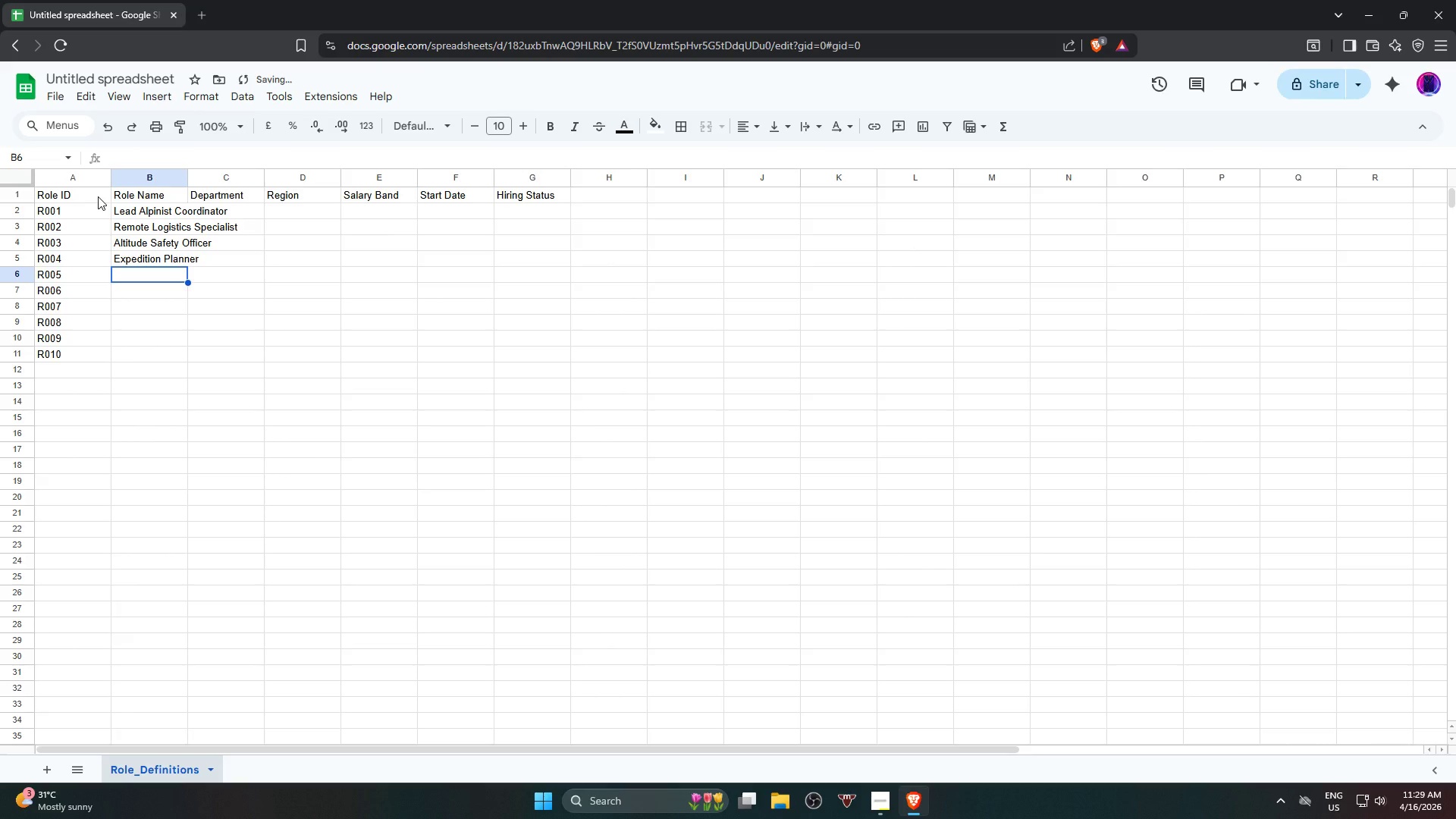 
type(Field Medic)
 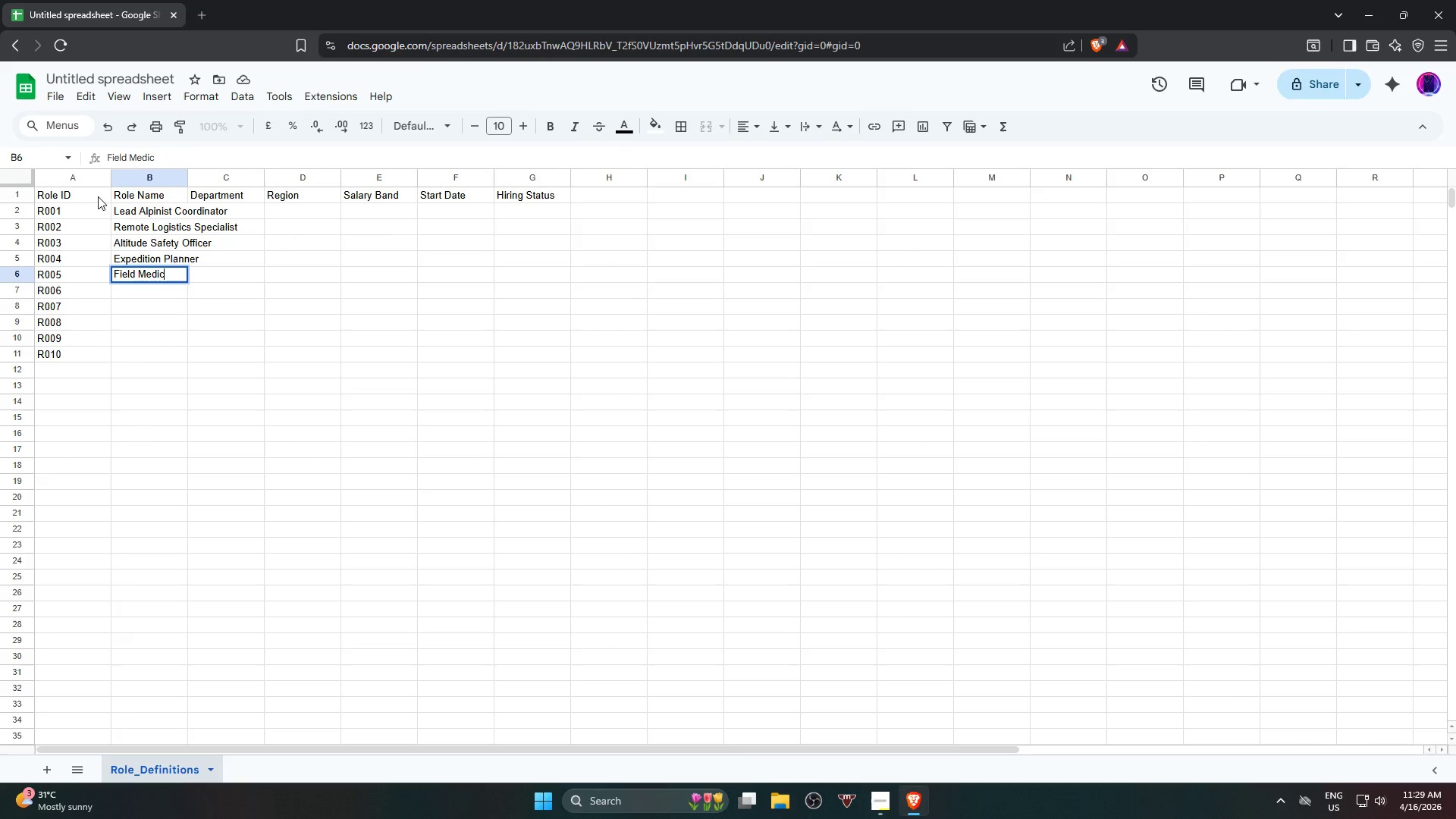 
key(Enter)
 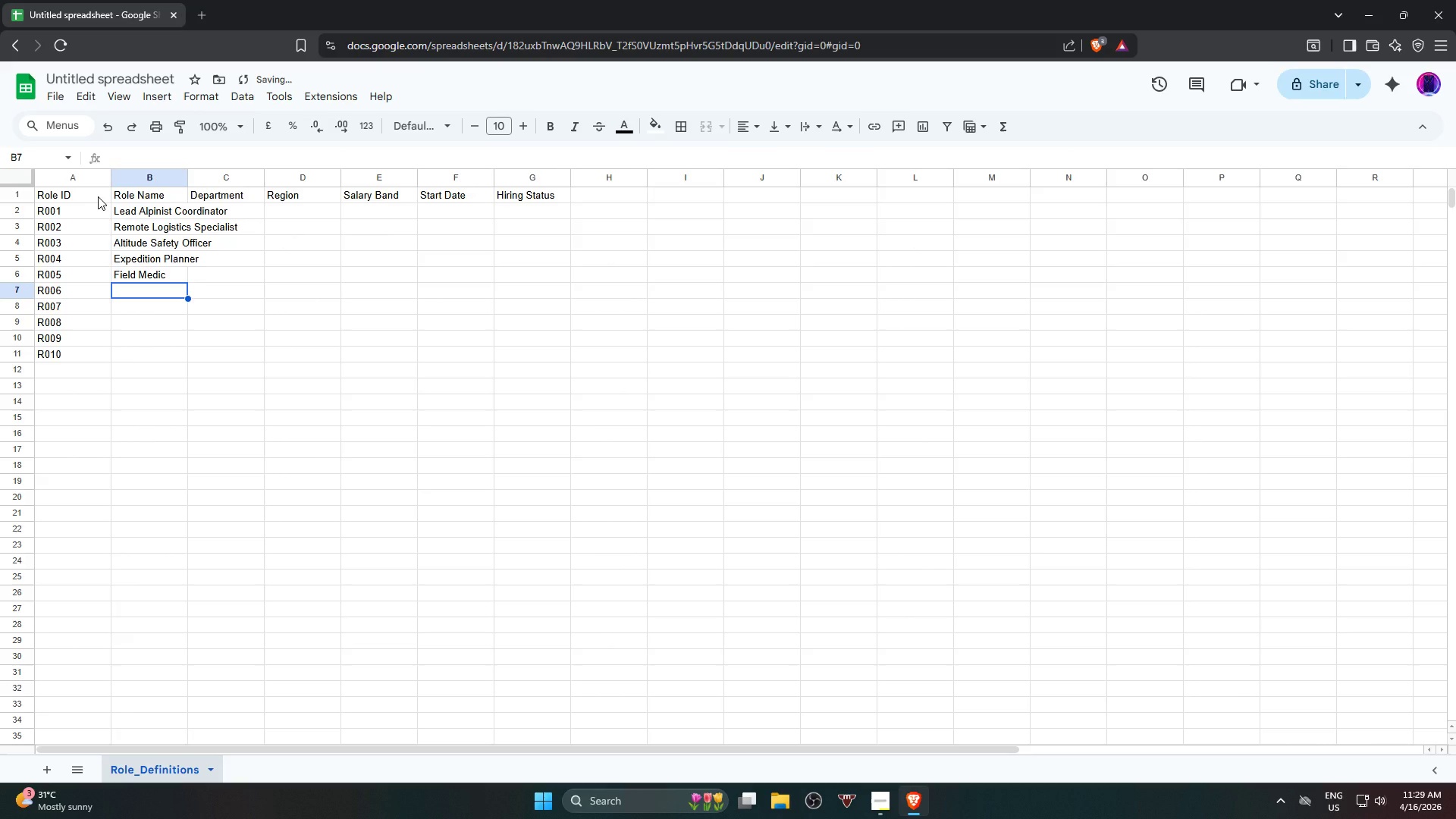 
type(Climbing Guide)
 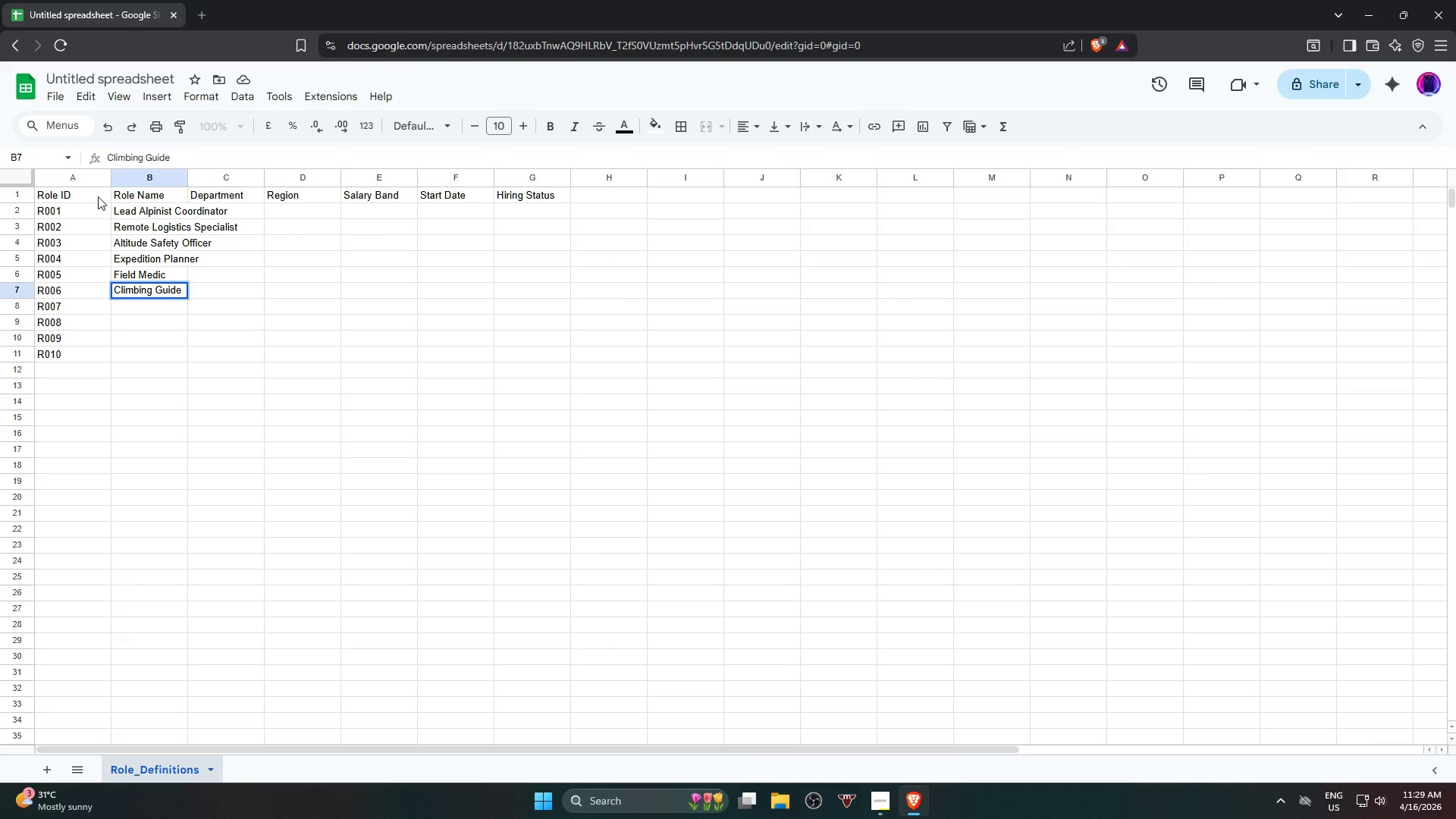 
key(Enter)
 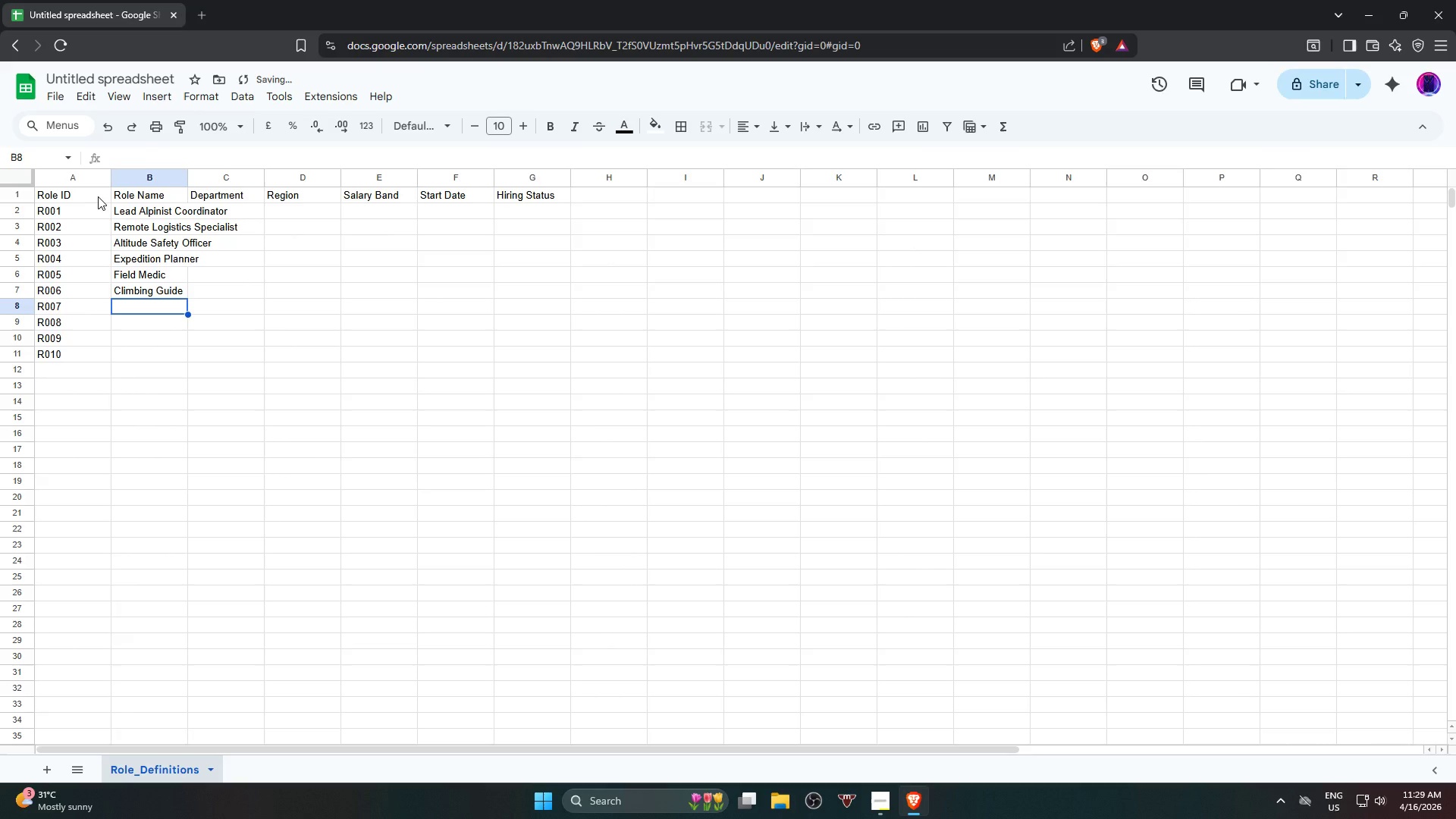 
type(Gear Specialist)
 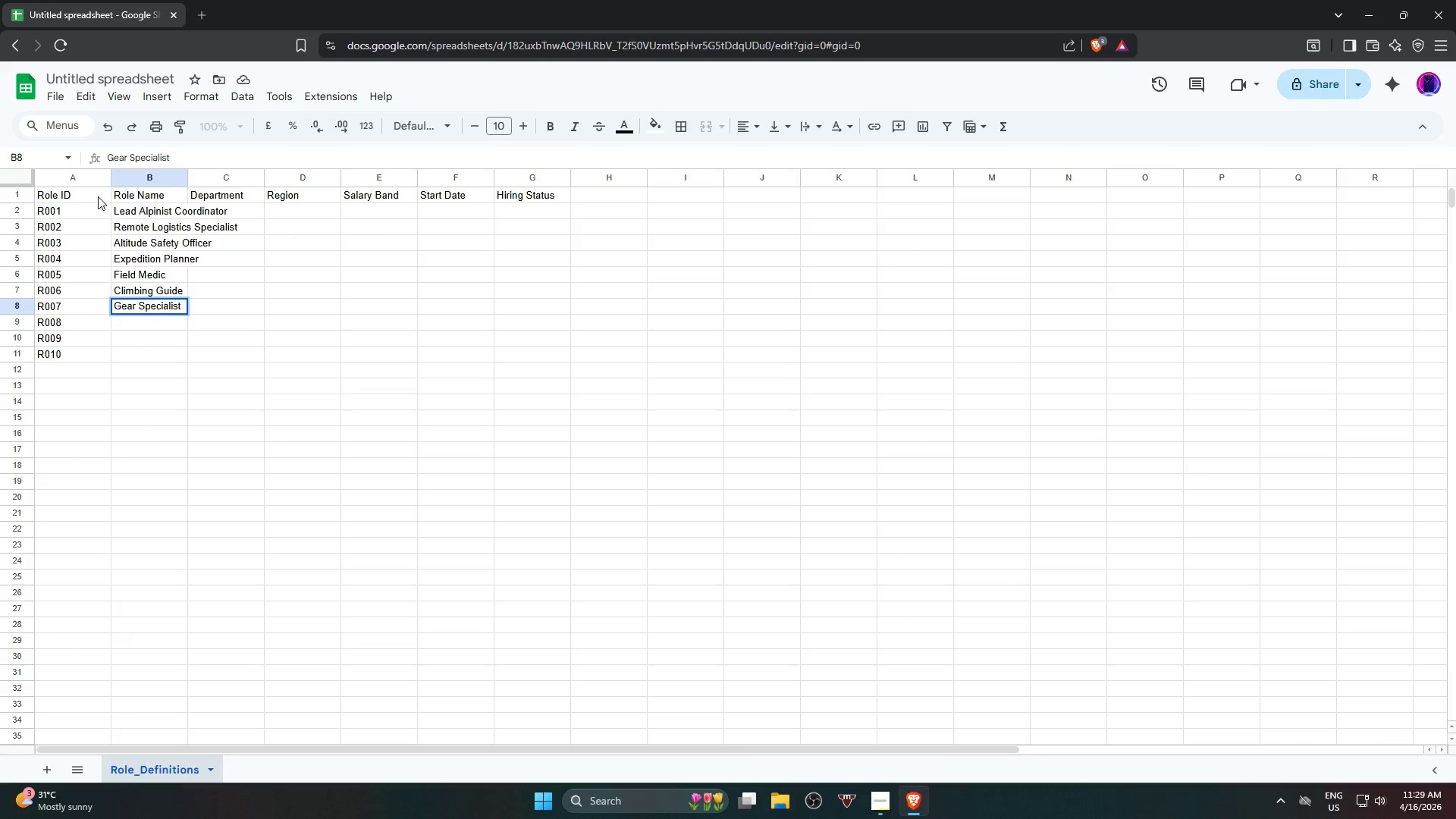 
key(Enter)
 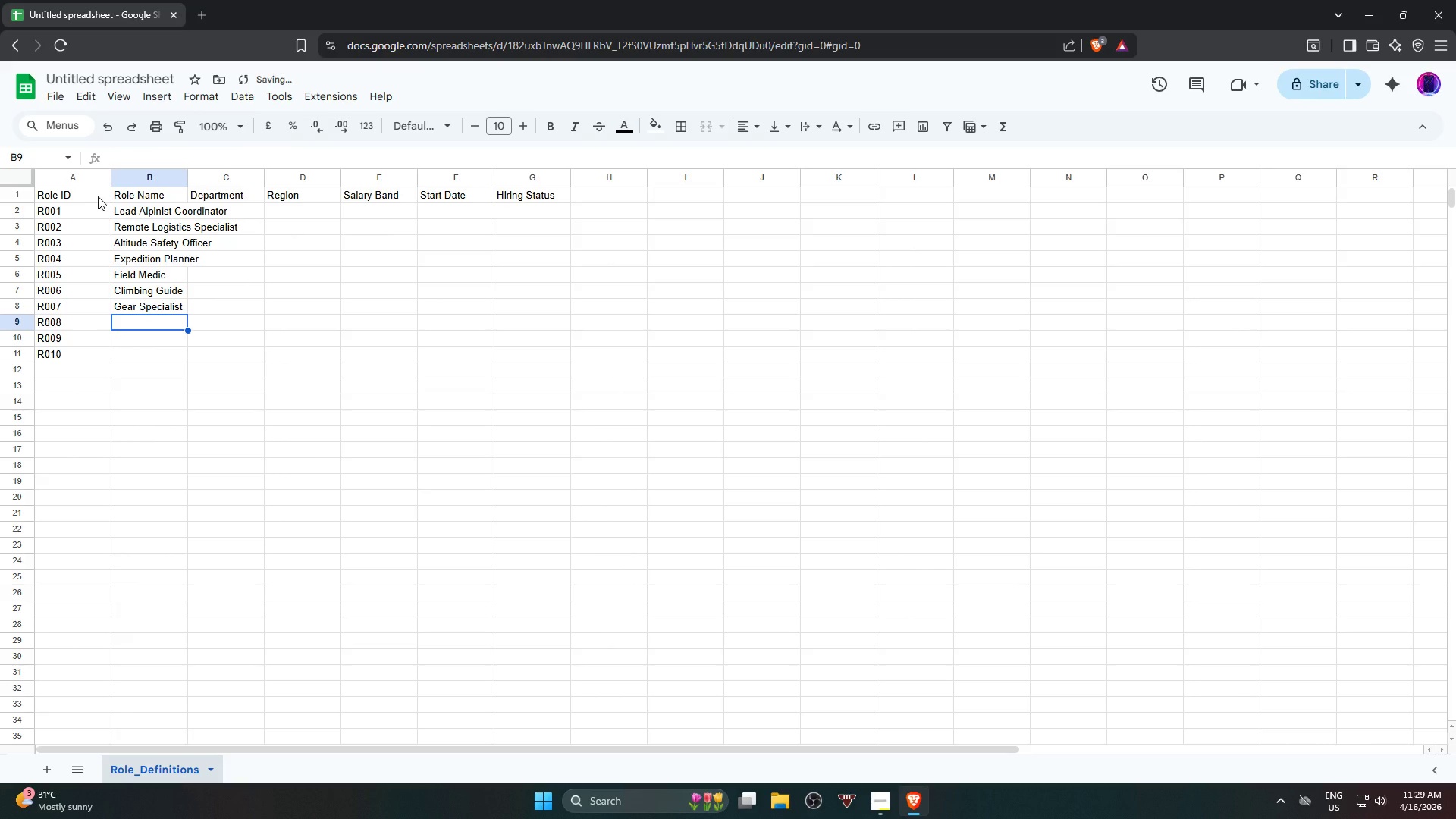 
type(Weather Analyst)
 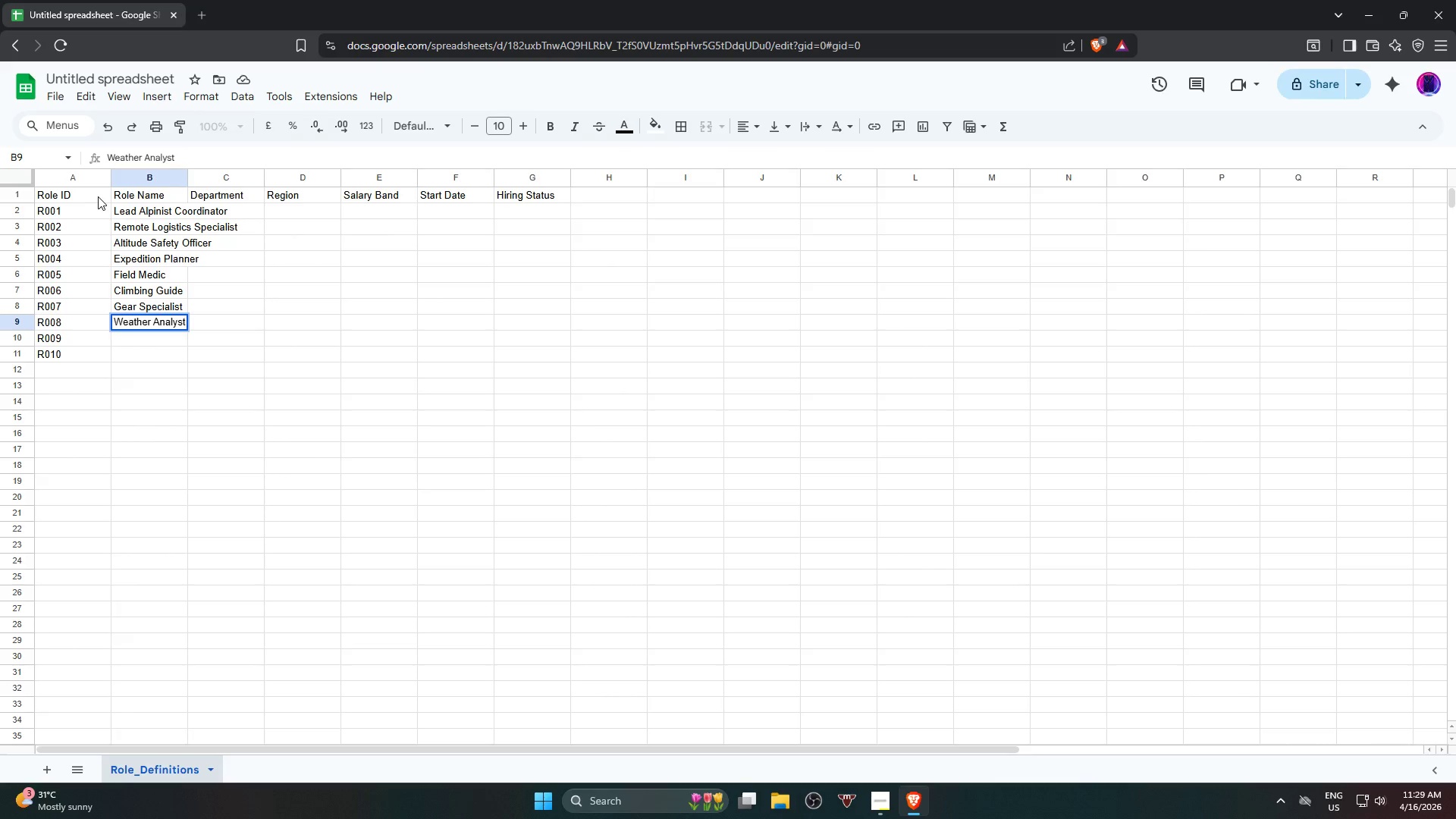 
key(Enter)
 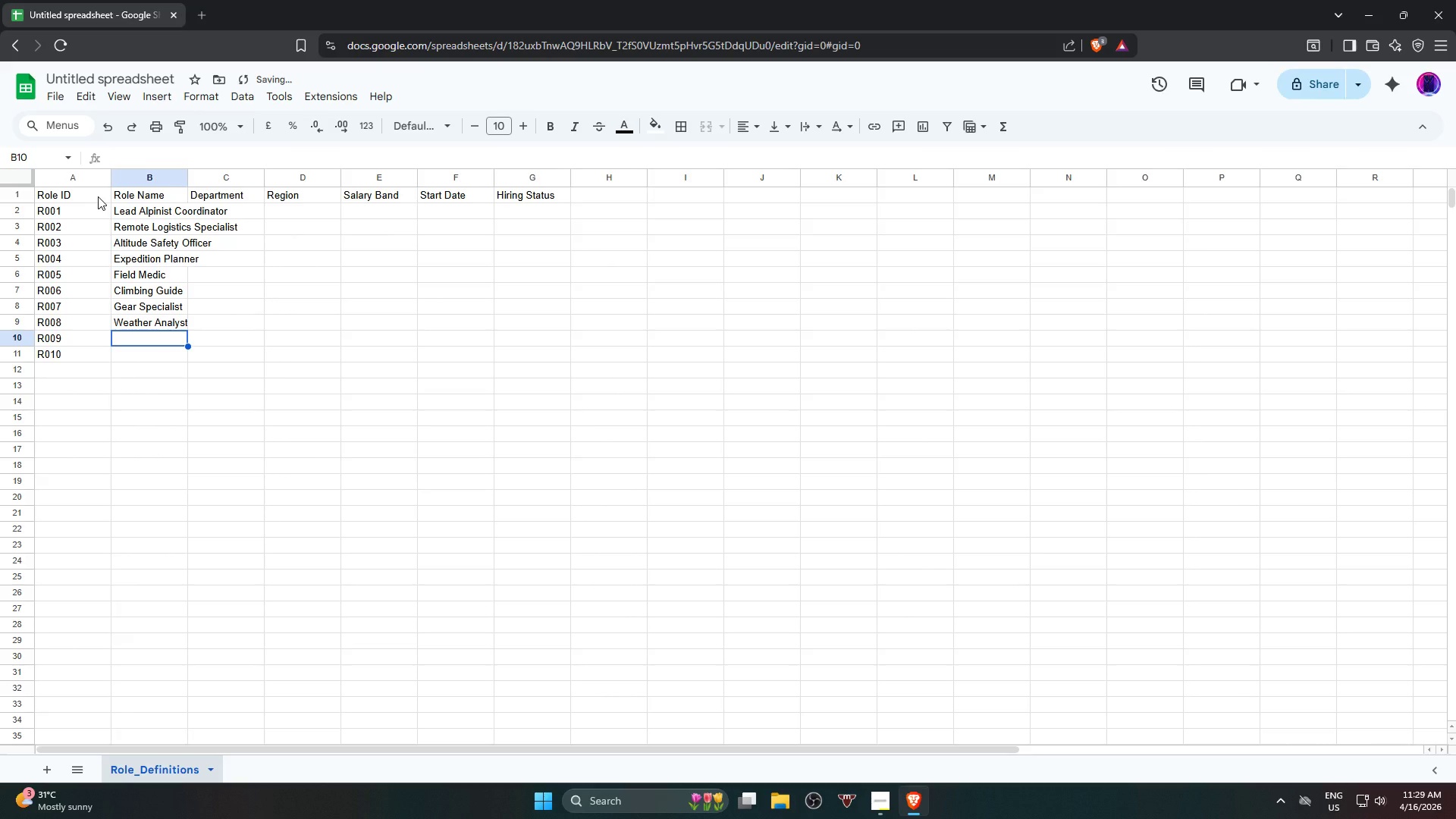 
type(Camp Manager)
 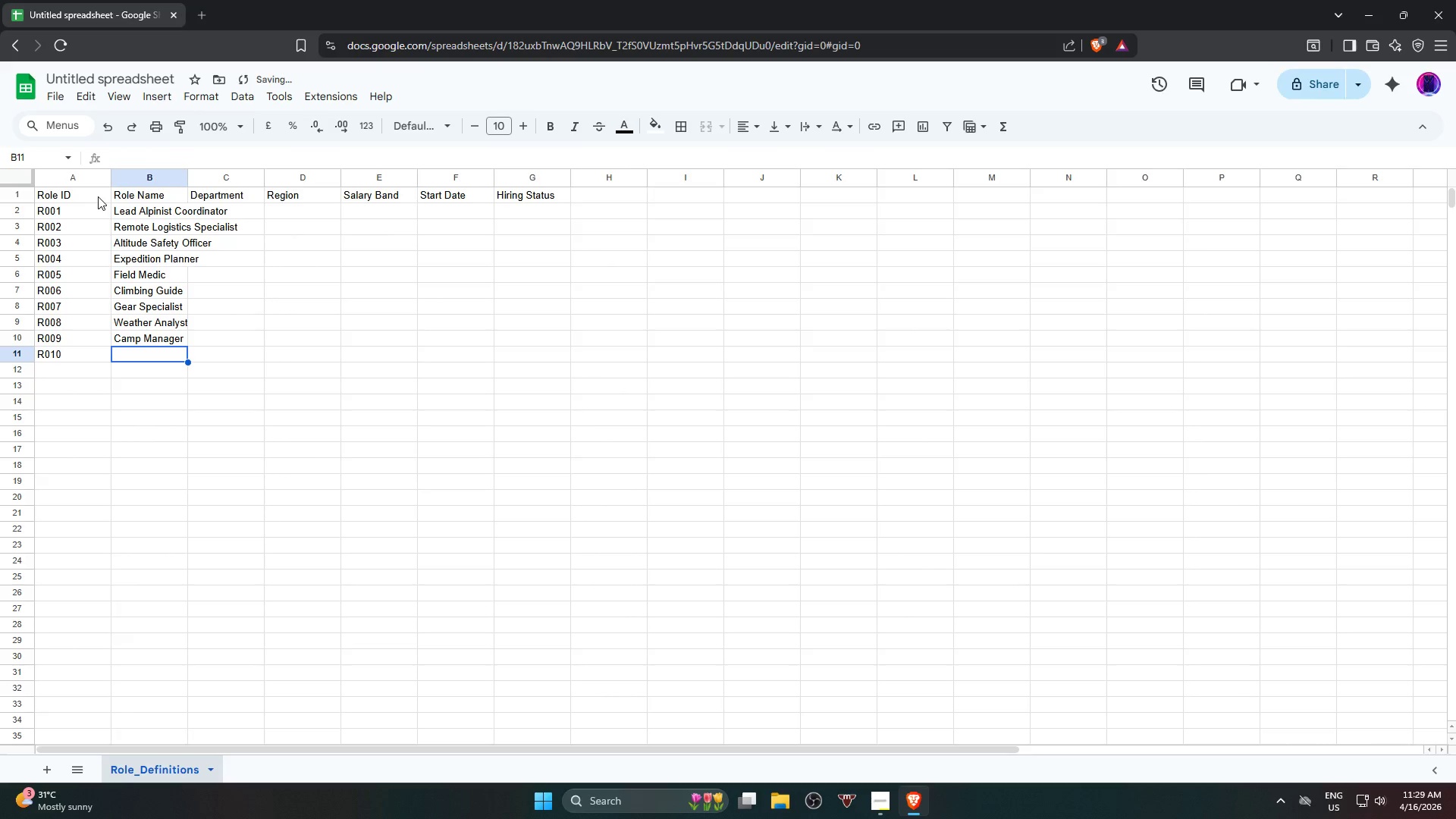 
 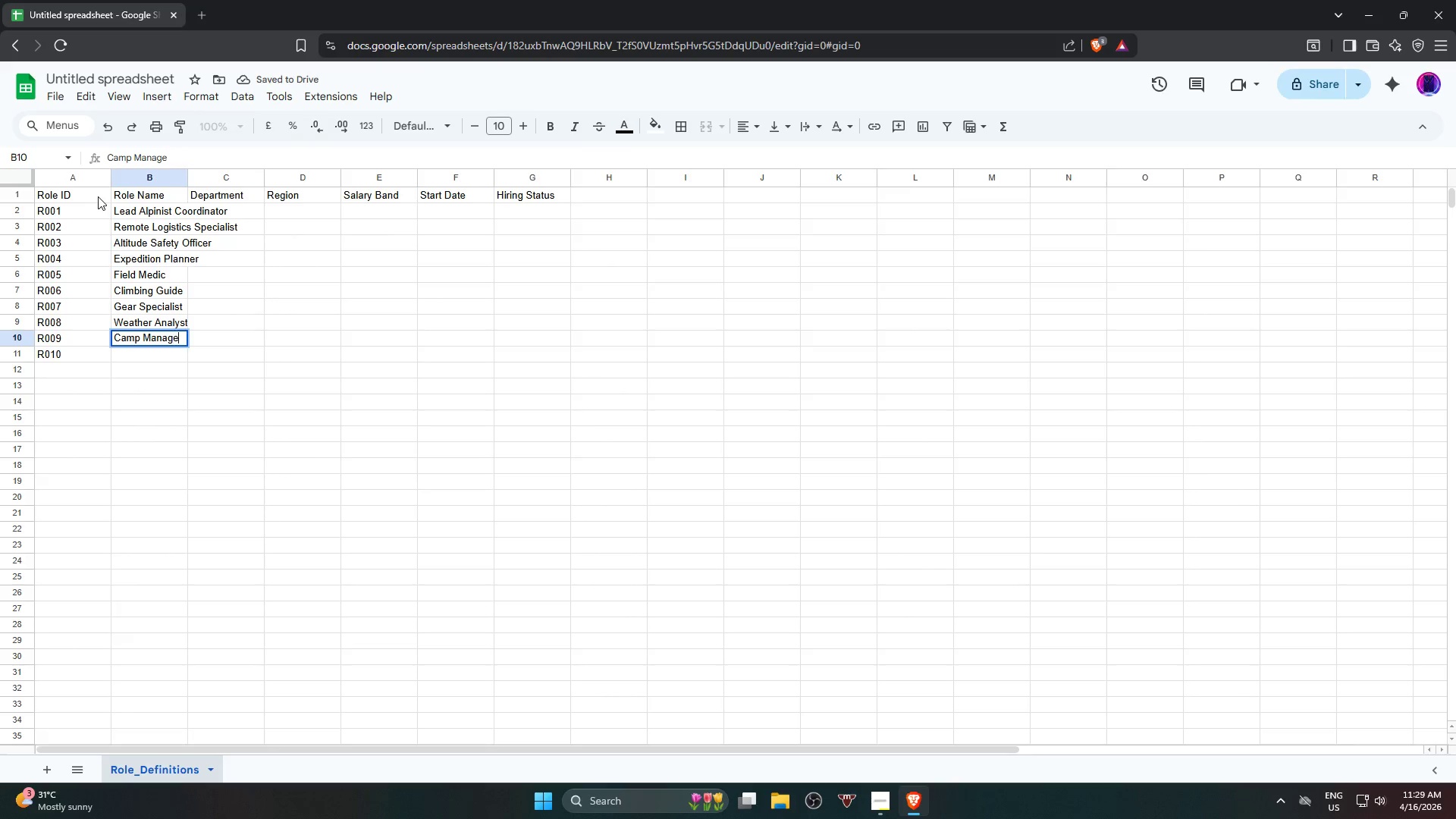 
key(Enter)
 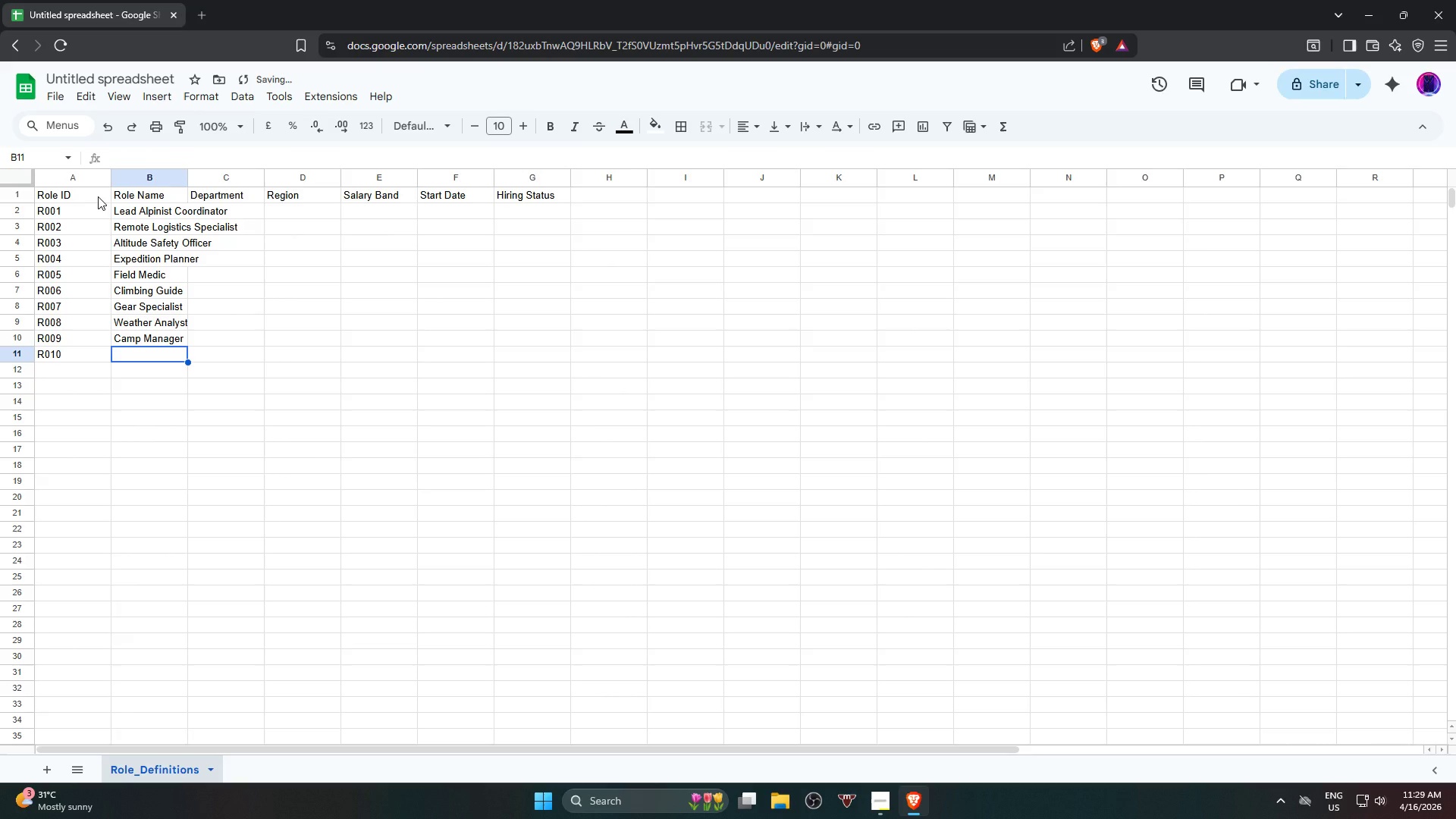 
type(Transport Cood)
key(Backspace)
type(rdinator)
 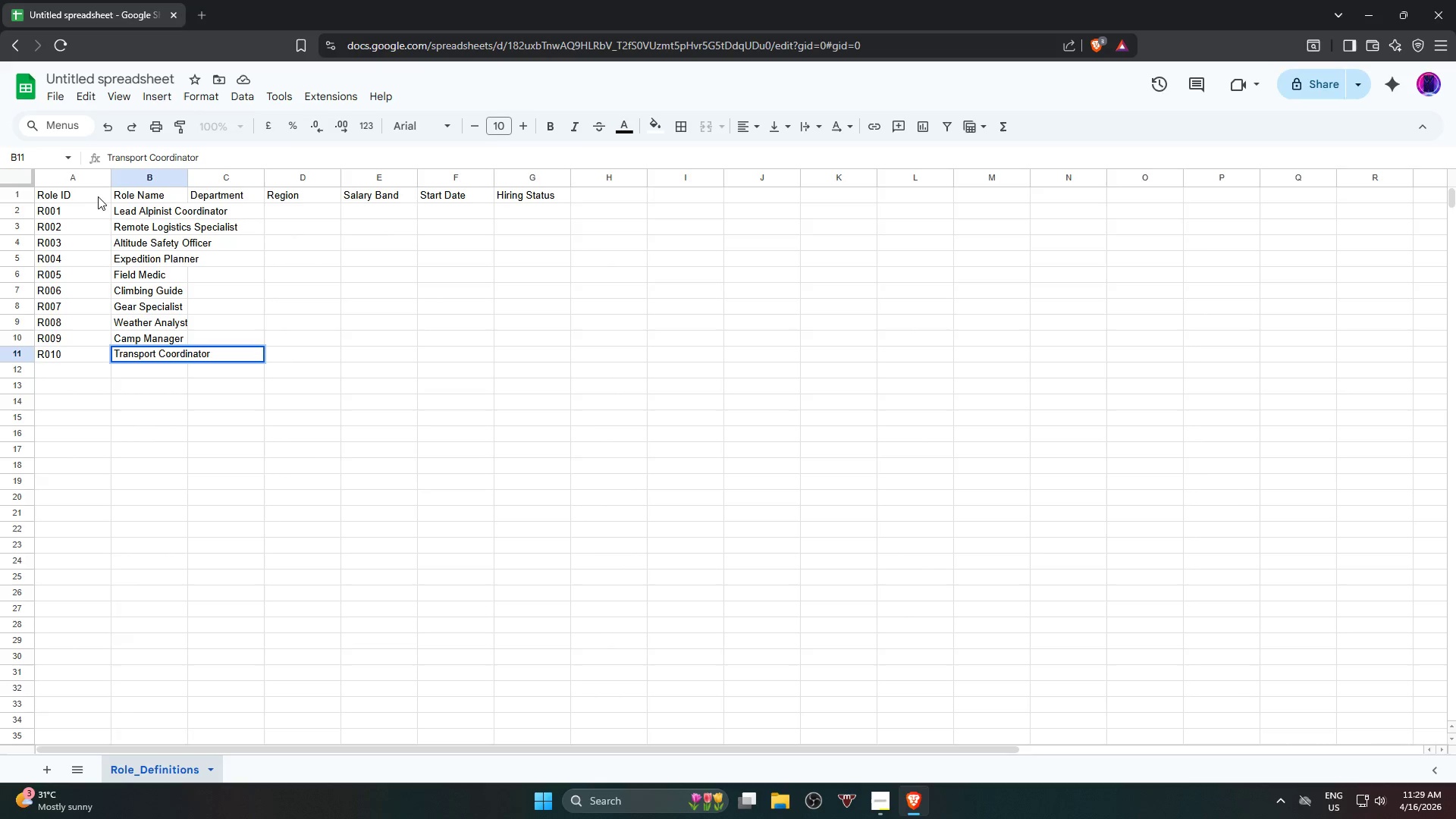 
key(Enter)
 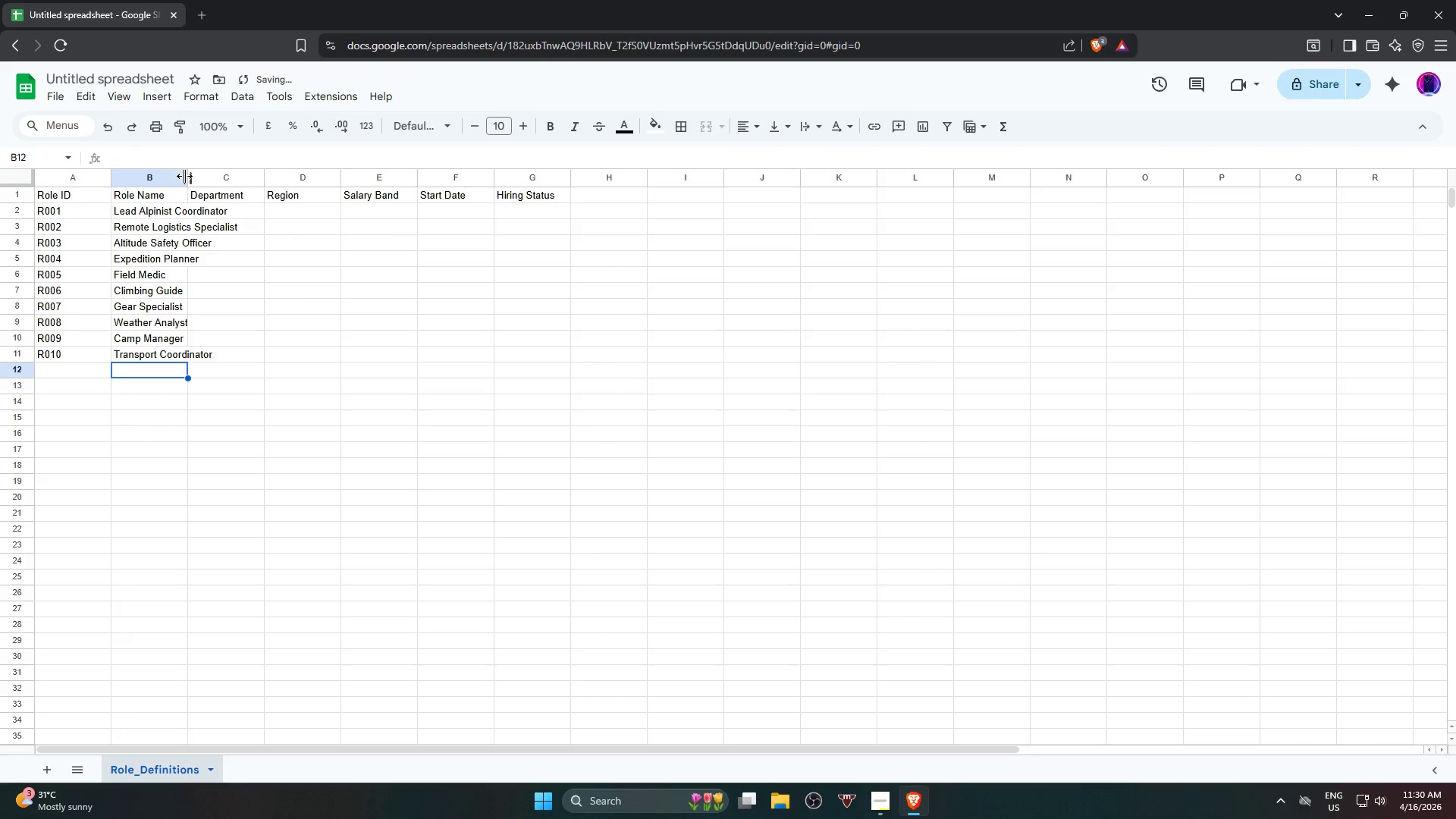 
double_click([184, 176])
 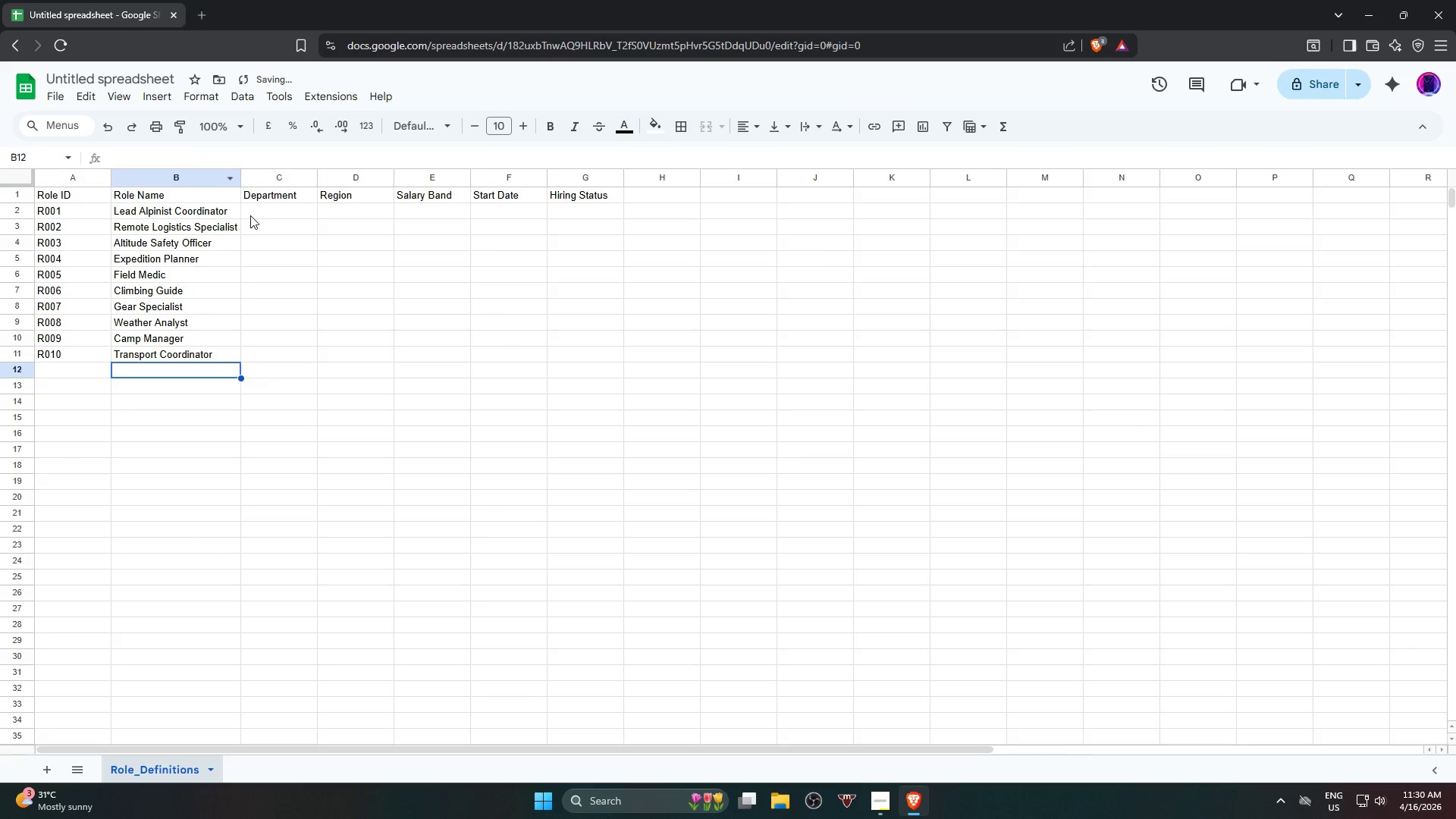 
double_click([250, 215])
 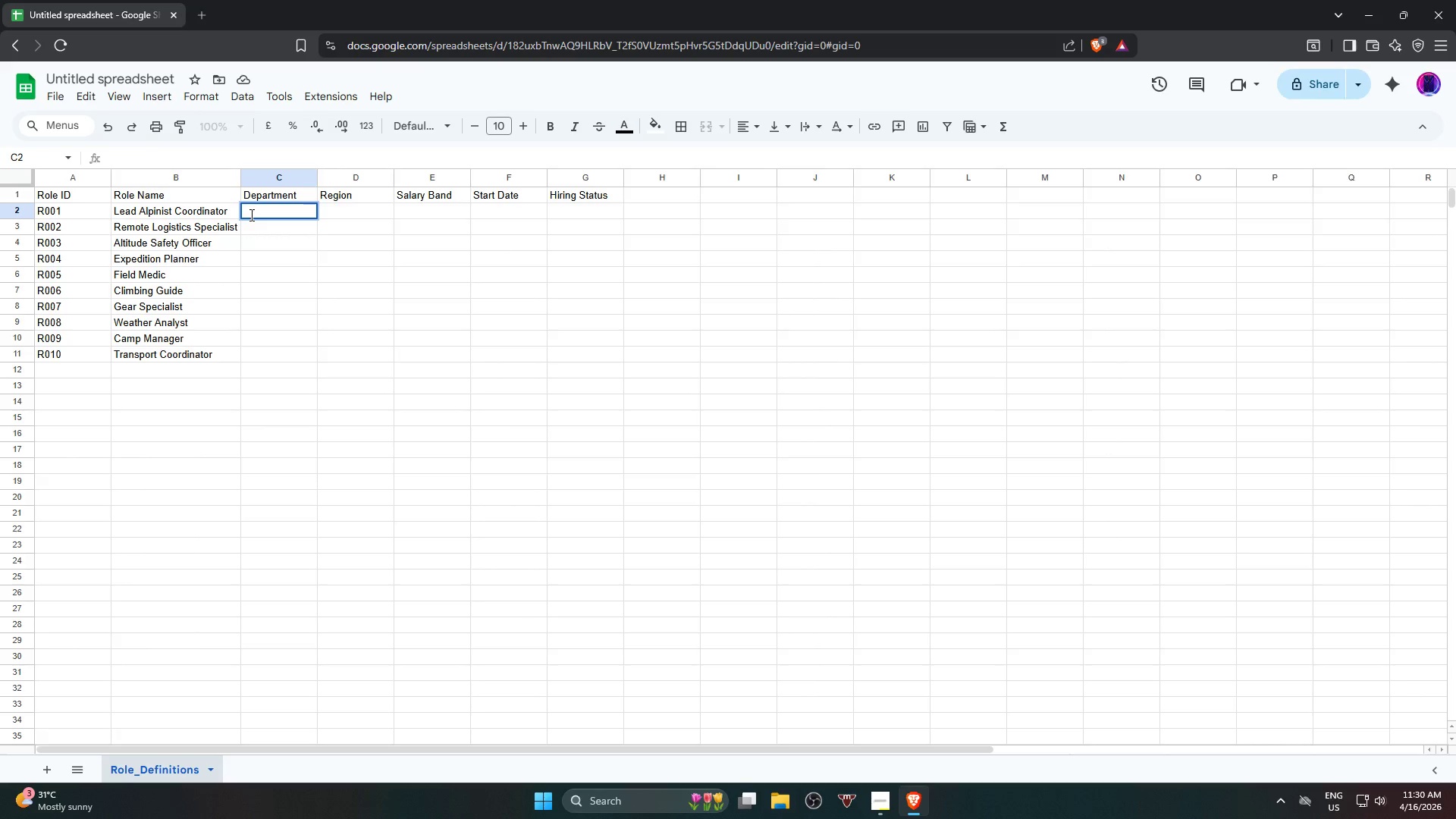 
wait(7.09)
 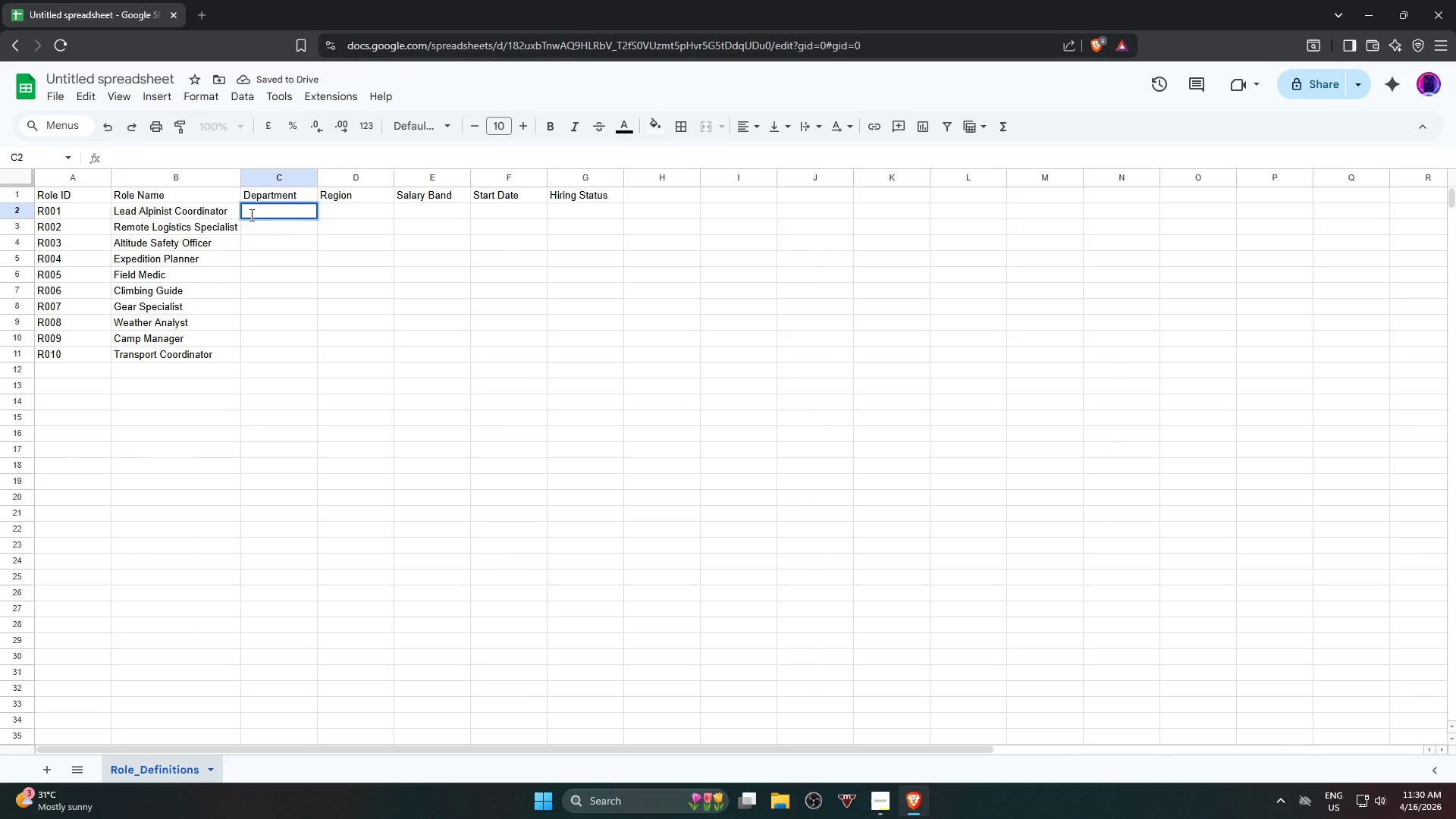 
type(Operations )
 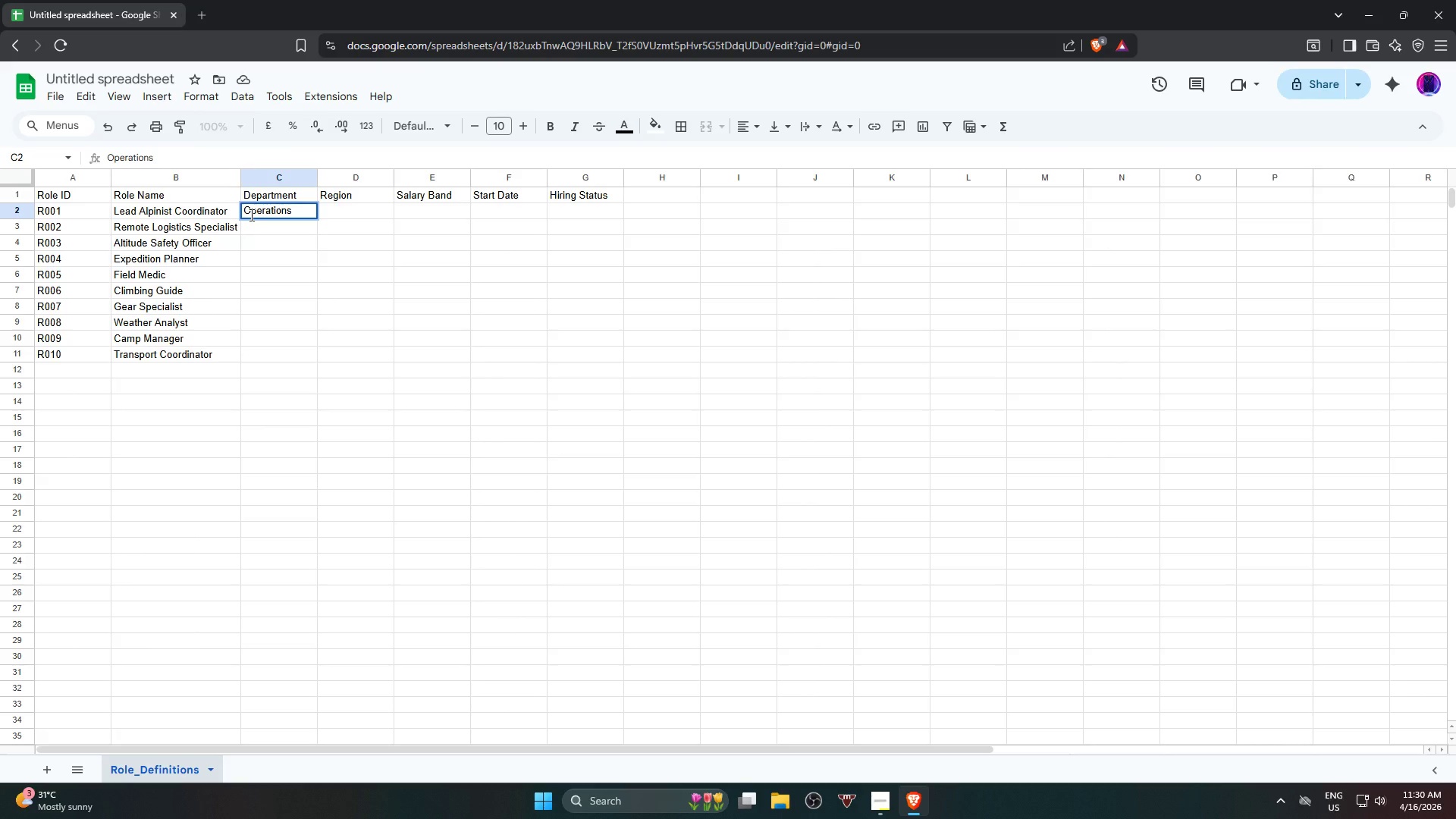 
key(Enter)
 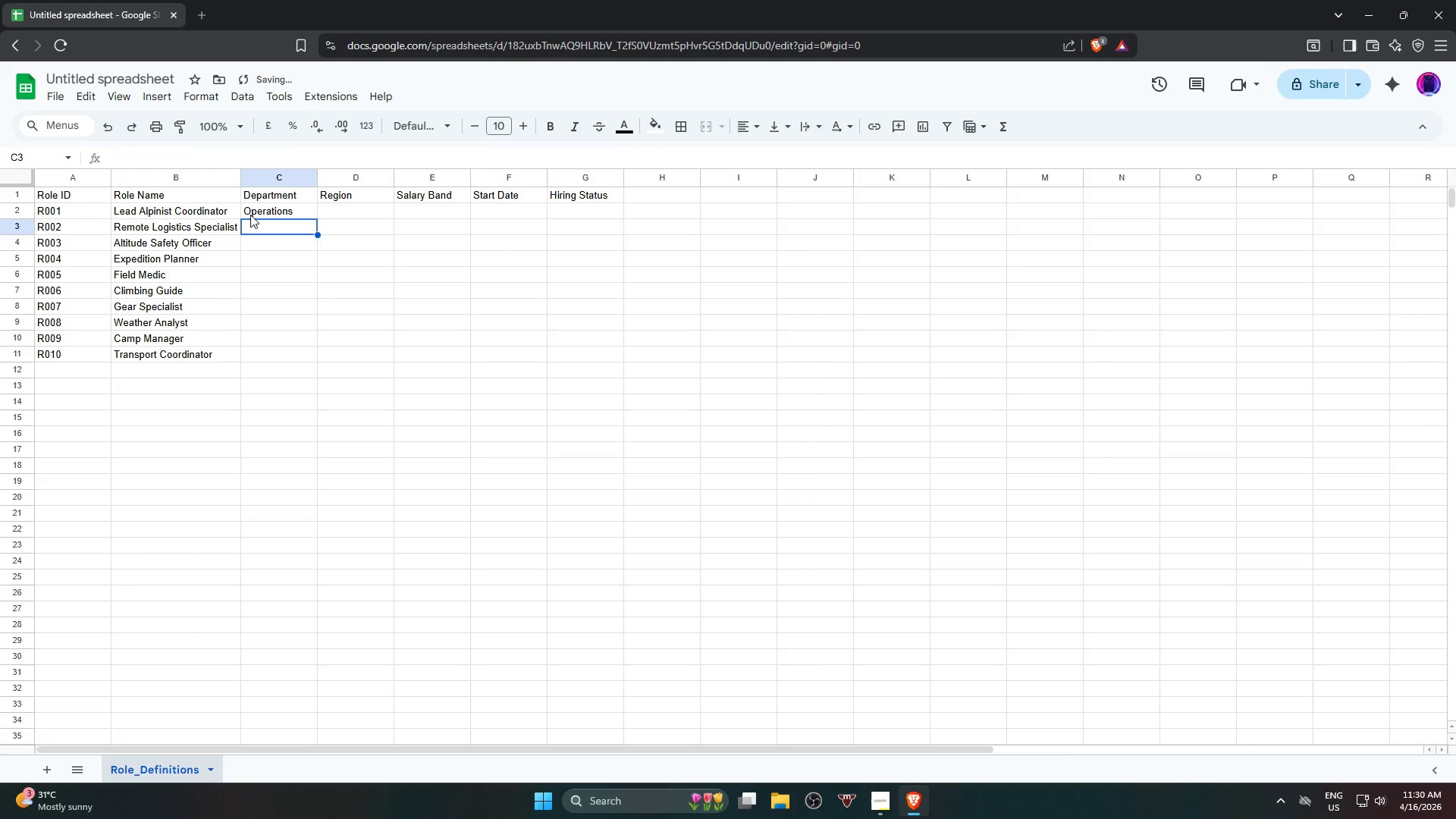 
type(Logistics)
 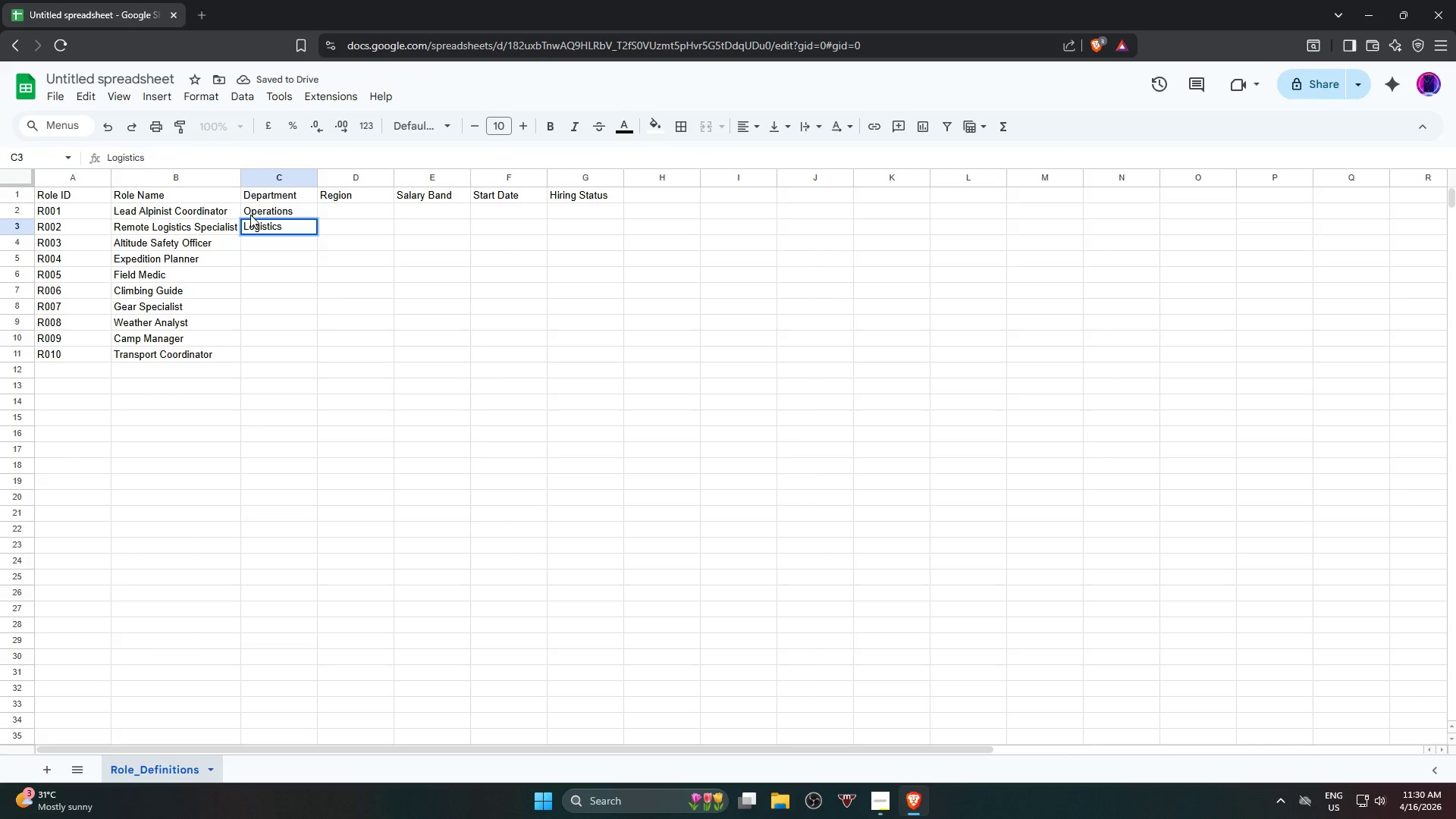 
key(Enter)
 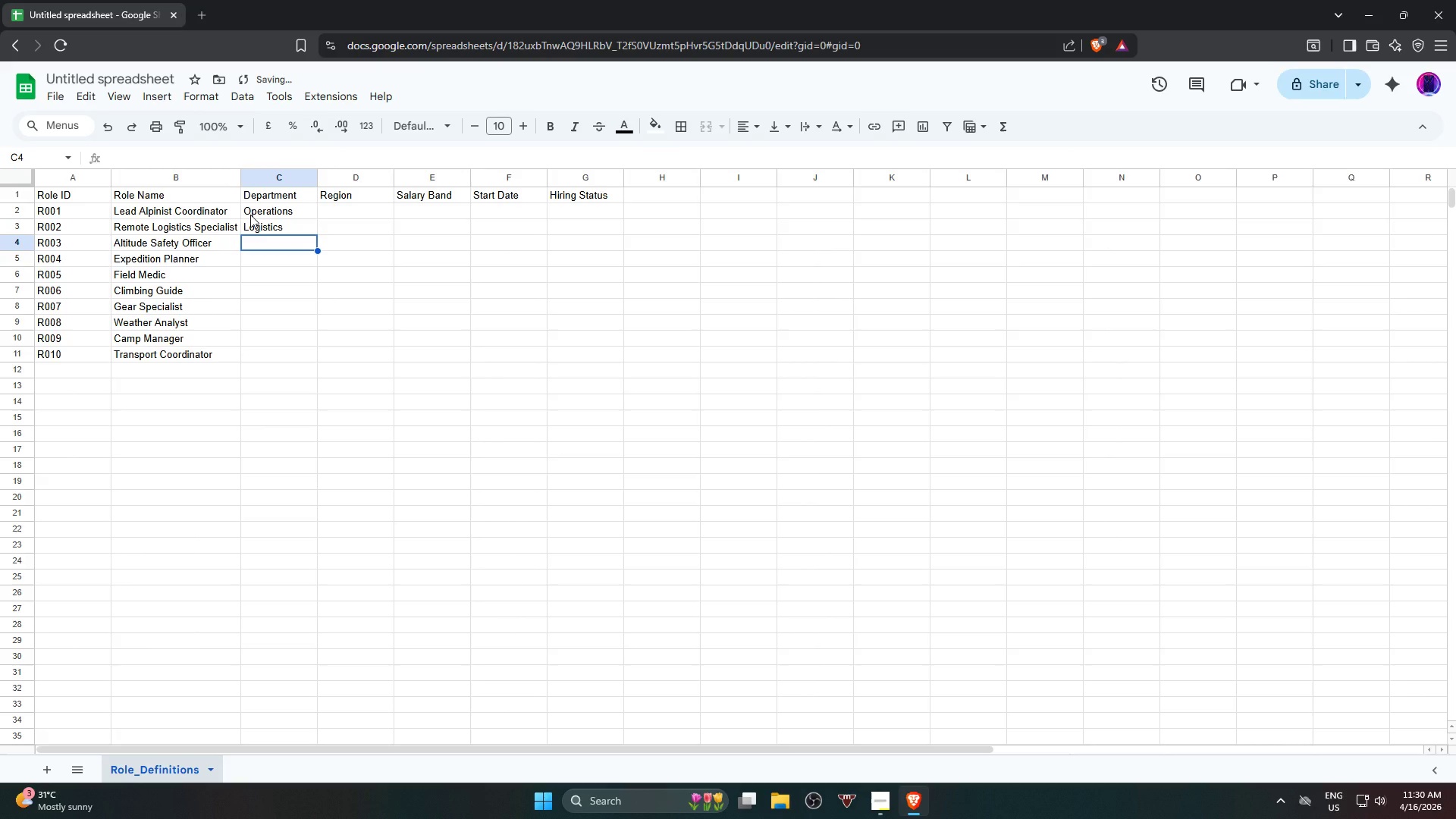 
type(Safety )
 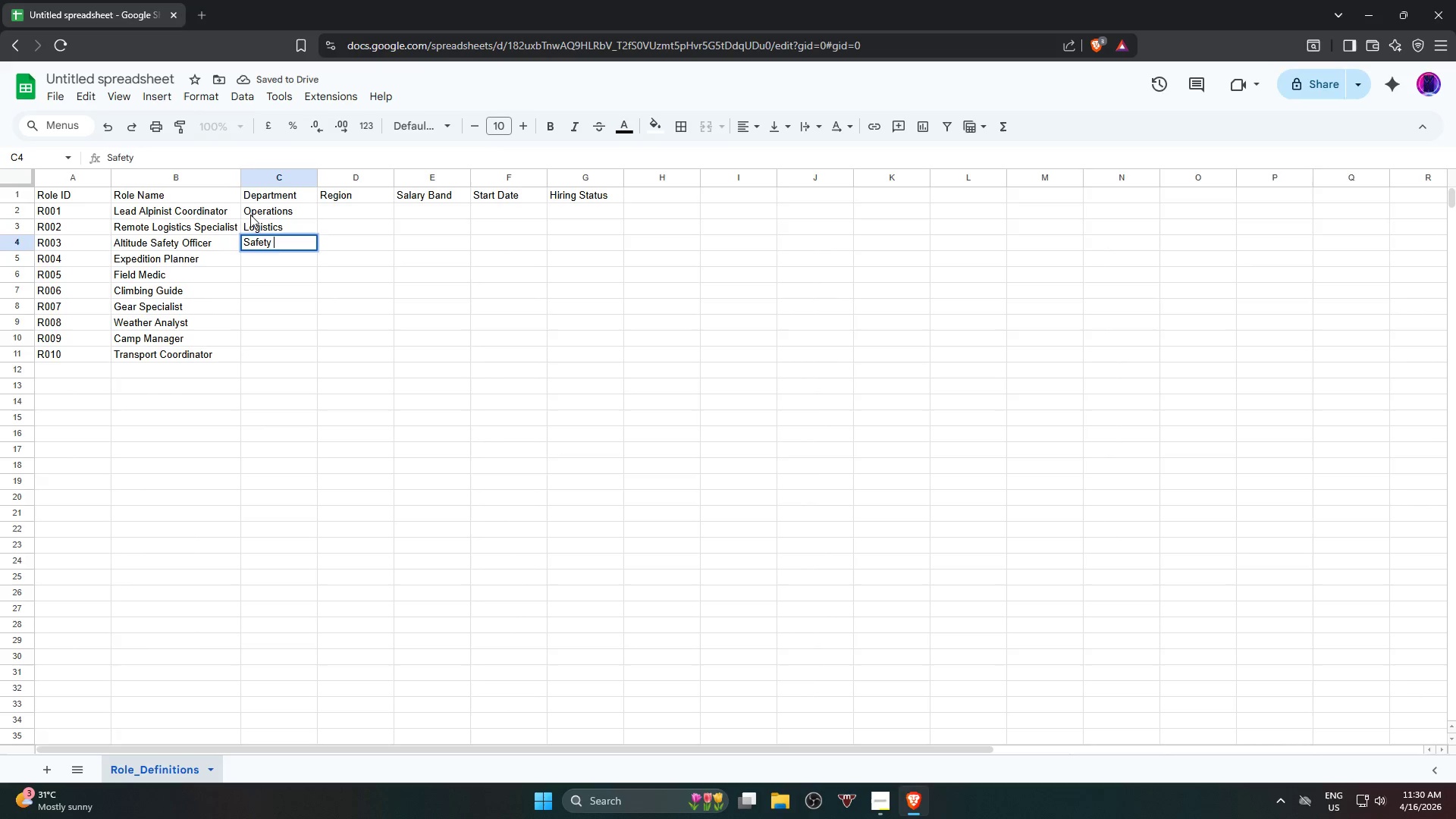 
key(Enter)
 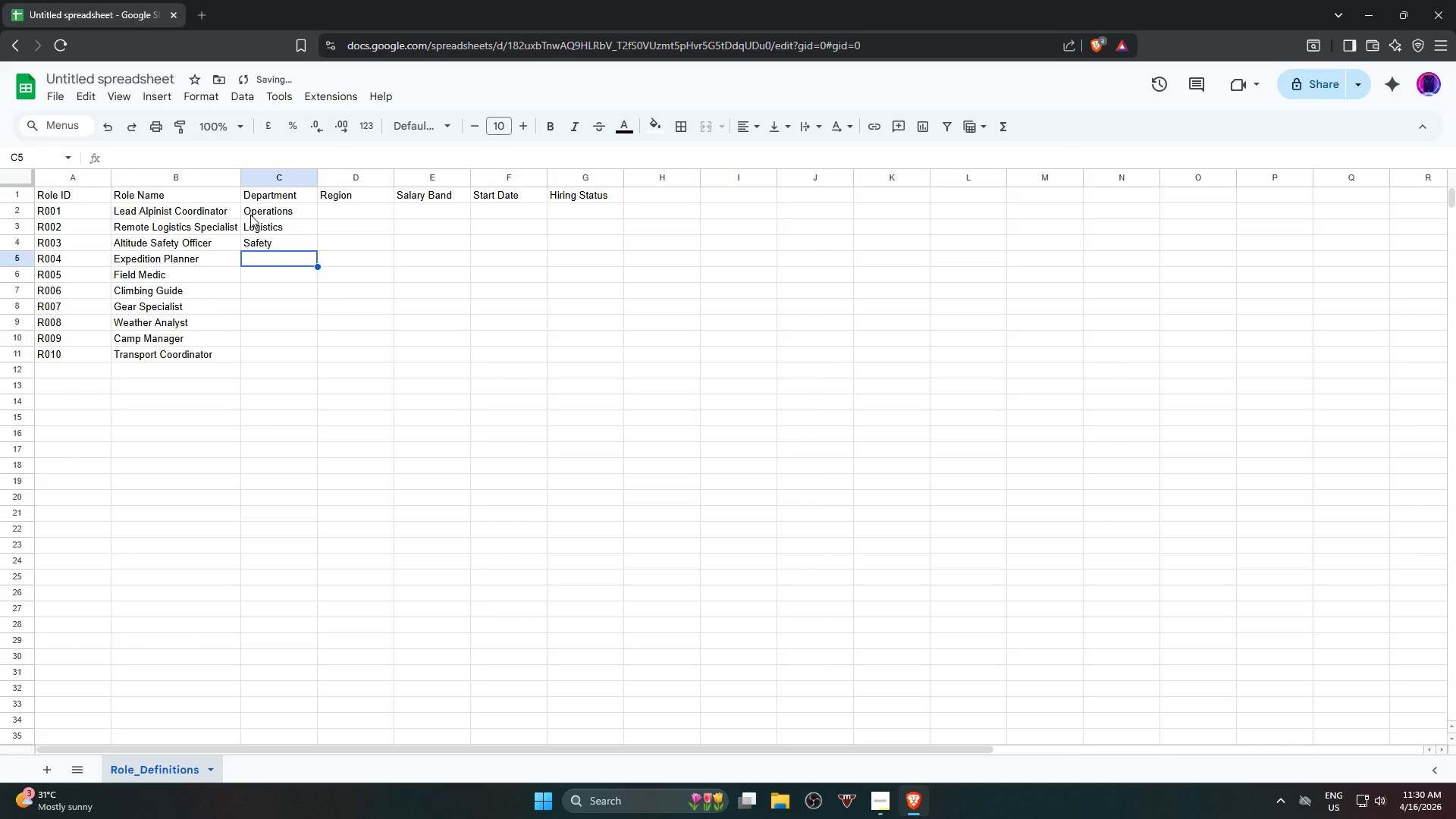 
type(Planning)
 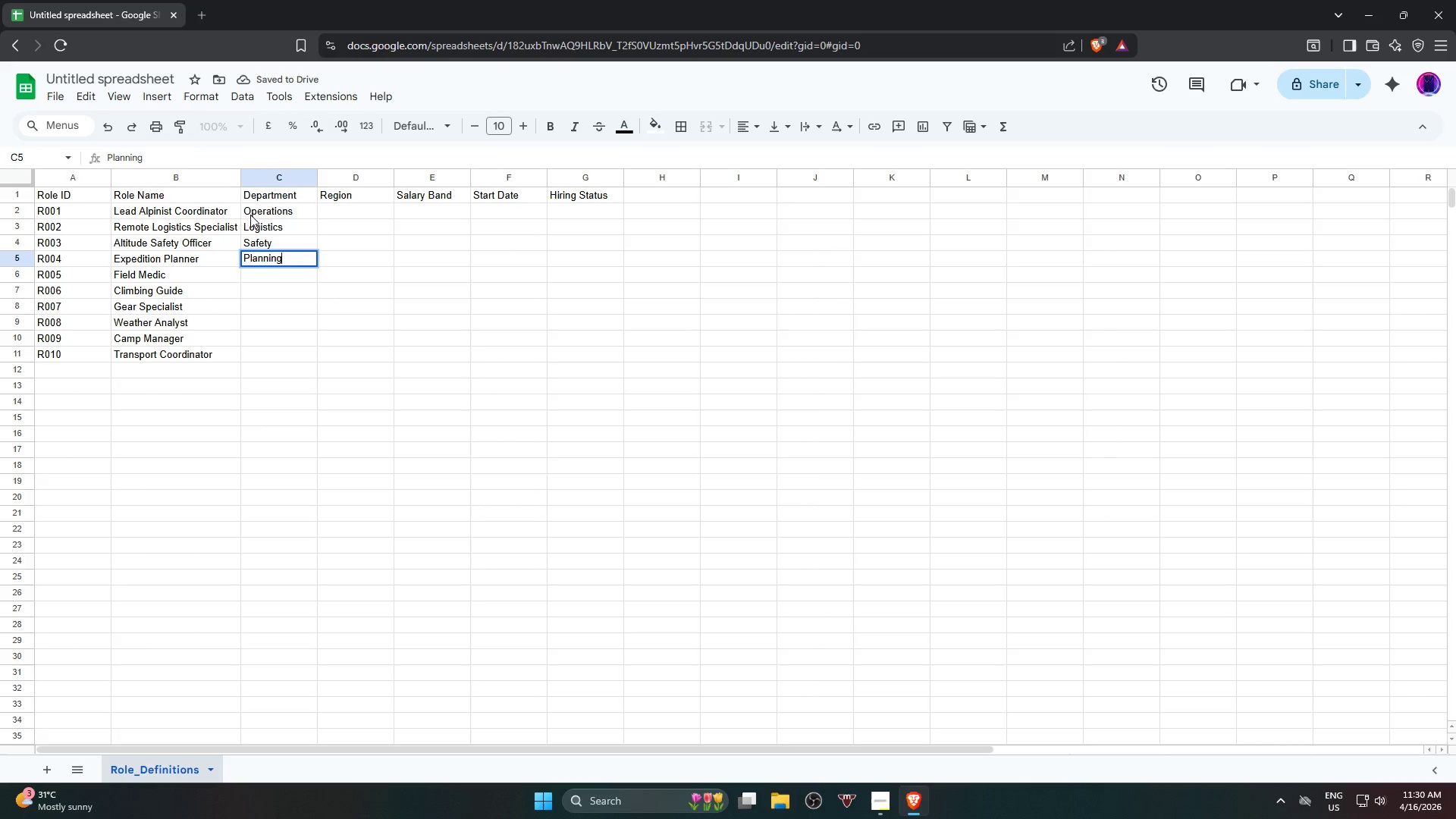 
left_click([345, 340])
 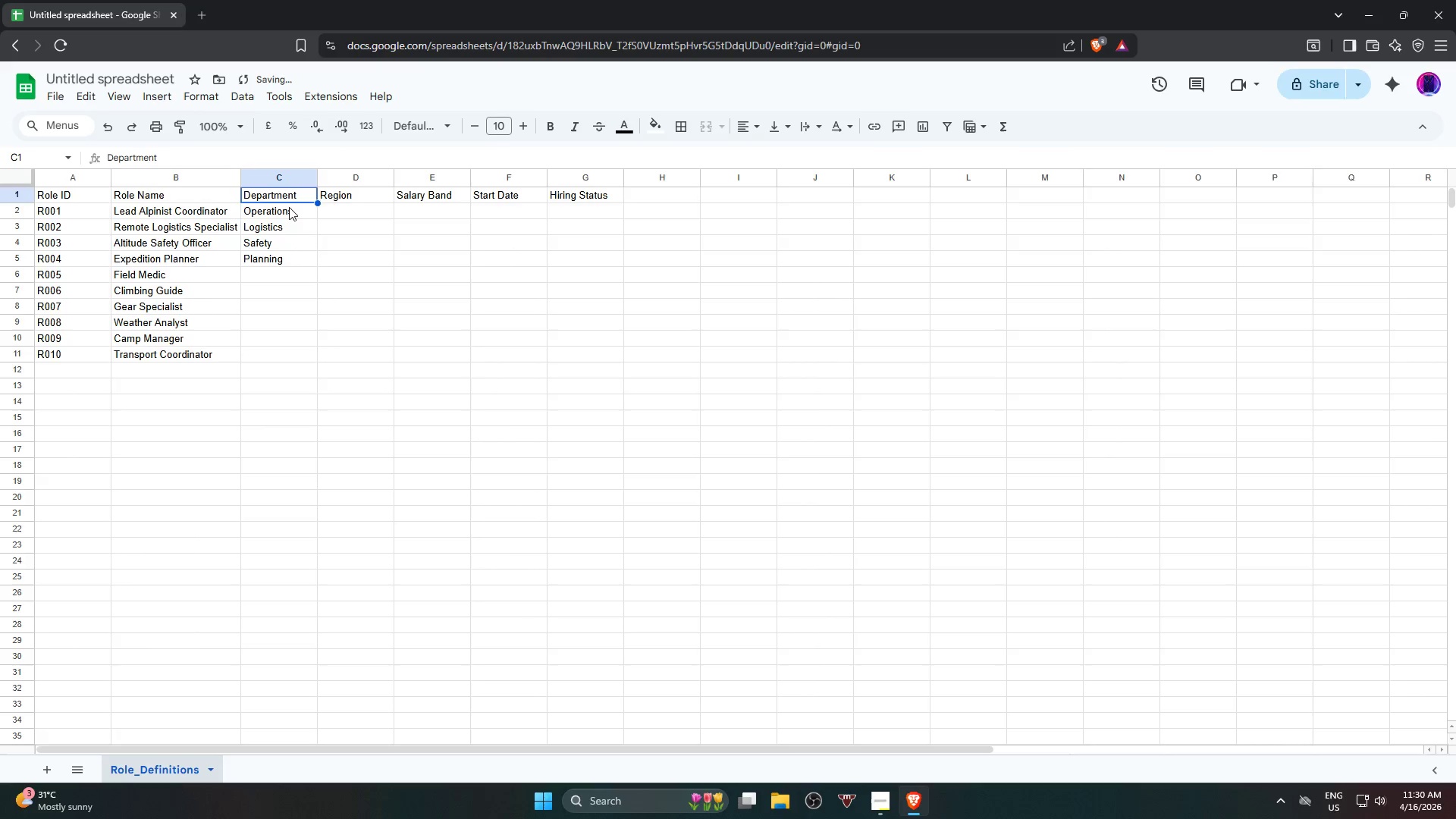 
left_click_drag(start_coordinate=[292, 209], to_coordinate=[290, 357])
 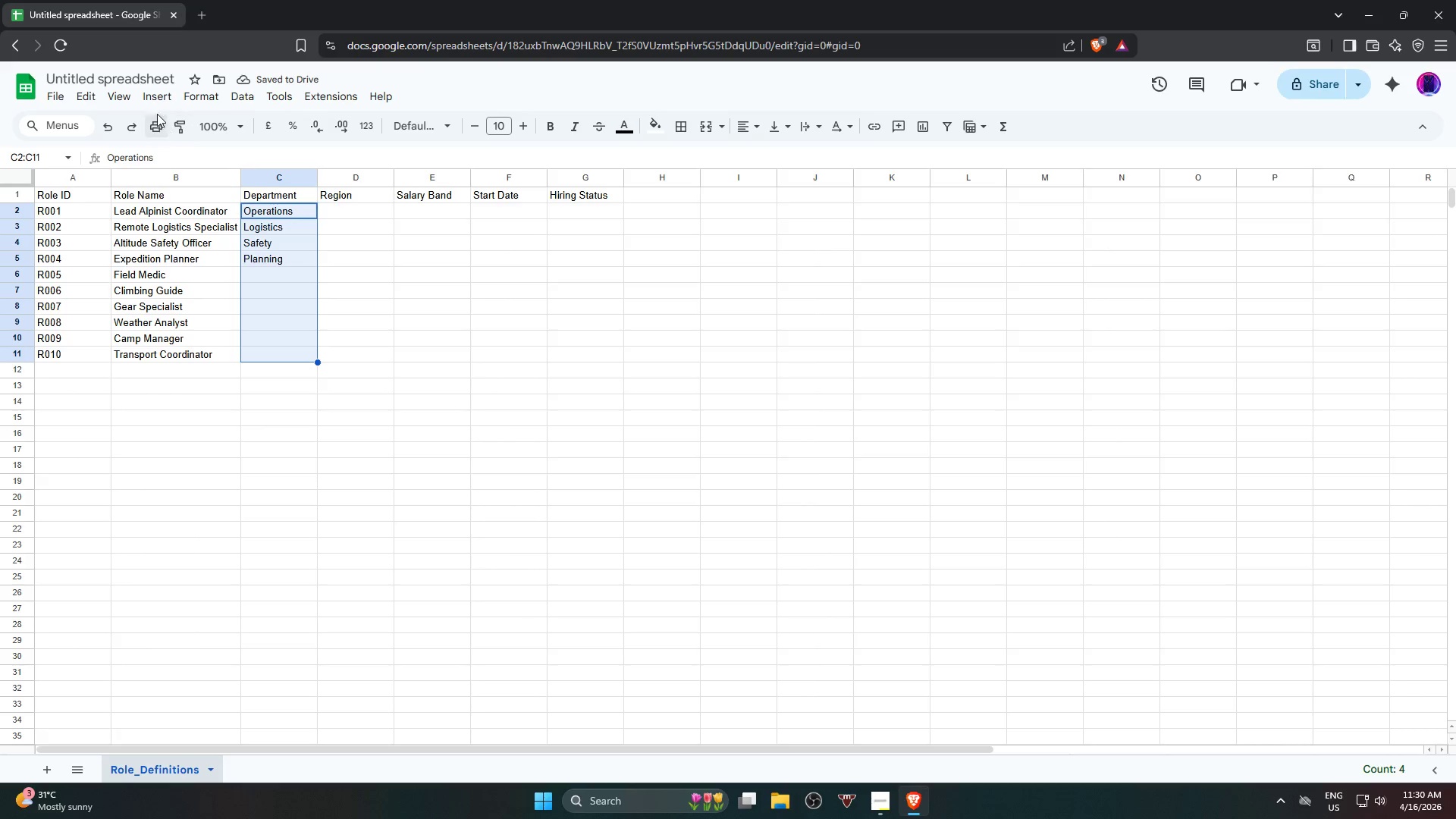 
left_click([151, 100])
 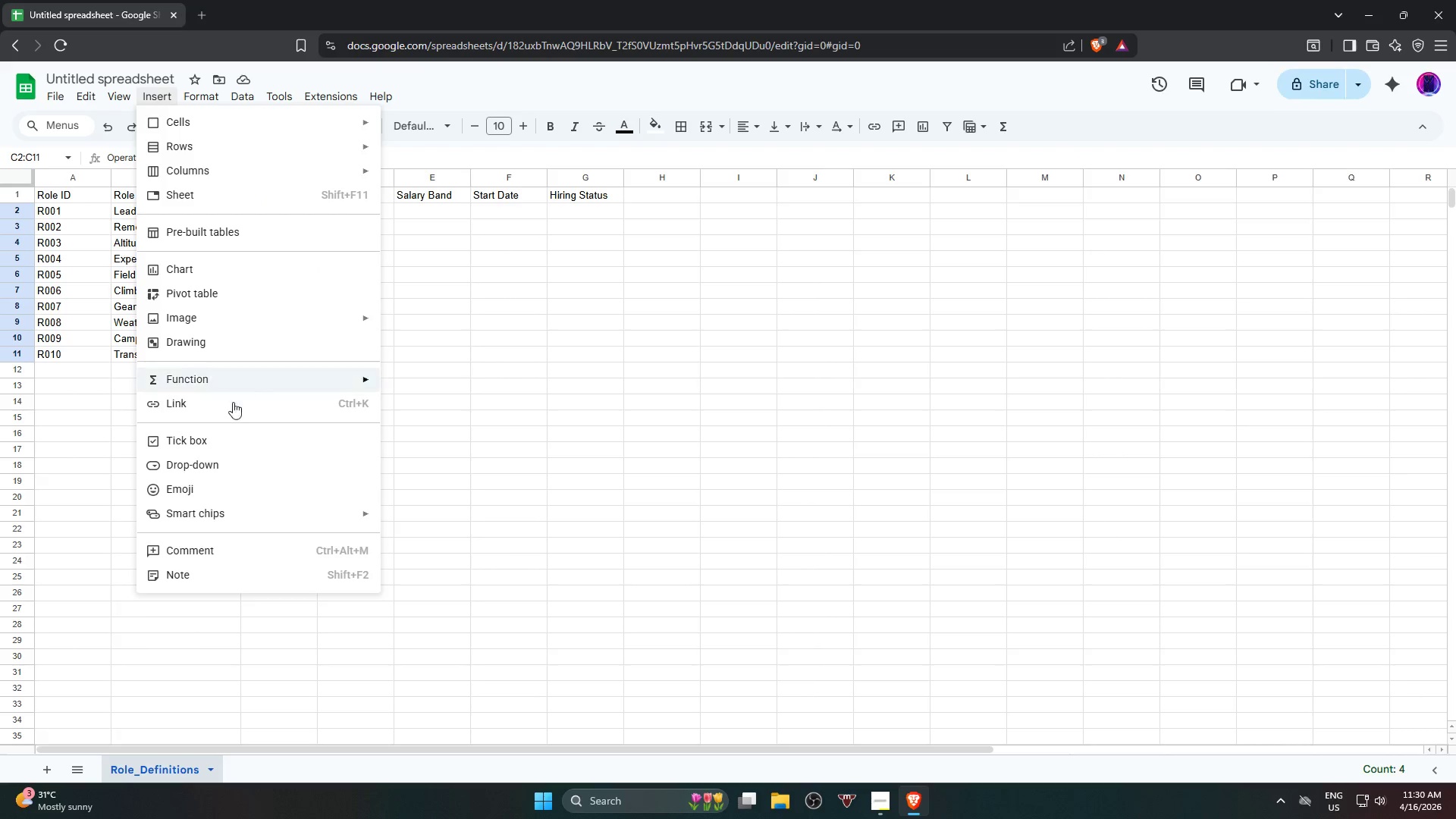 
left_click([229, 468])
 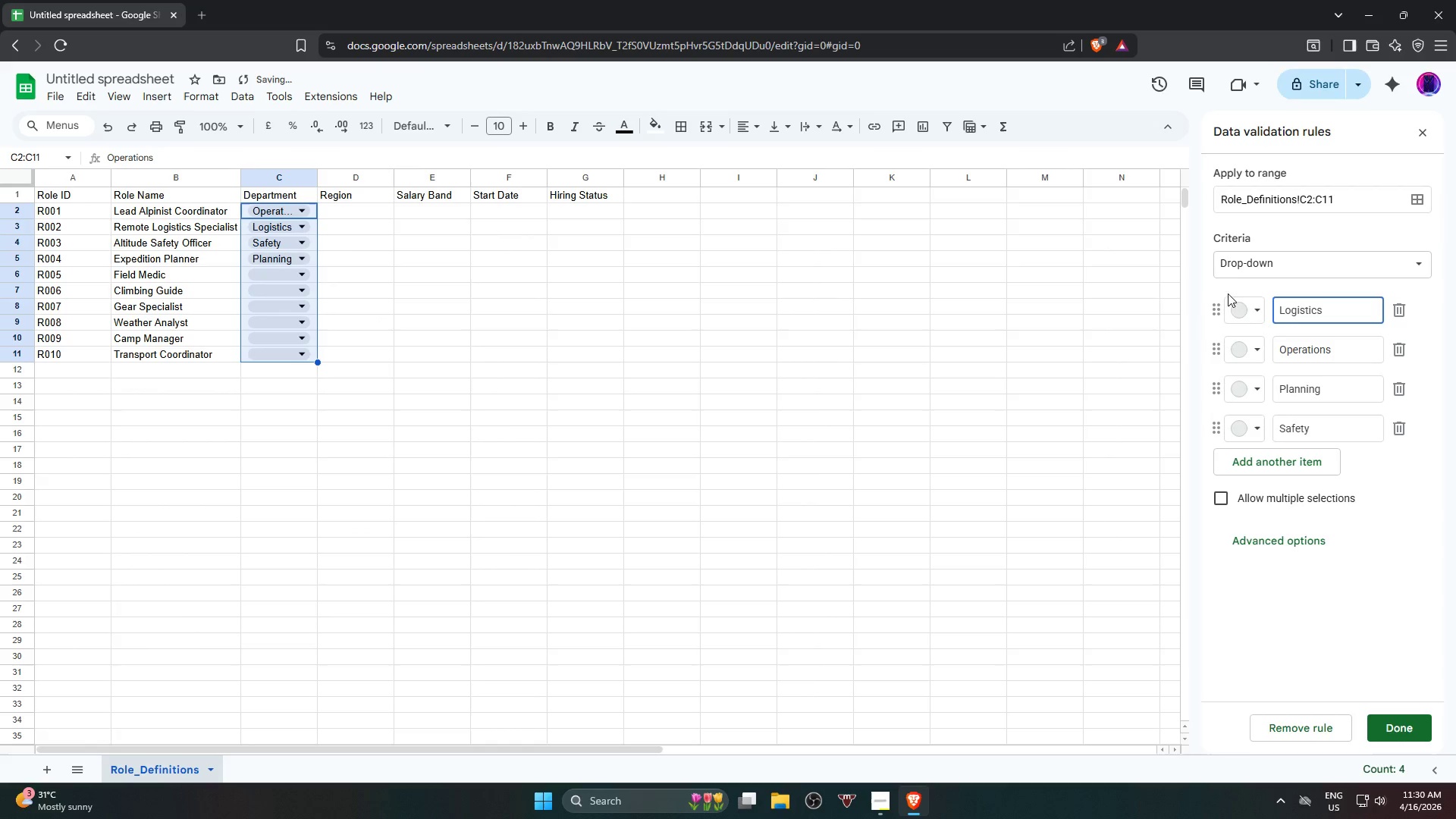 
left_click([1246, 307])
 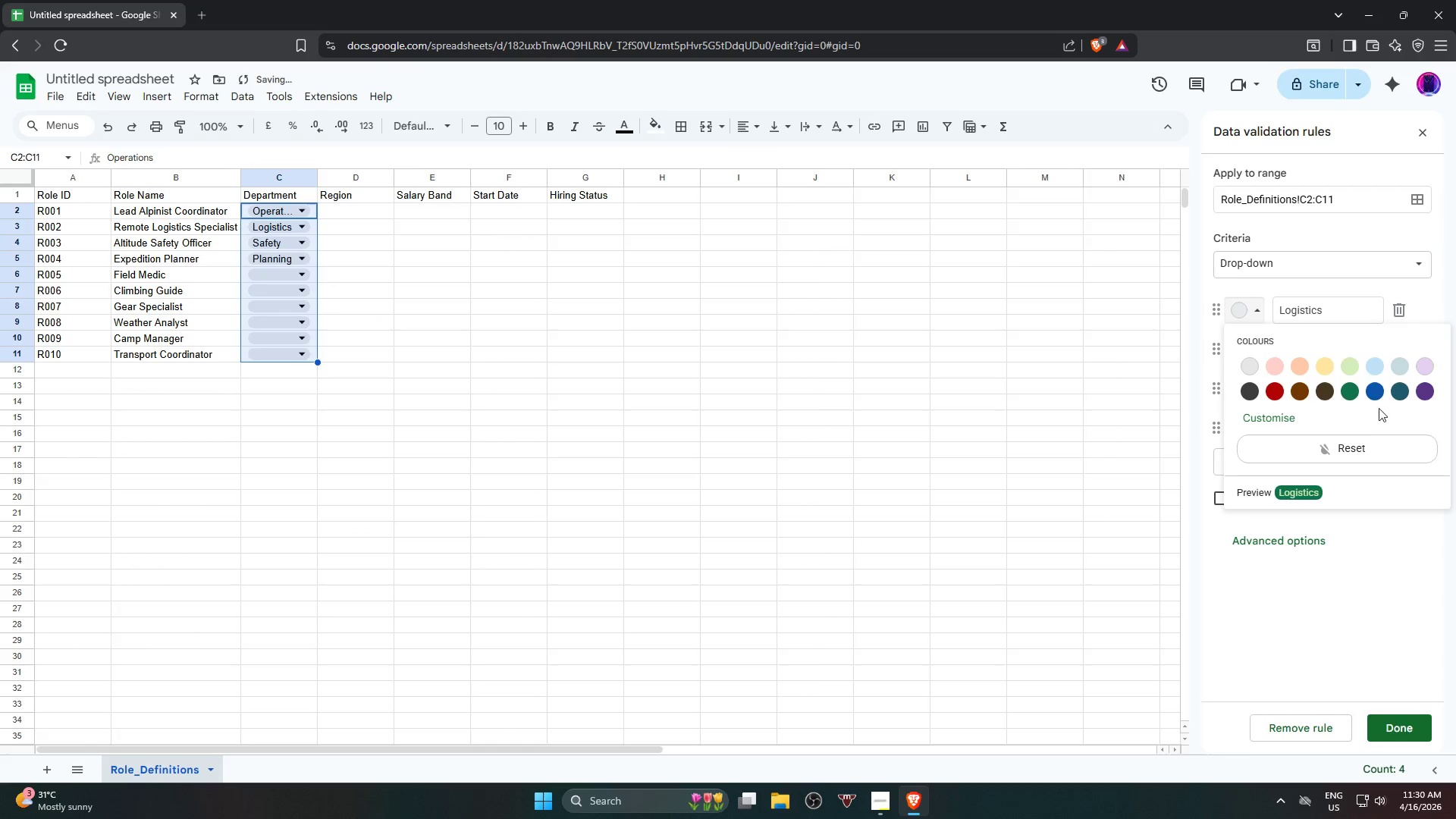 
left_click([1368, 390])
 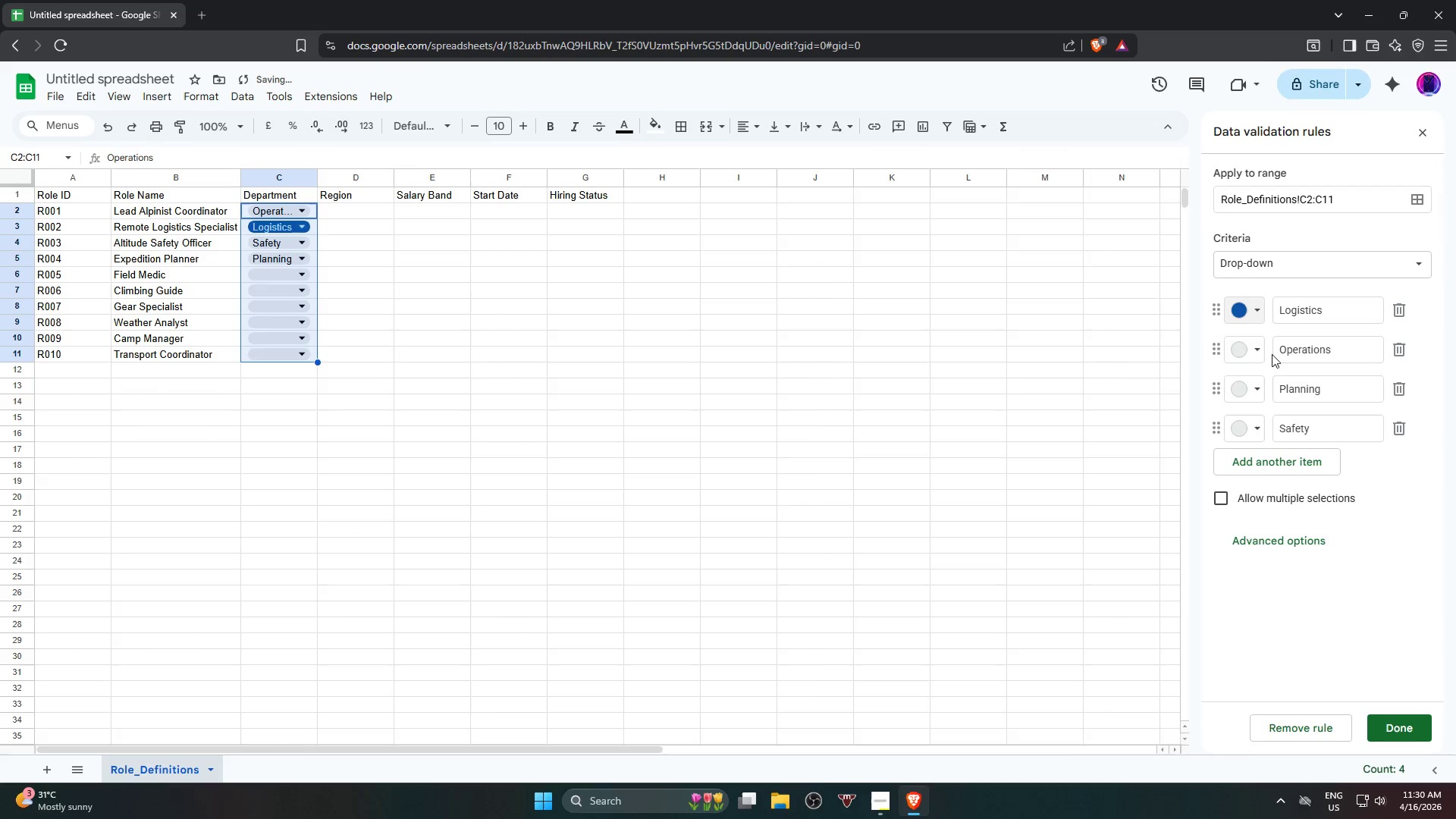 
left_click([1254, 349])
 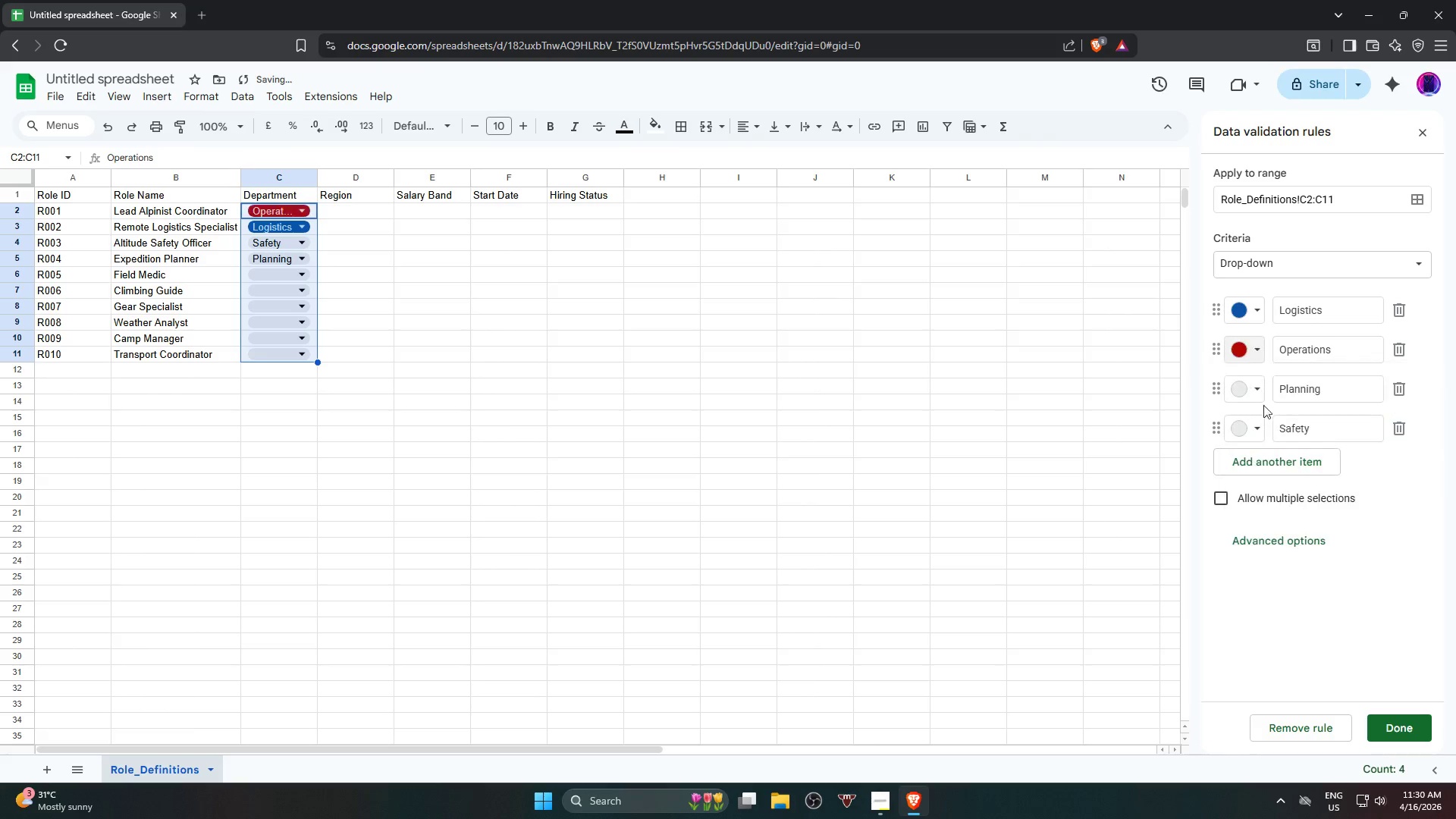 
double_click([1255, 390])
 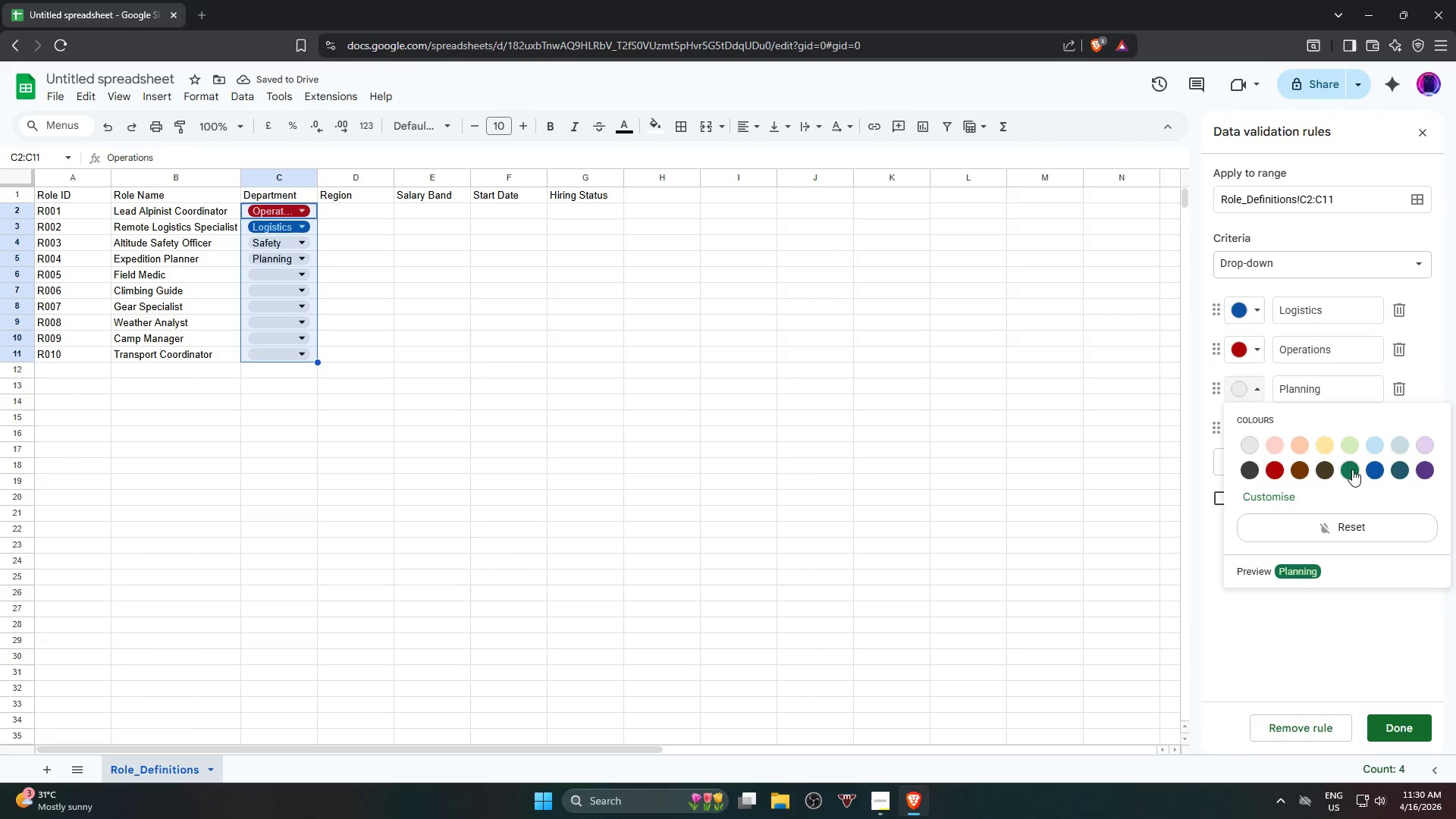 
left_click([1241, 431])
 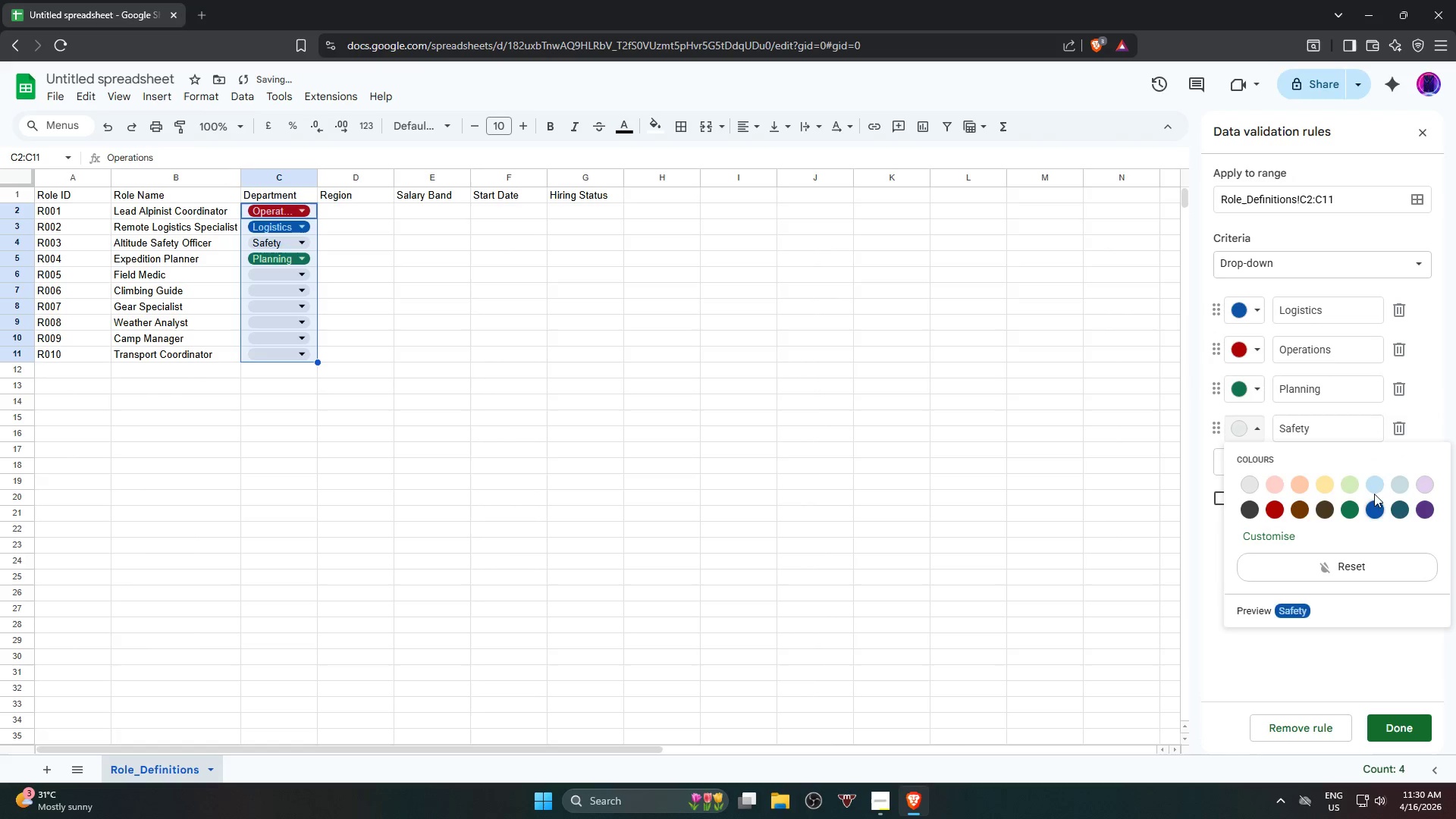 
left_click([1372, 485])
 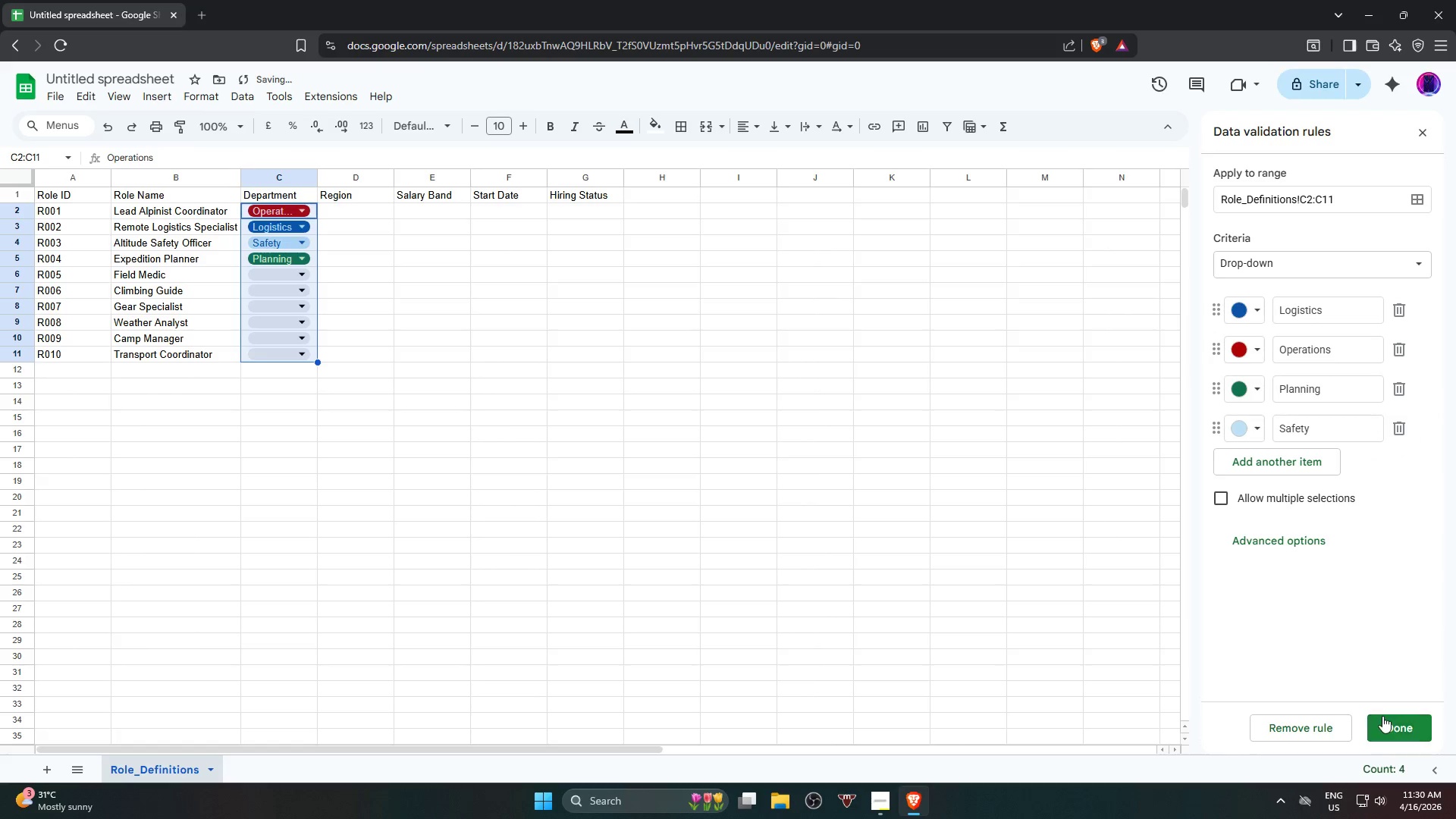 
double_click([1387, 725])
 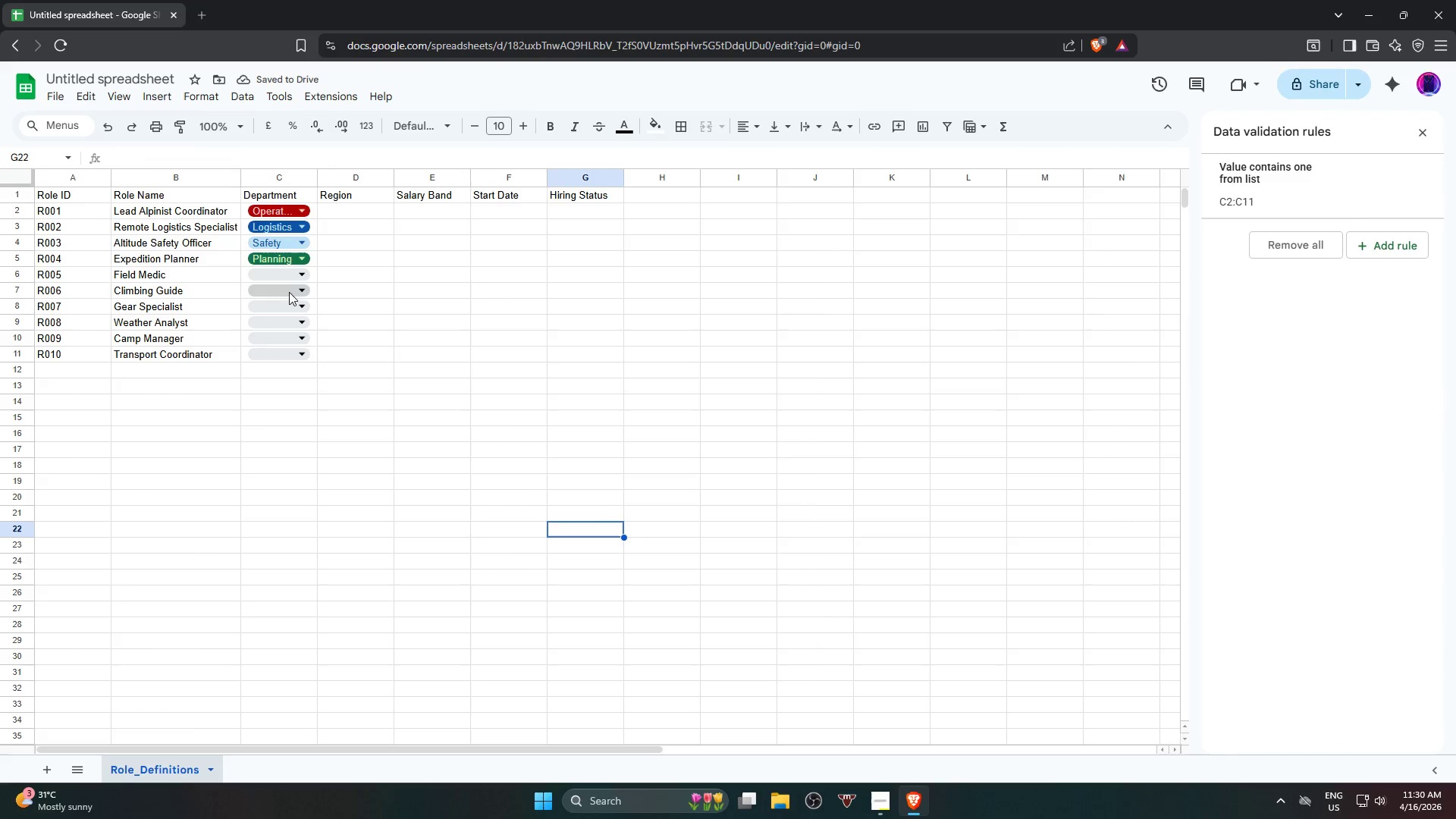 
left_click([287, 281])
 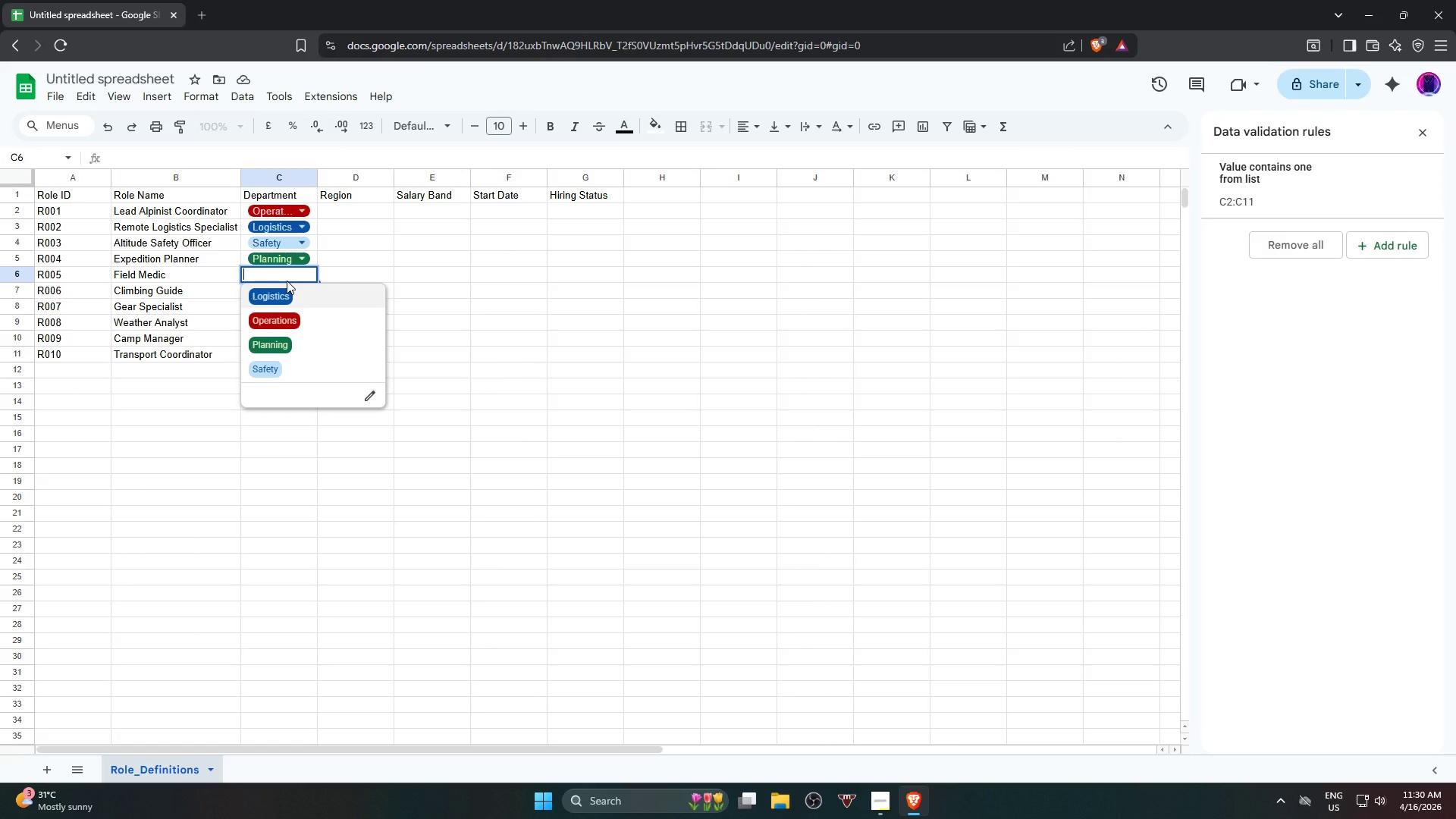 
left_click([322, 370])
 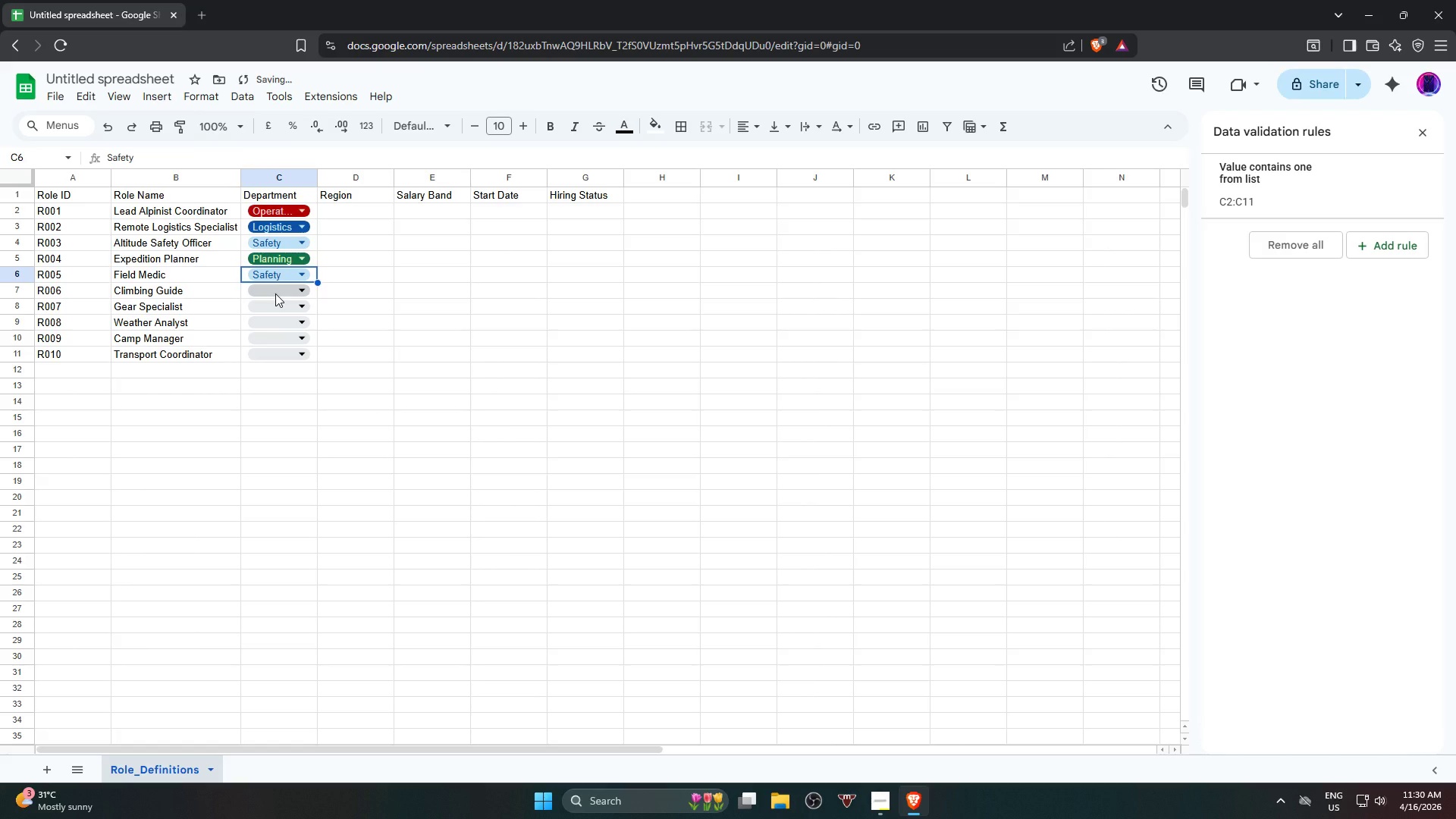 
left_click([275, 293])
 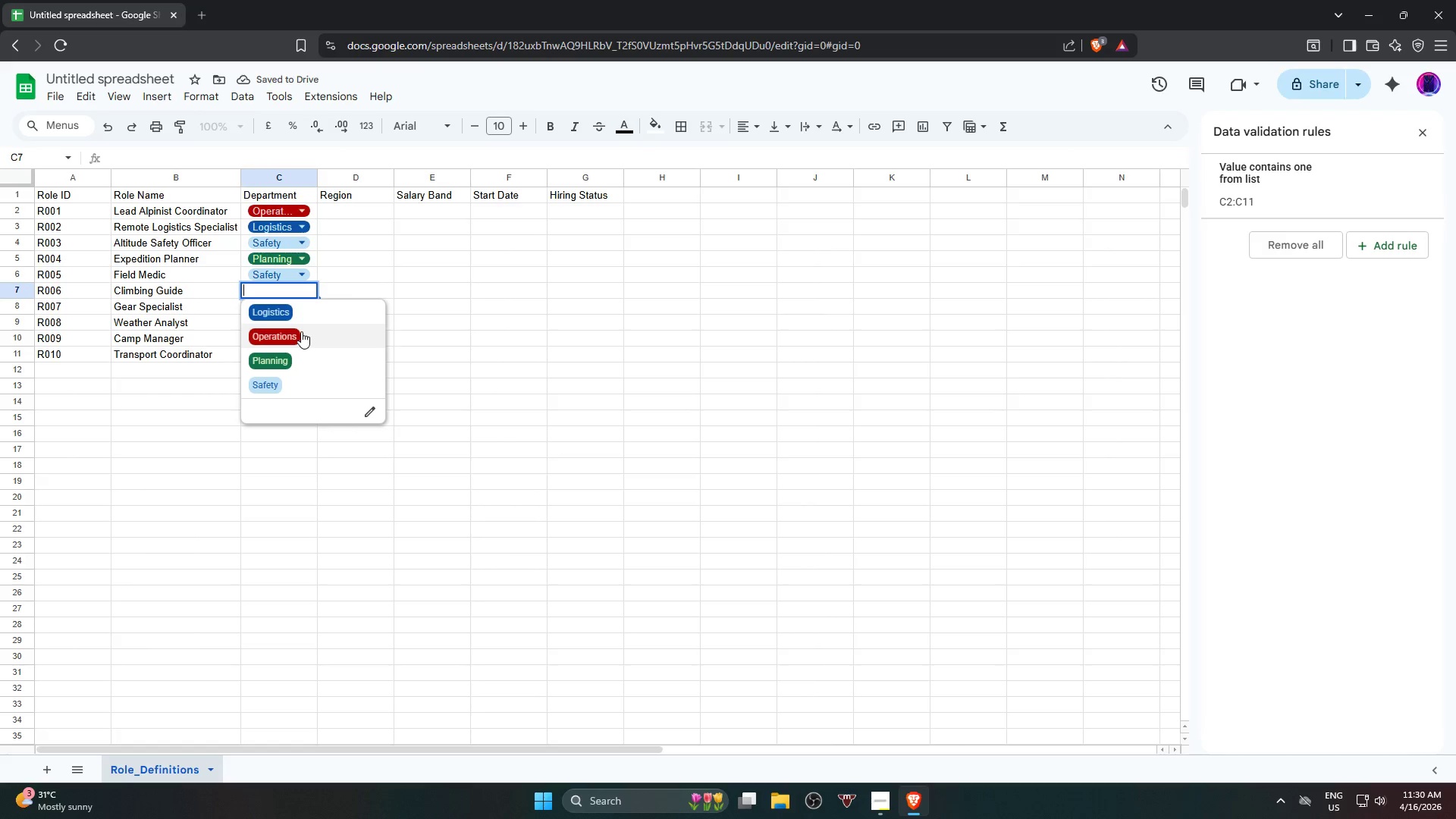 
double_click([288, 313])
 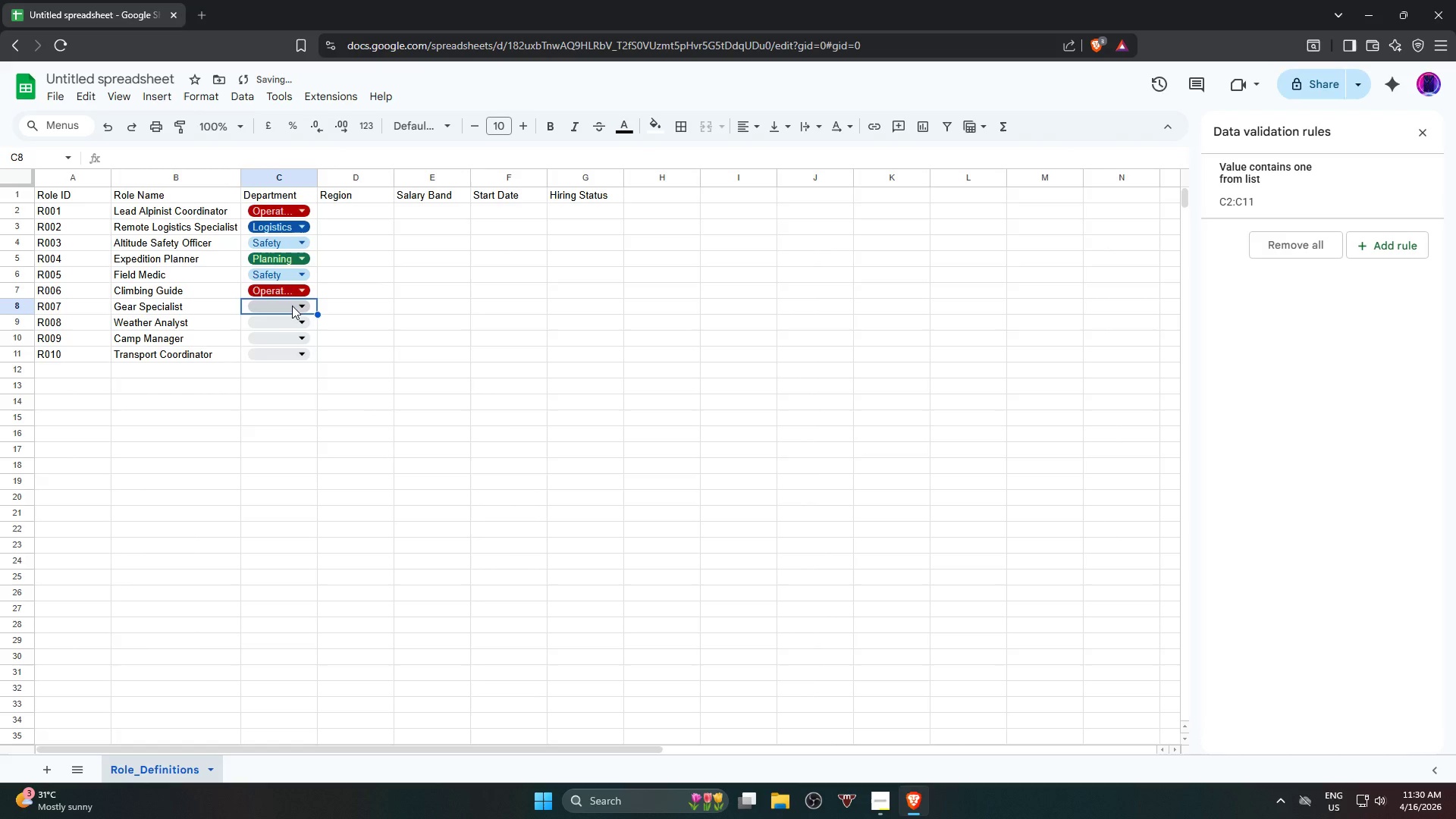 
left_click([292, 306])
 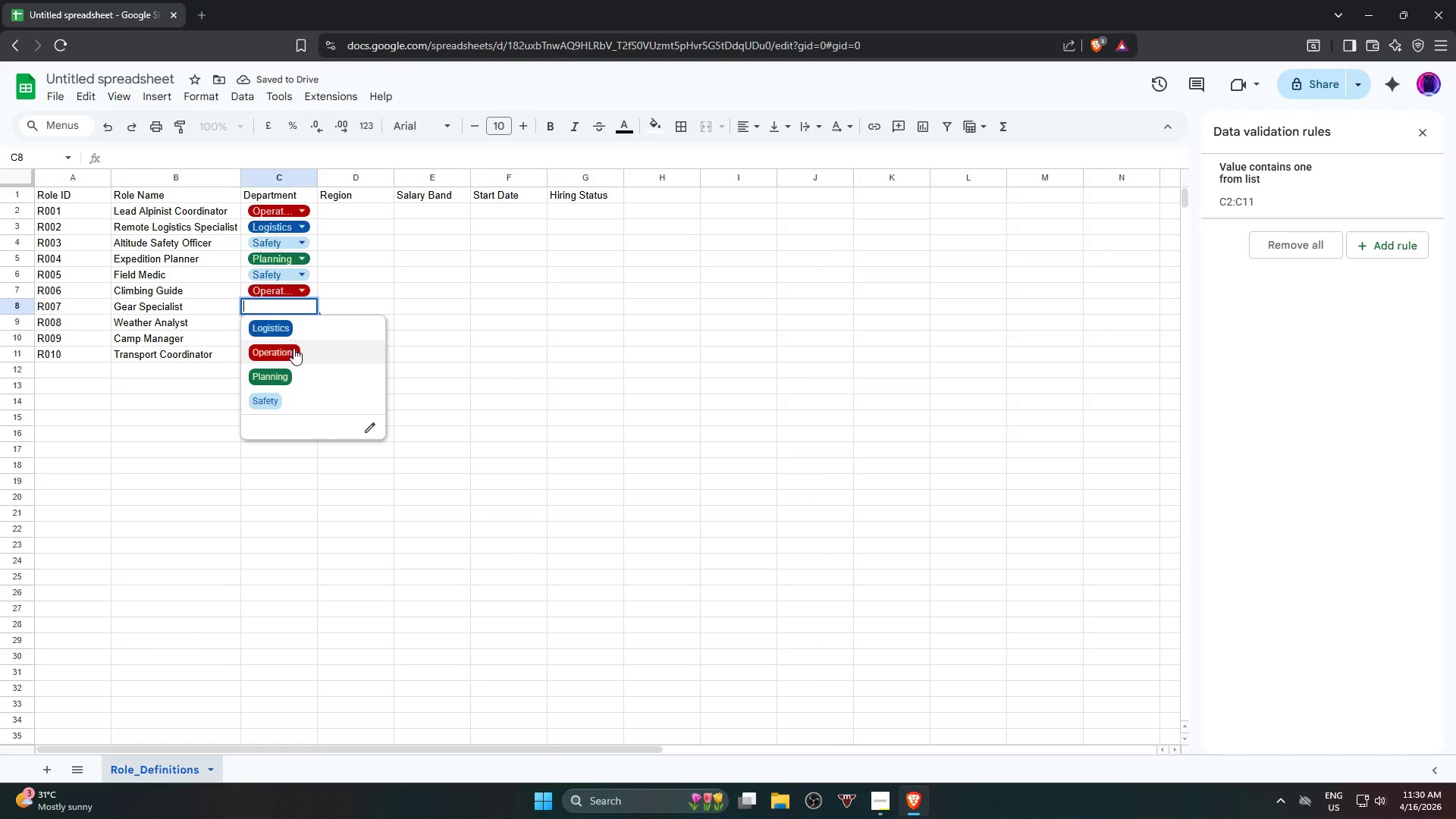 
left_click([299, 330])
 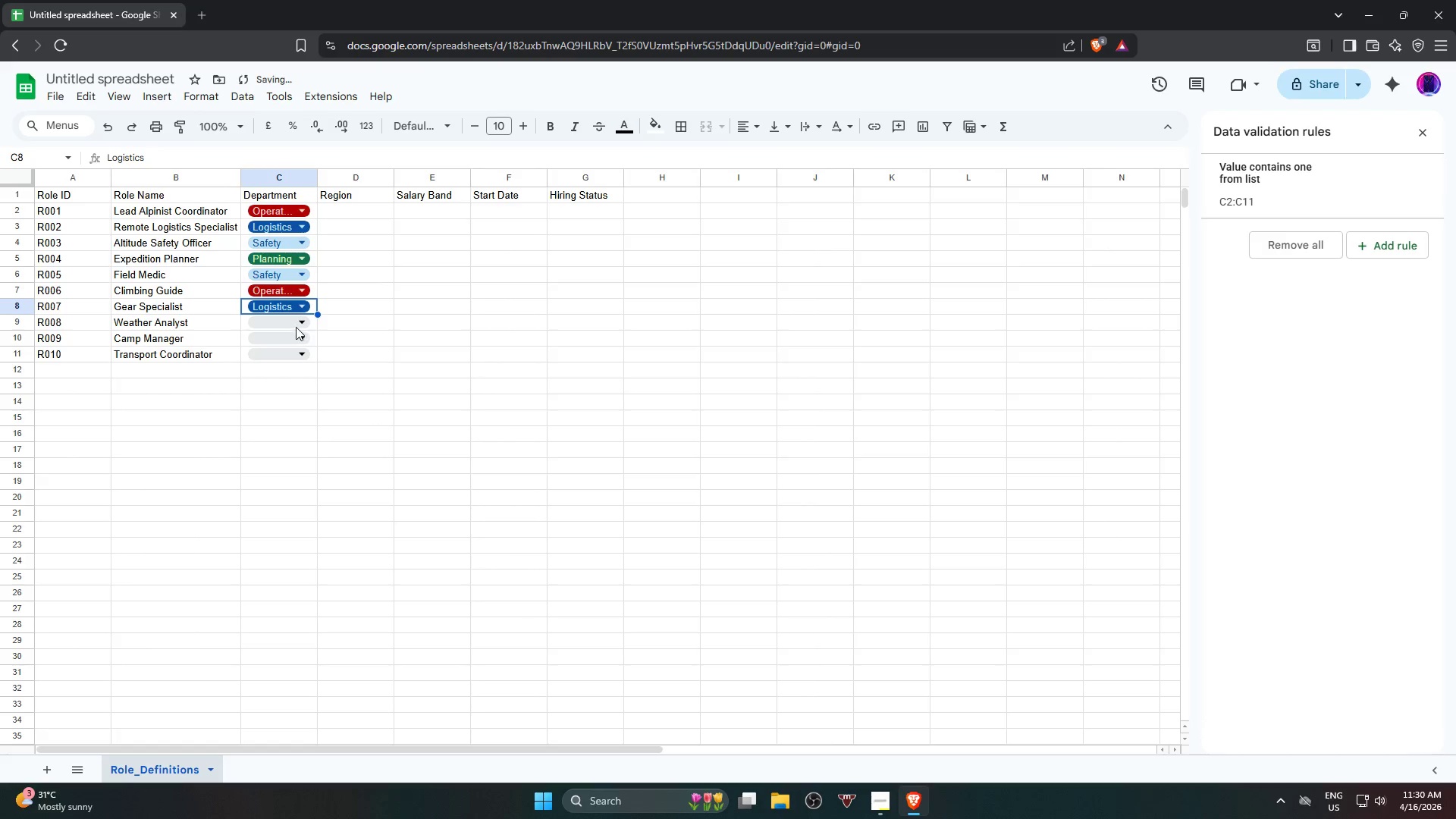 
left_click([296, 325])
 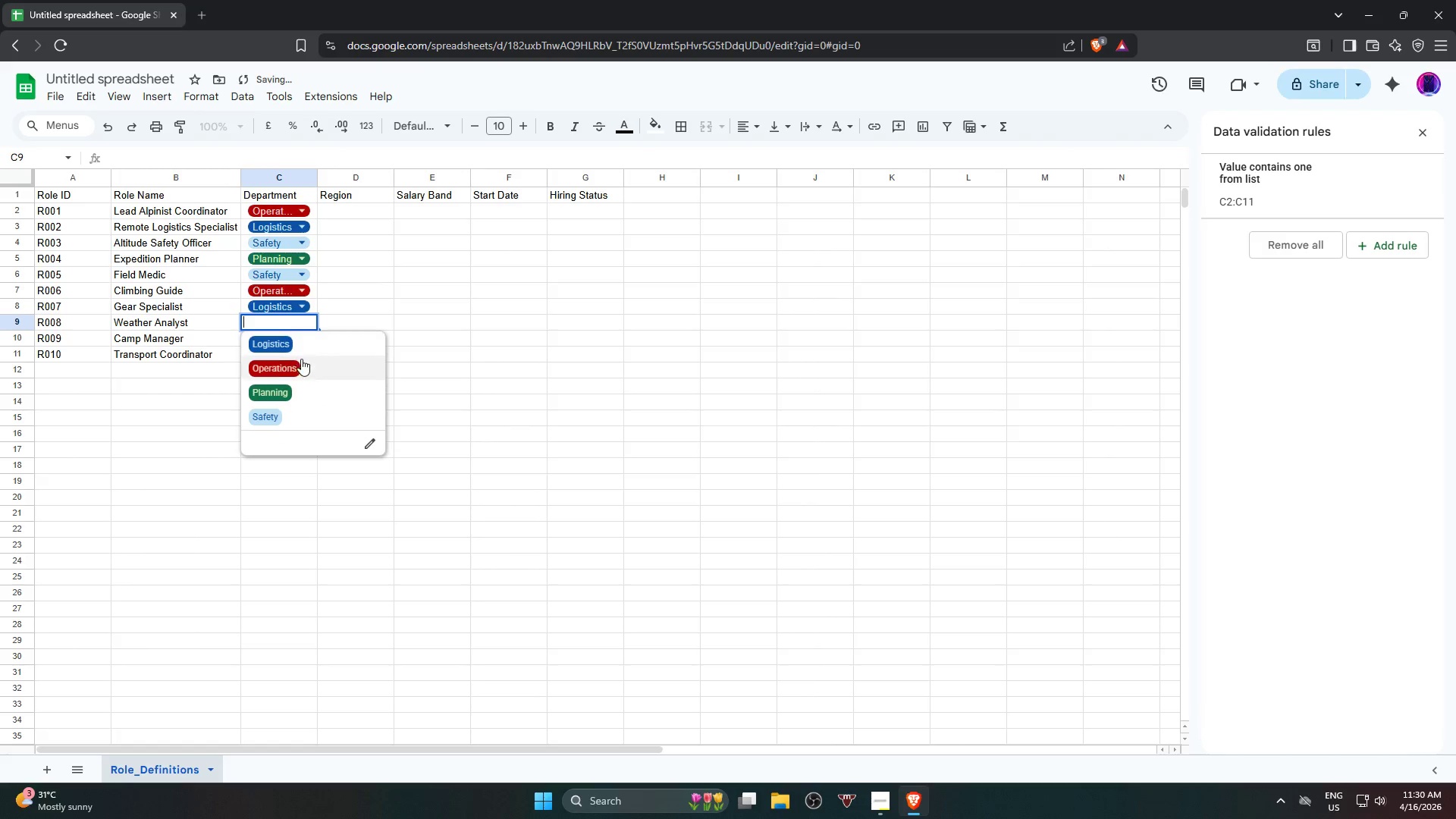 
left_click([306, 390])
 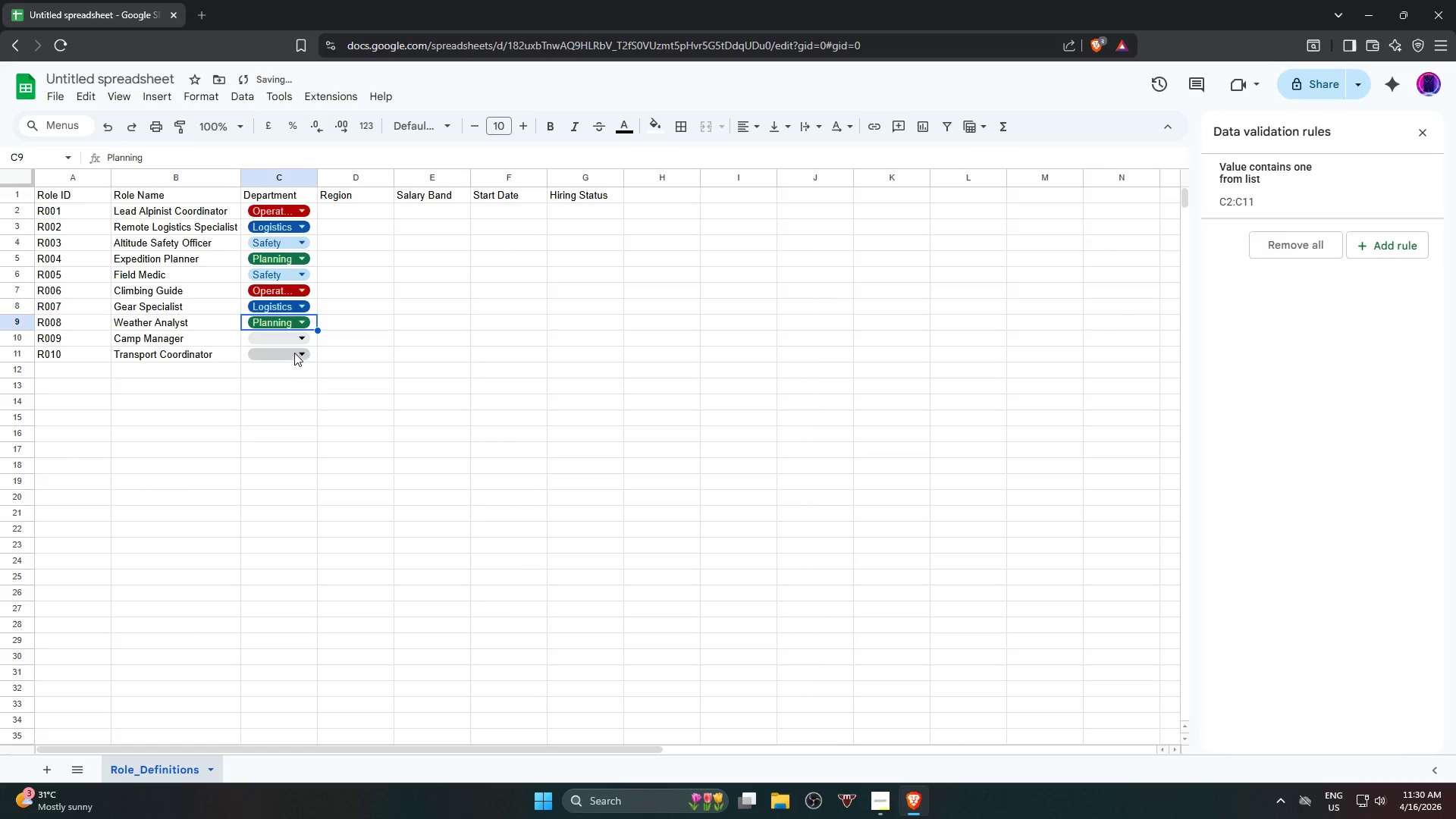 
left_click([294, 341])
 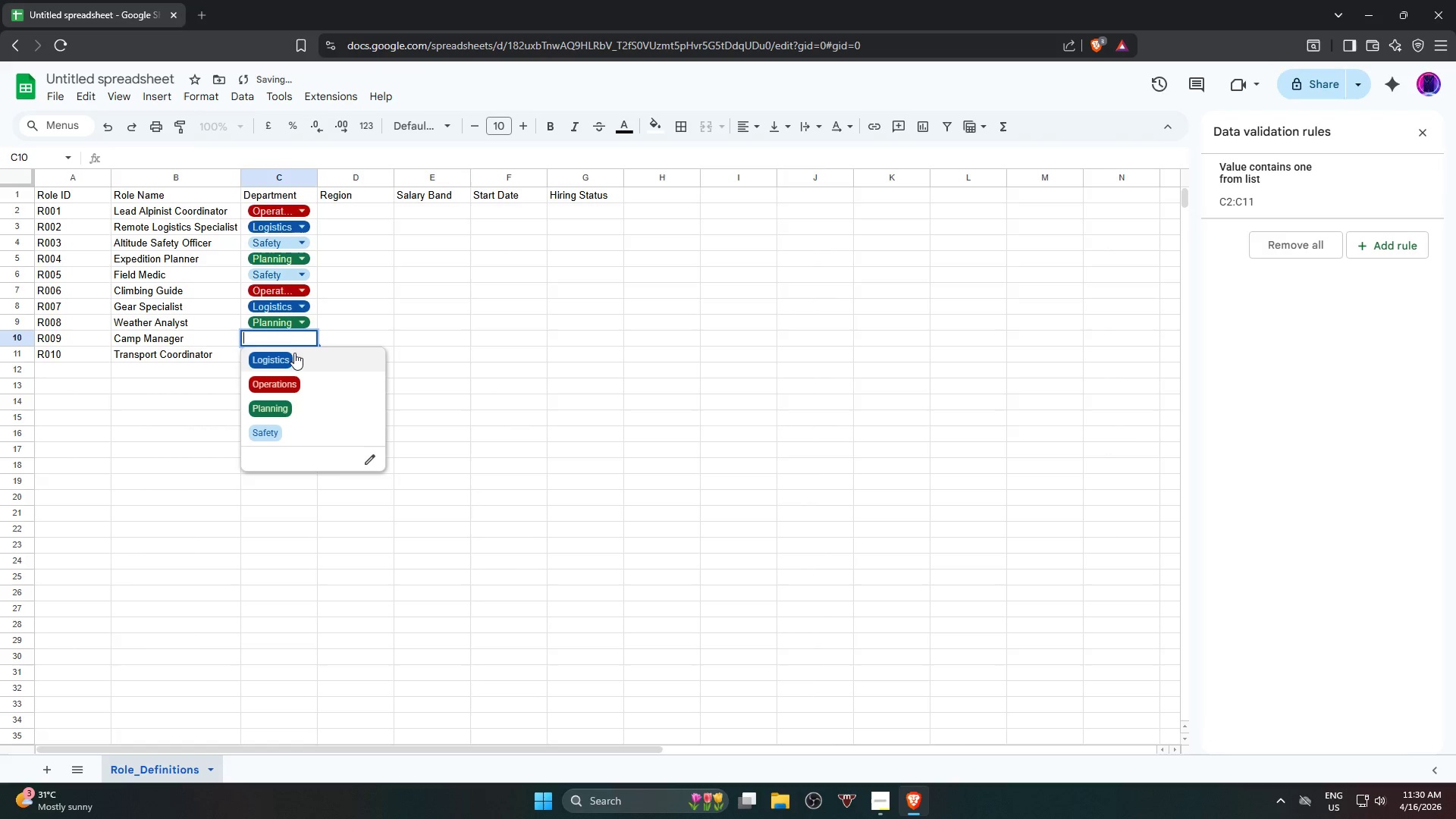 
left_click([296, 360])
 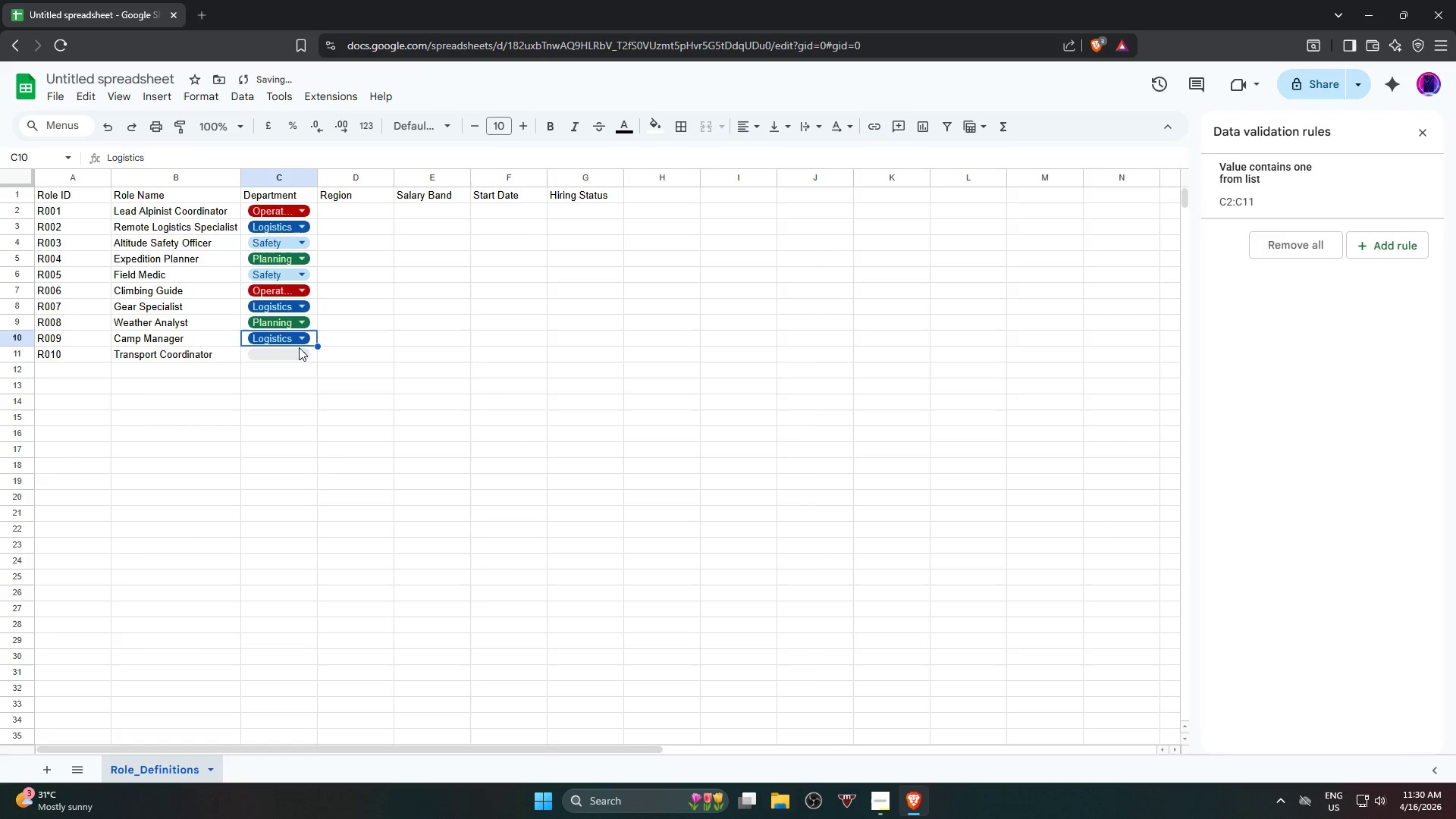 
left_click([298, 338])
 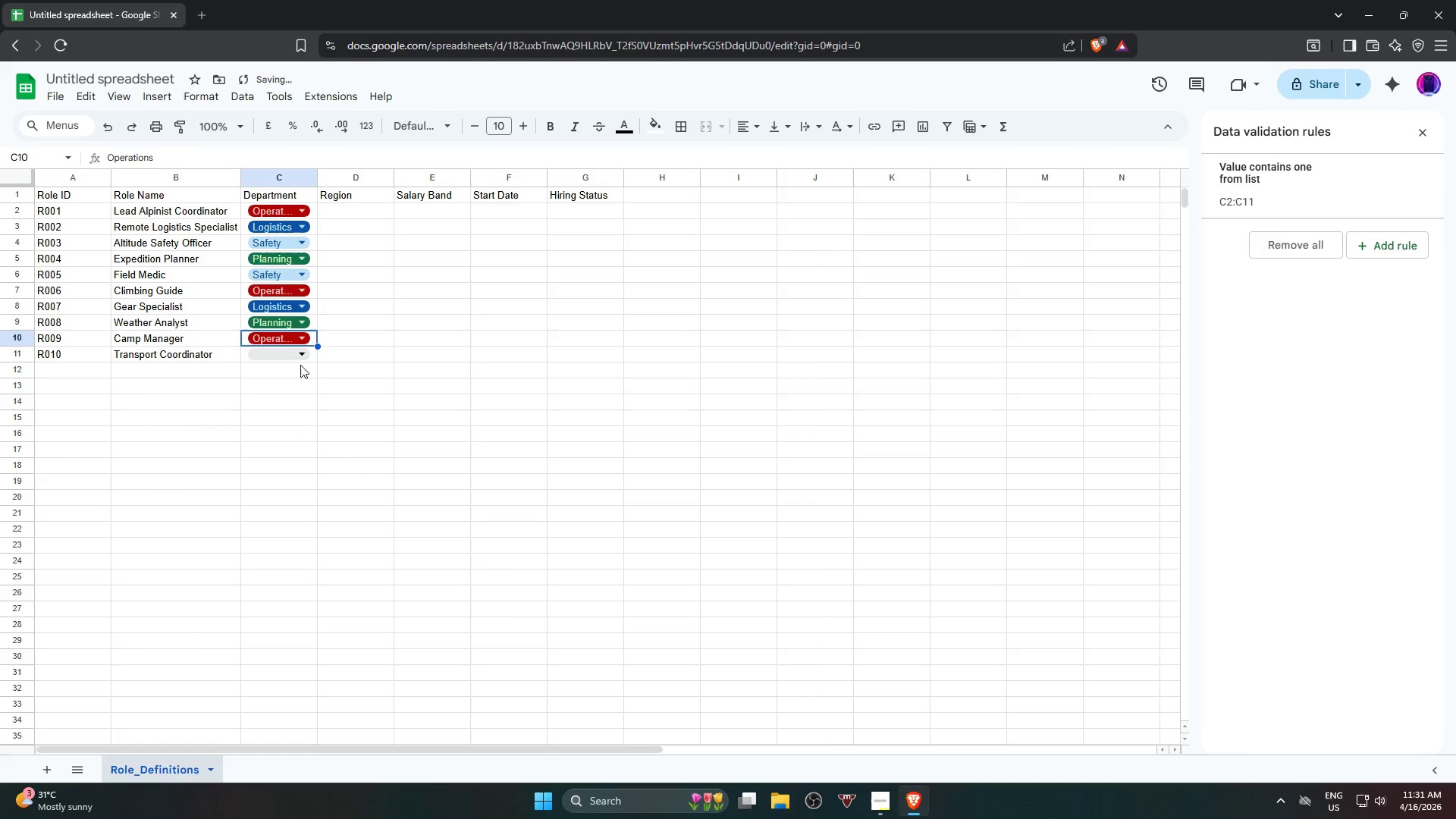 
left_click([300, 359])
 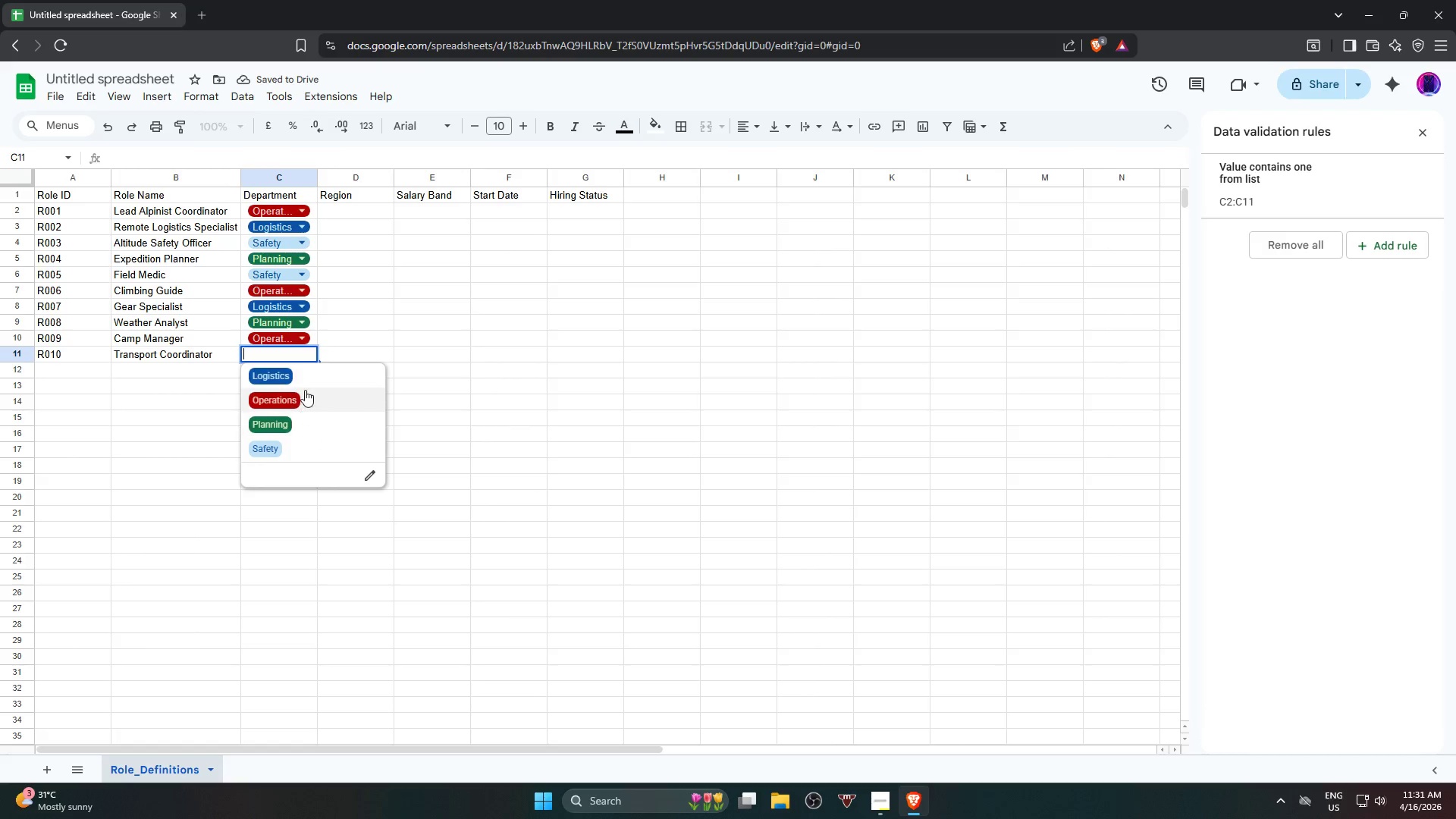 
left_click([307, 374])
 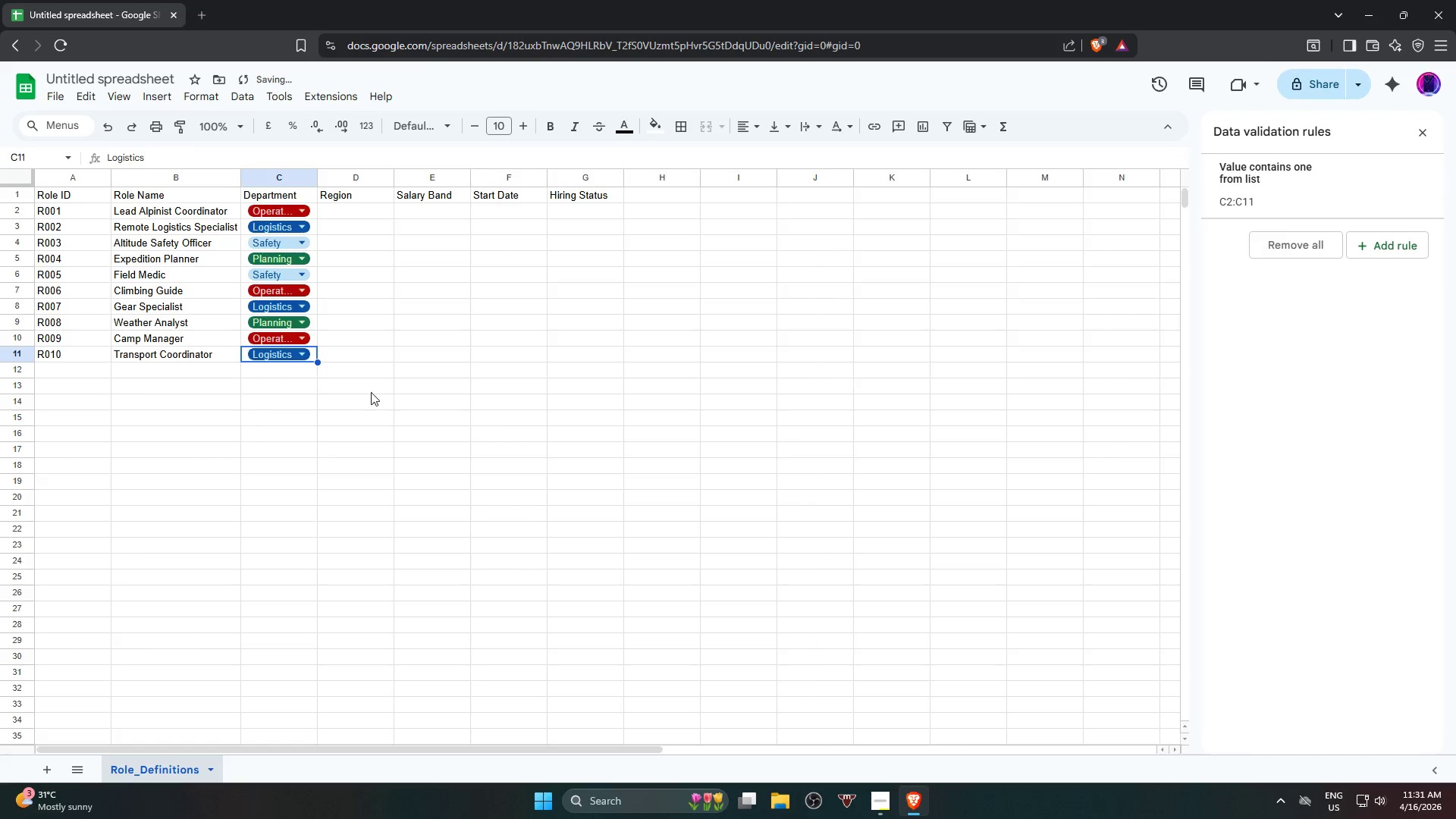 
left_click([373, 393])
 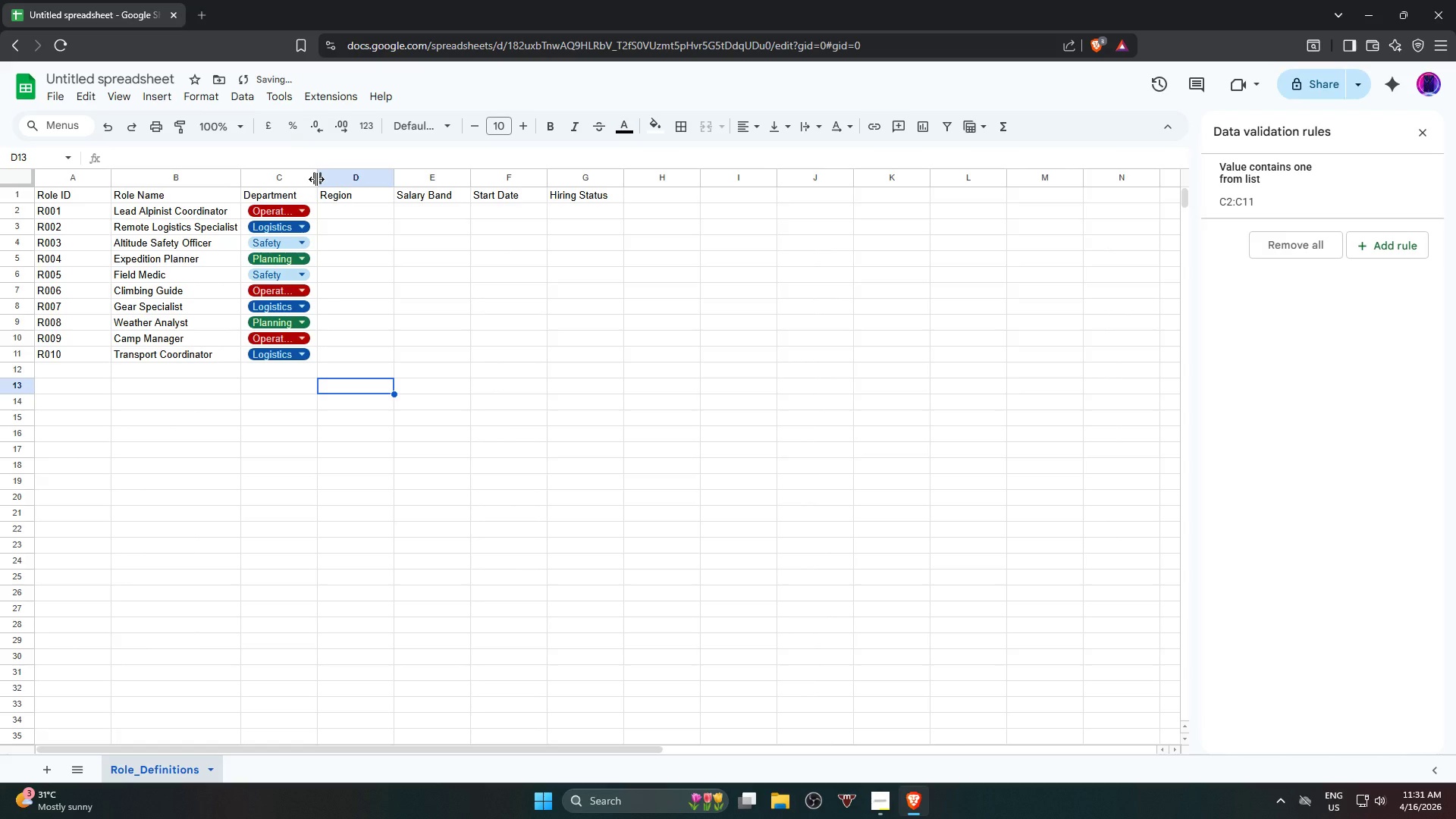 
double_click([316, 179])
 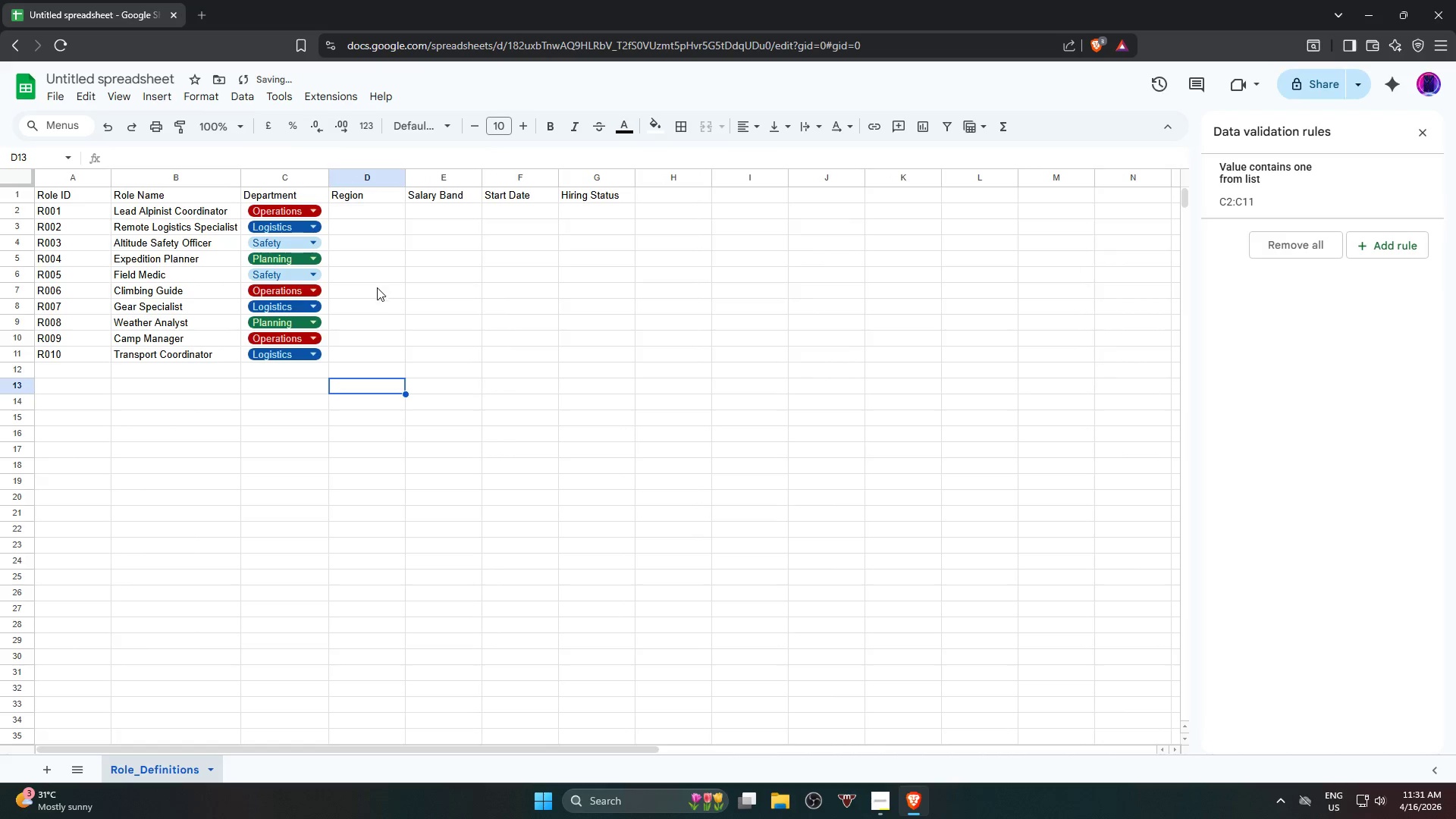 
left_click([396, 323])
 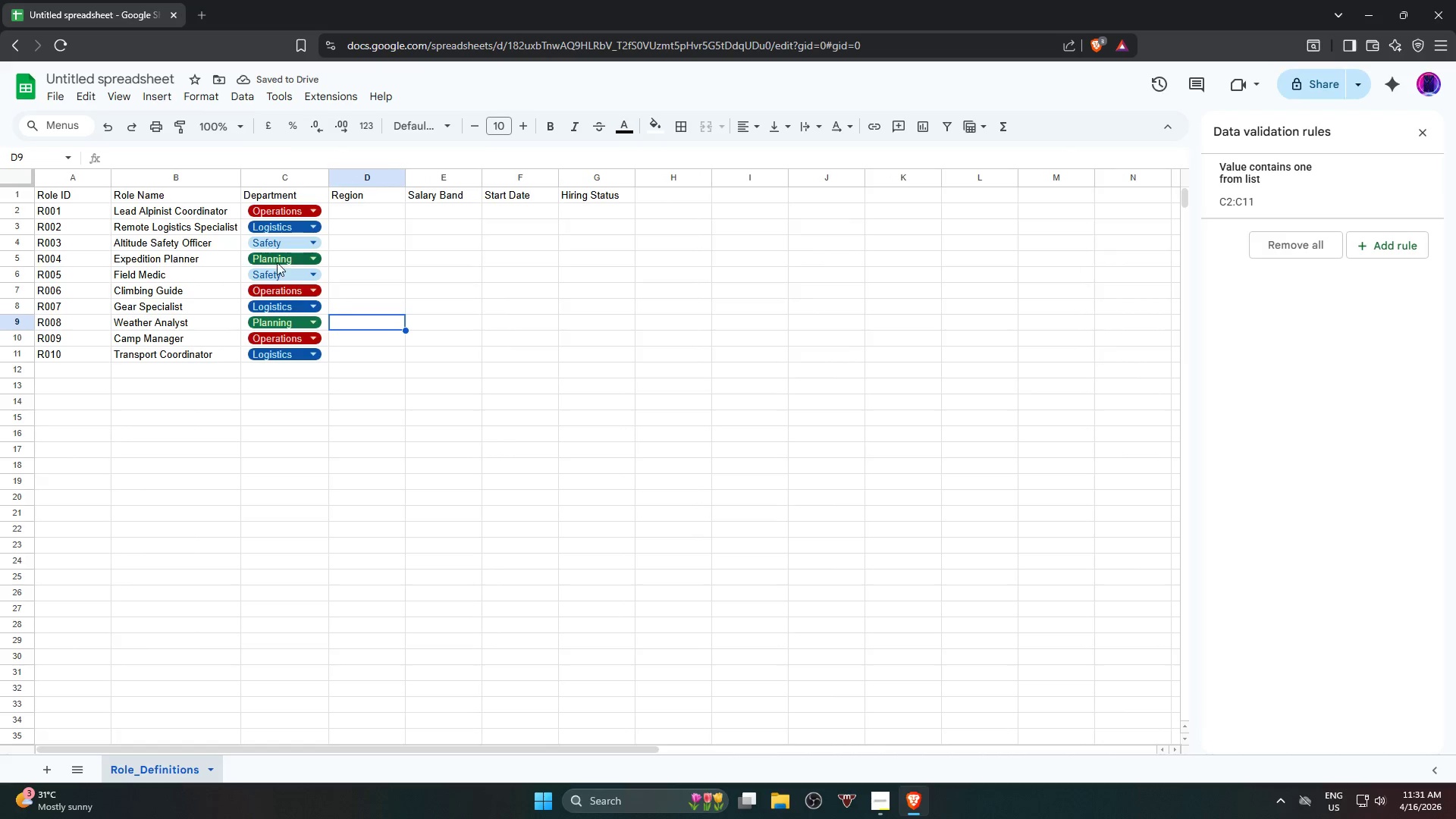 
left_click([366, 214])
 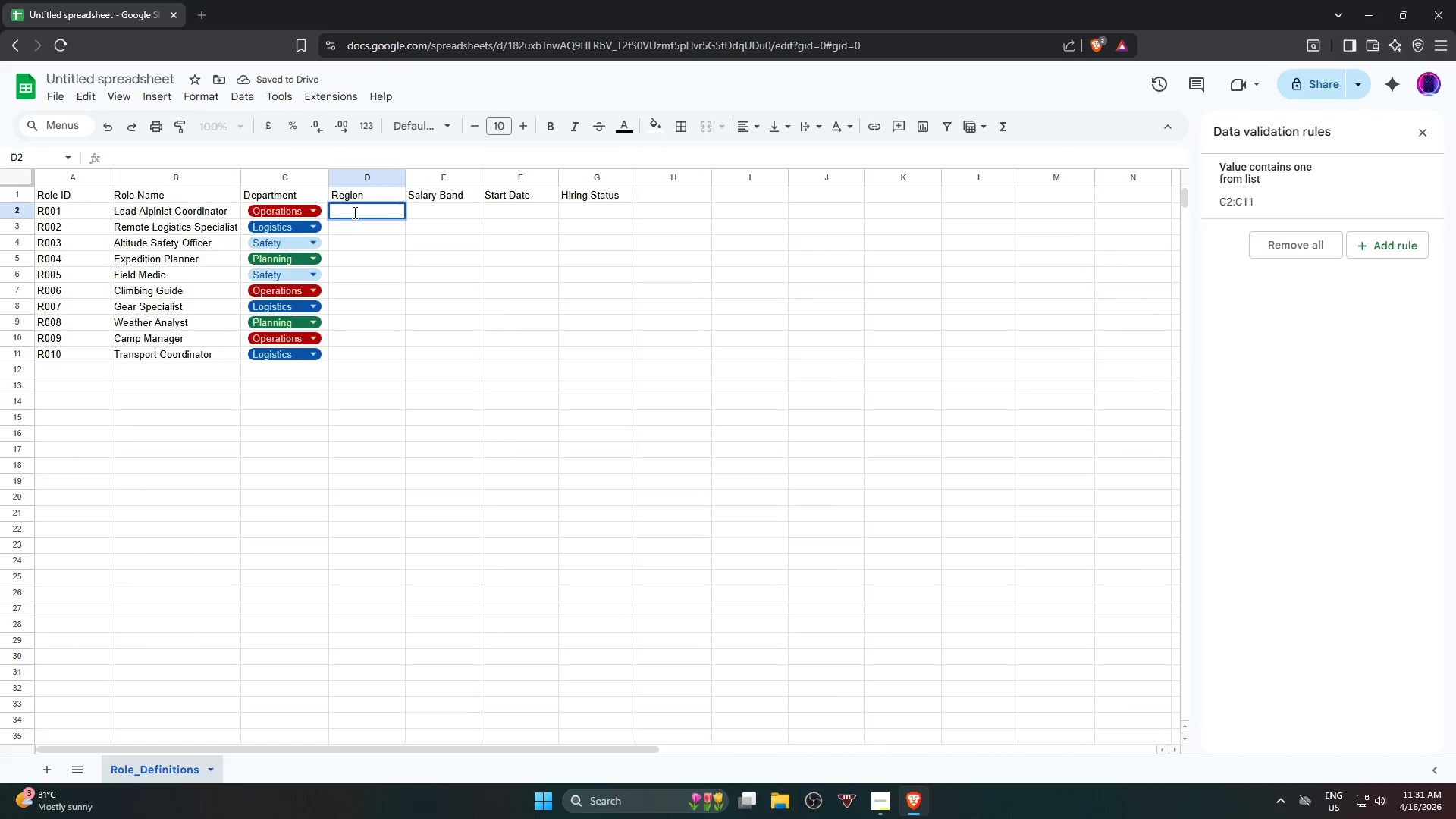 
type(Himalayas)
 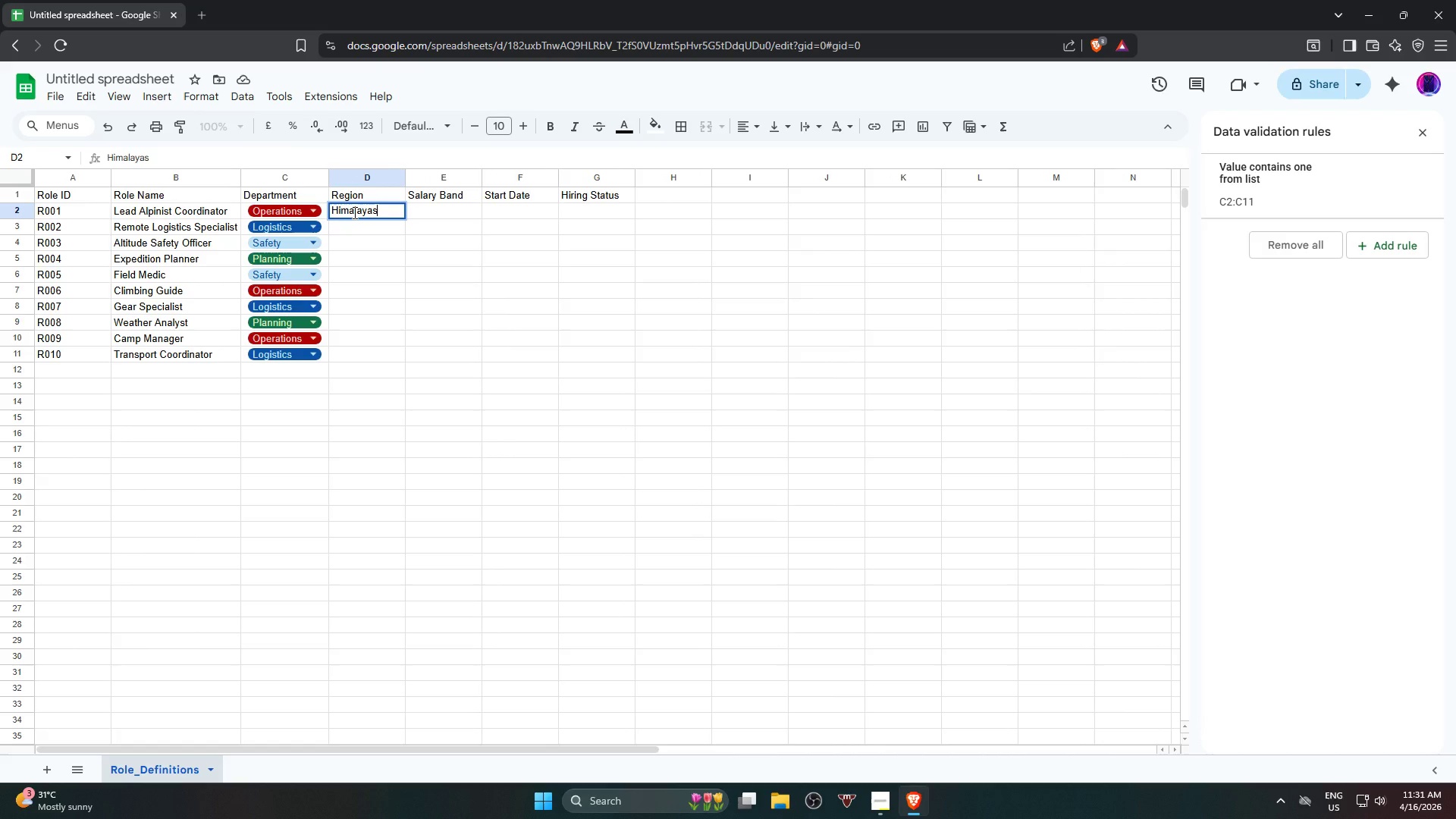 
key(Enter)
 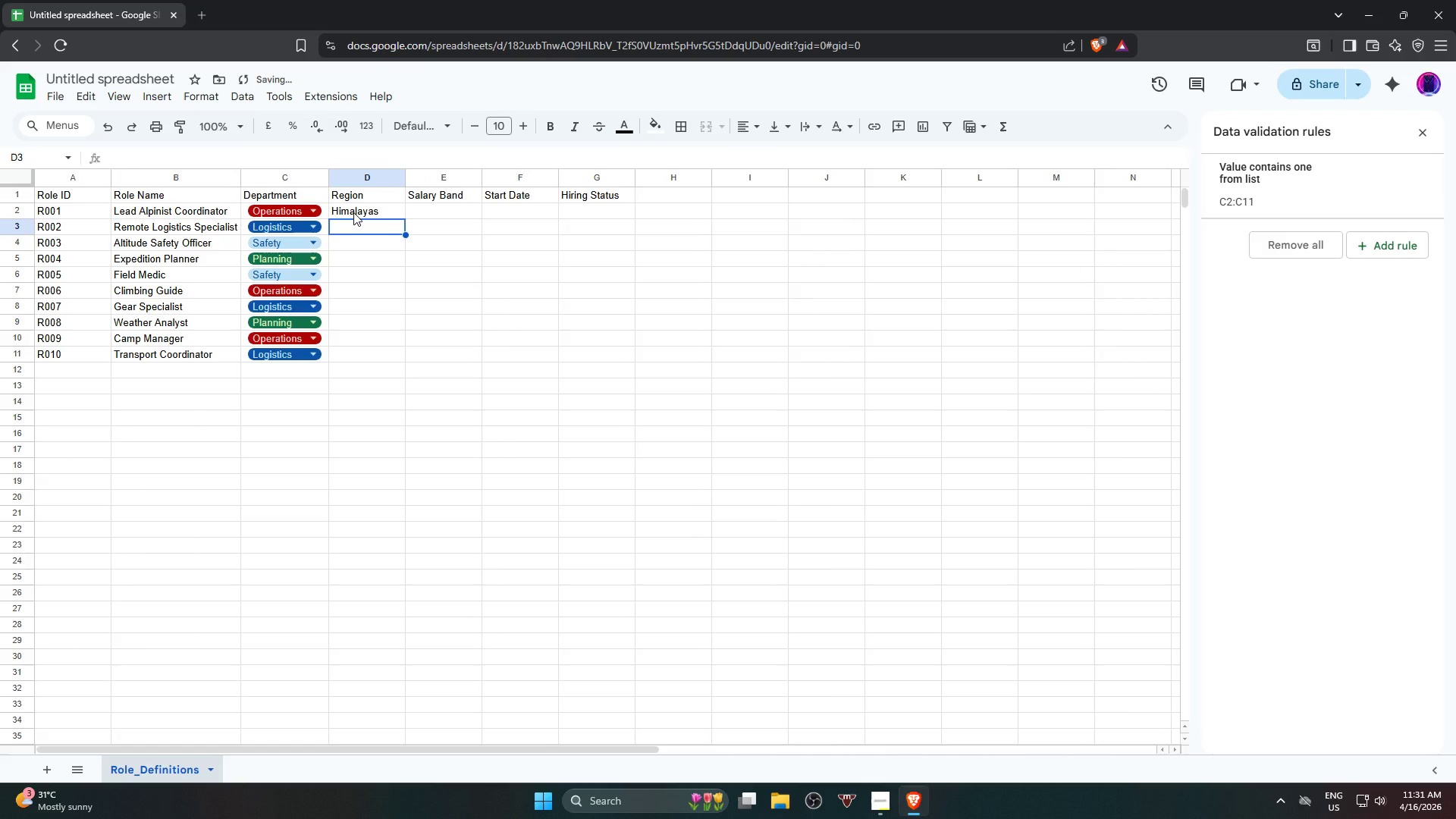 
type(Patagonia)
 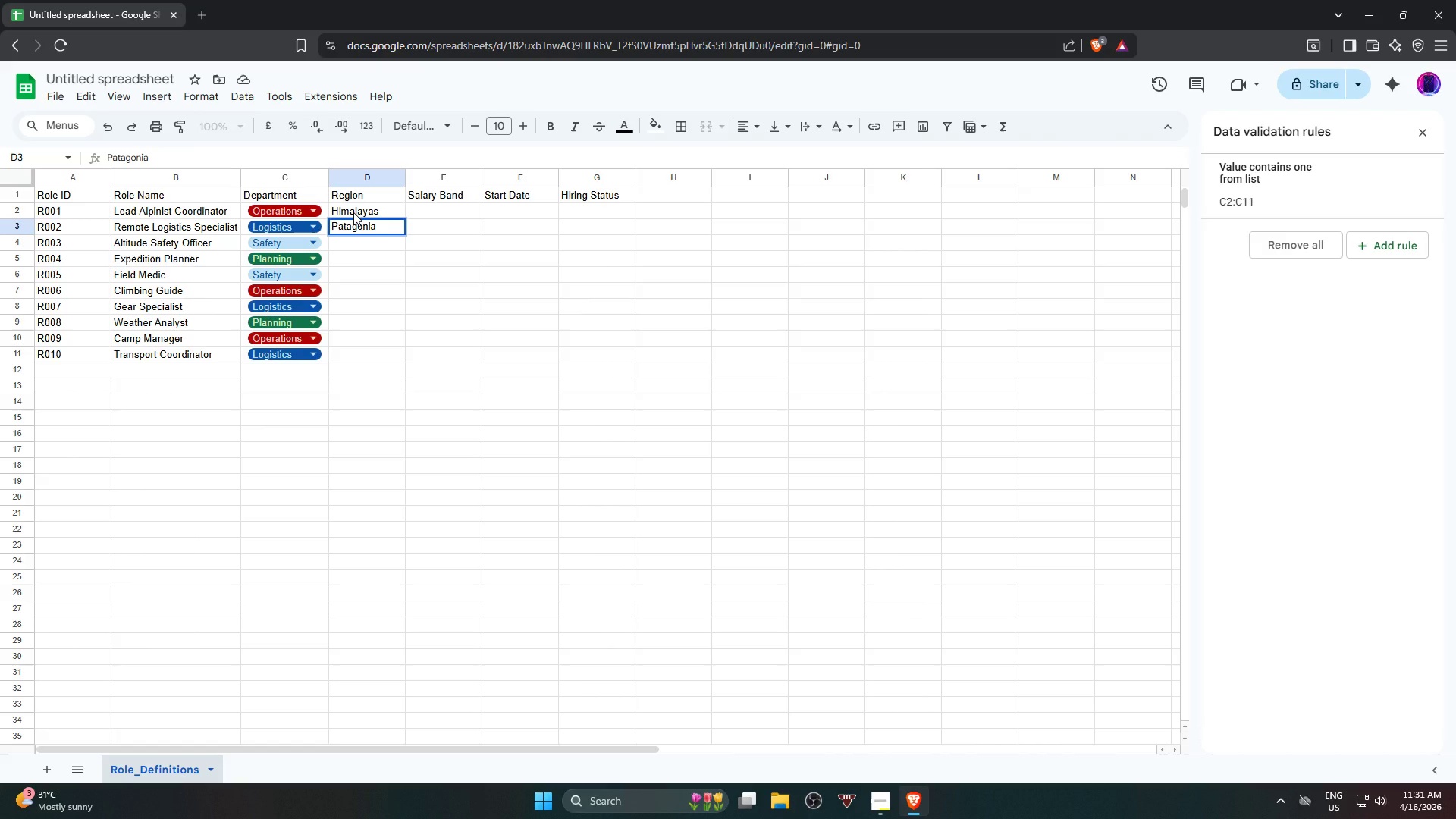 
key(Enter)
 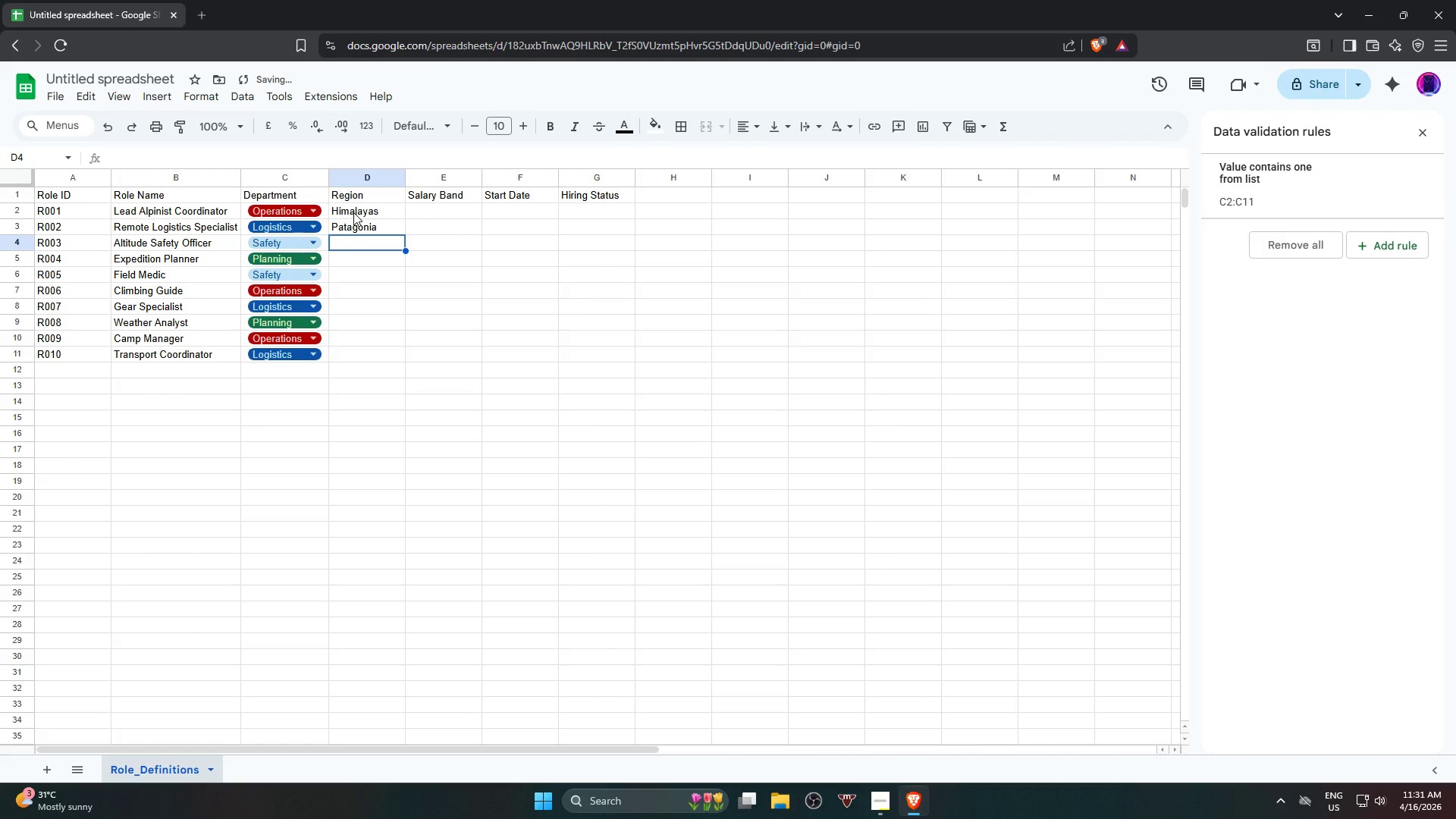 
type(Swiss Alps)
 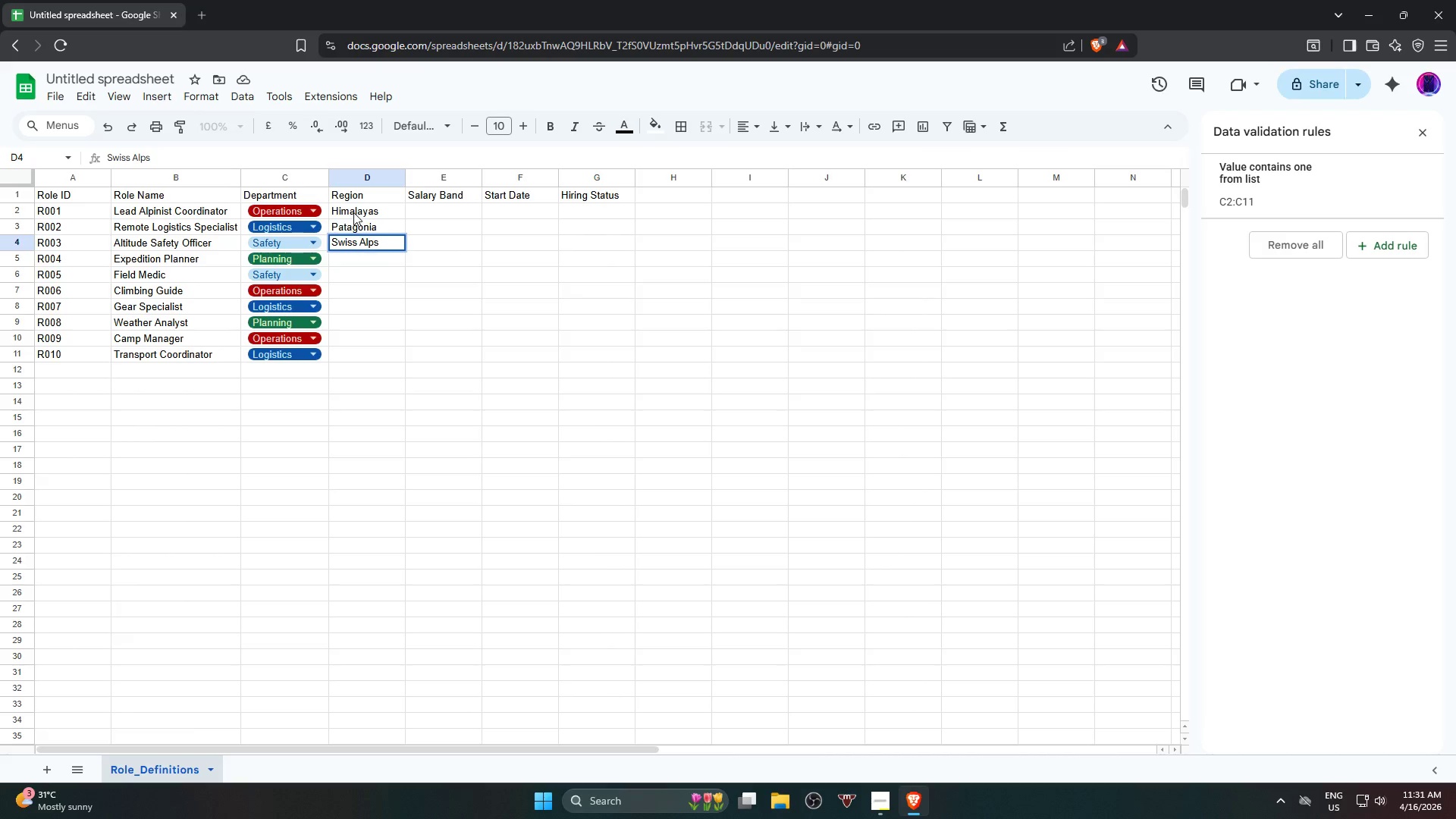 
key(Enter)
 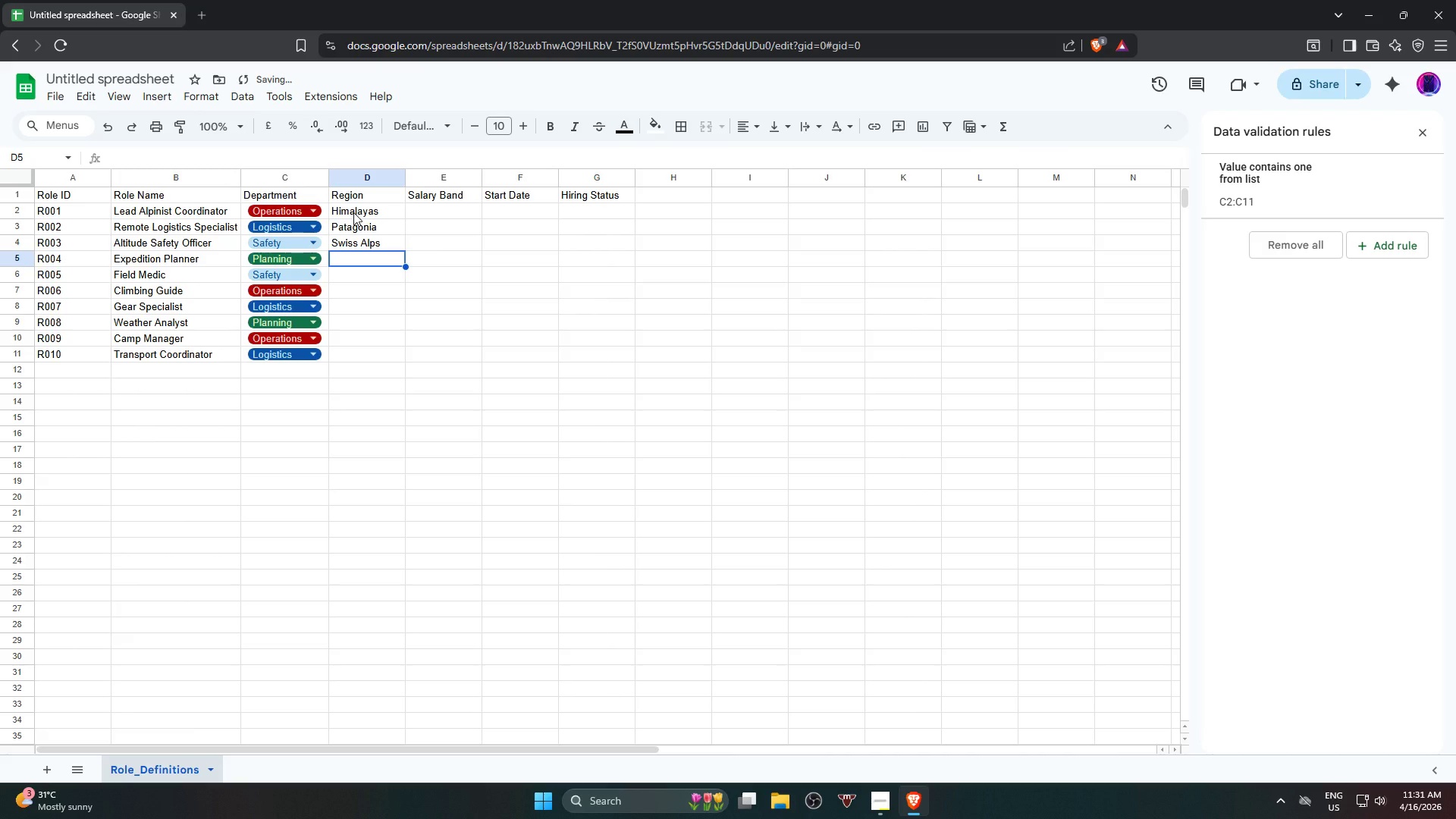 
type(Himalayas)
 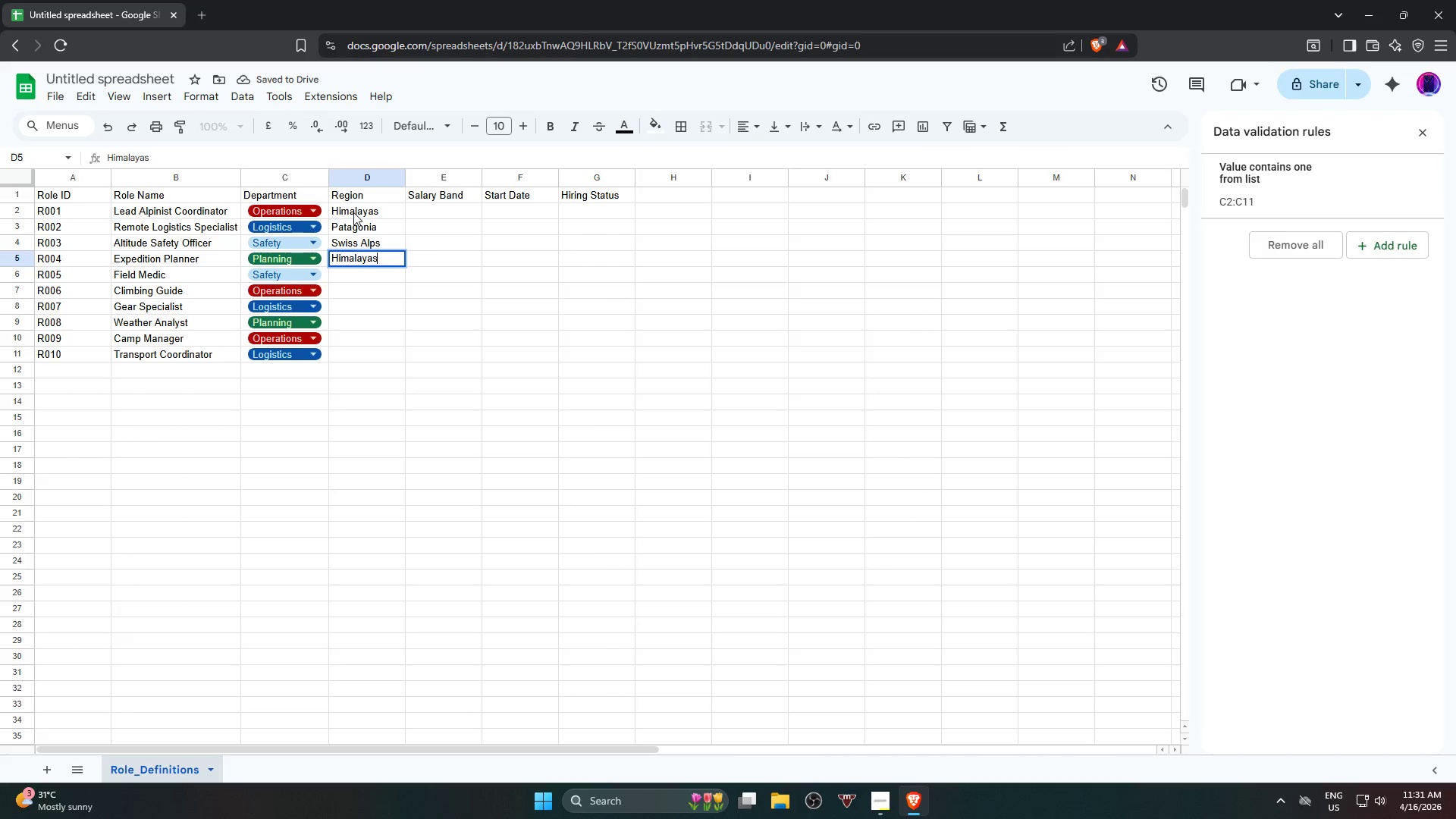 
key(Enter)
 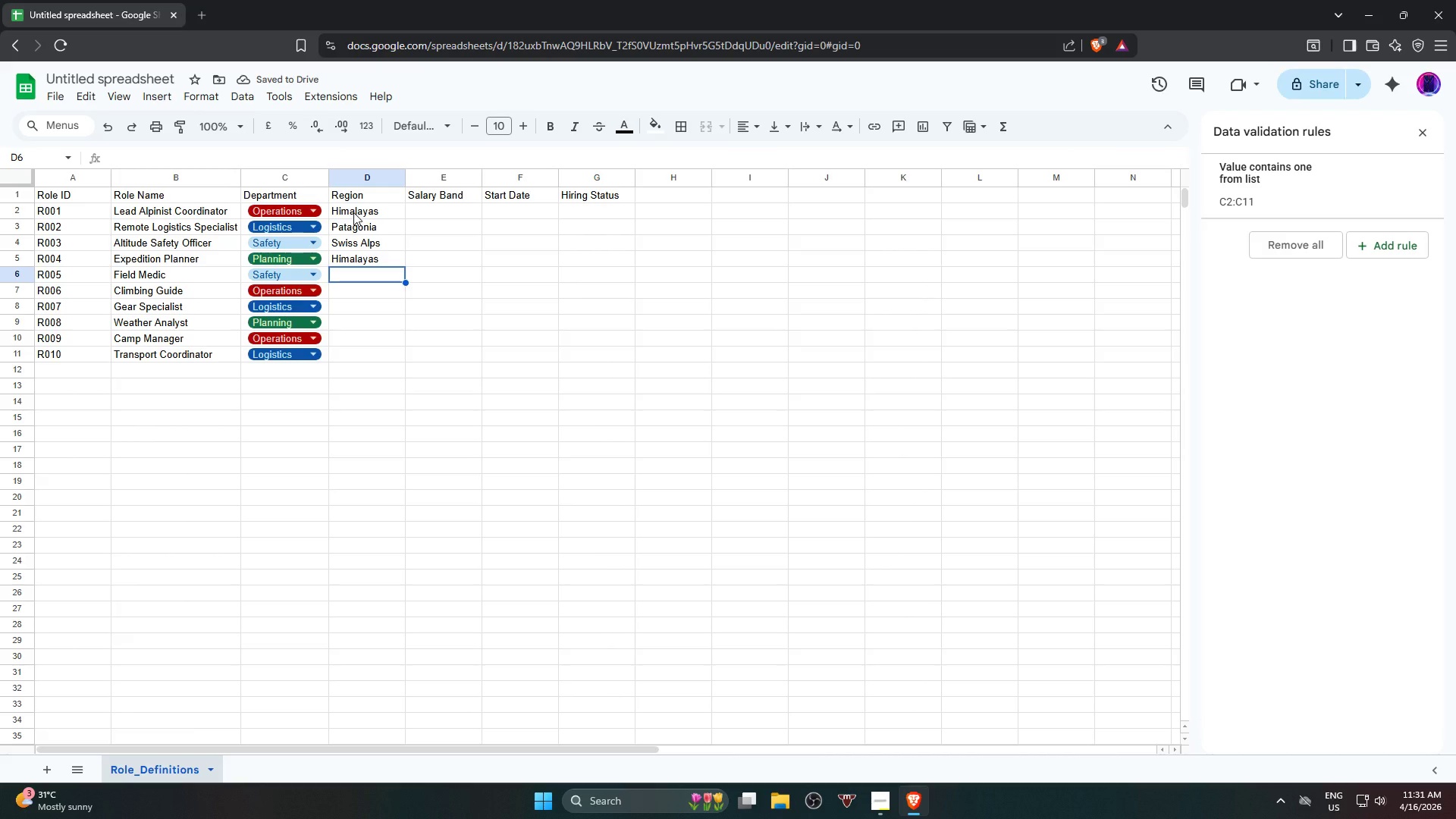 
key(P)
 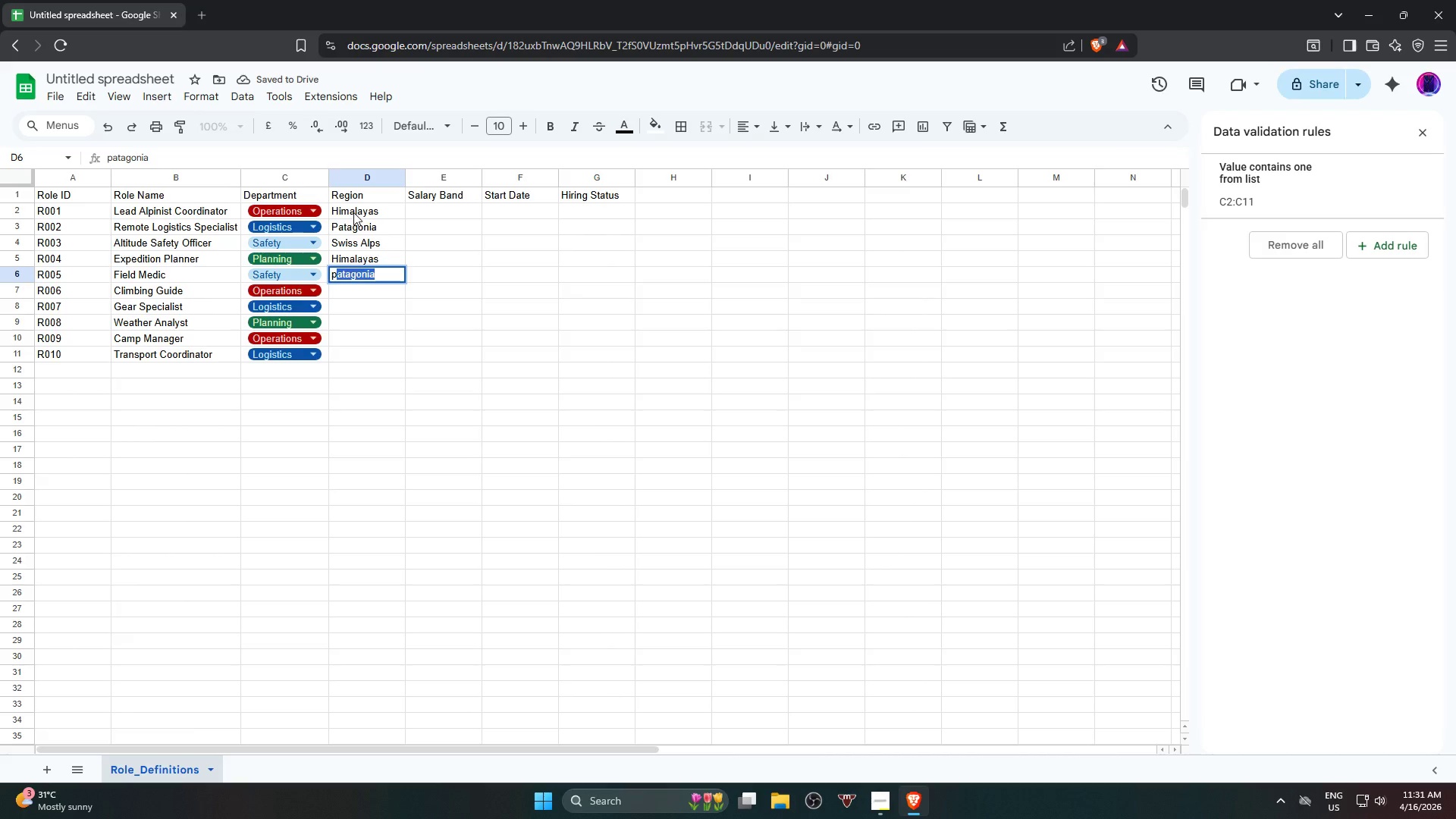 
key(Enter)
 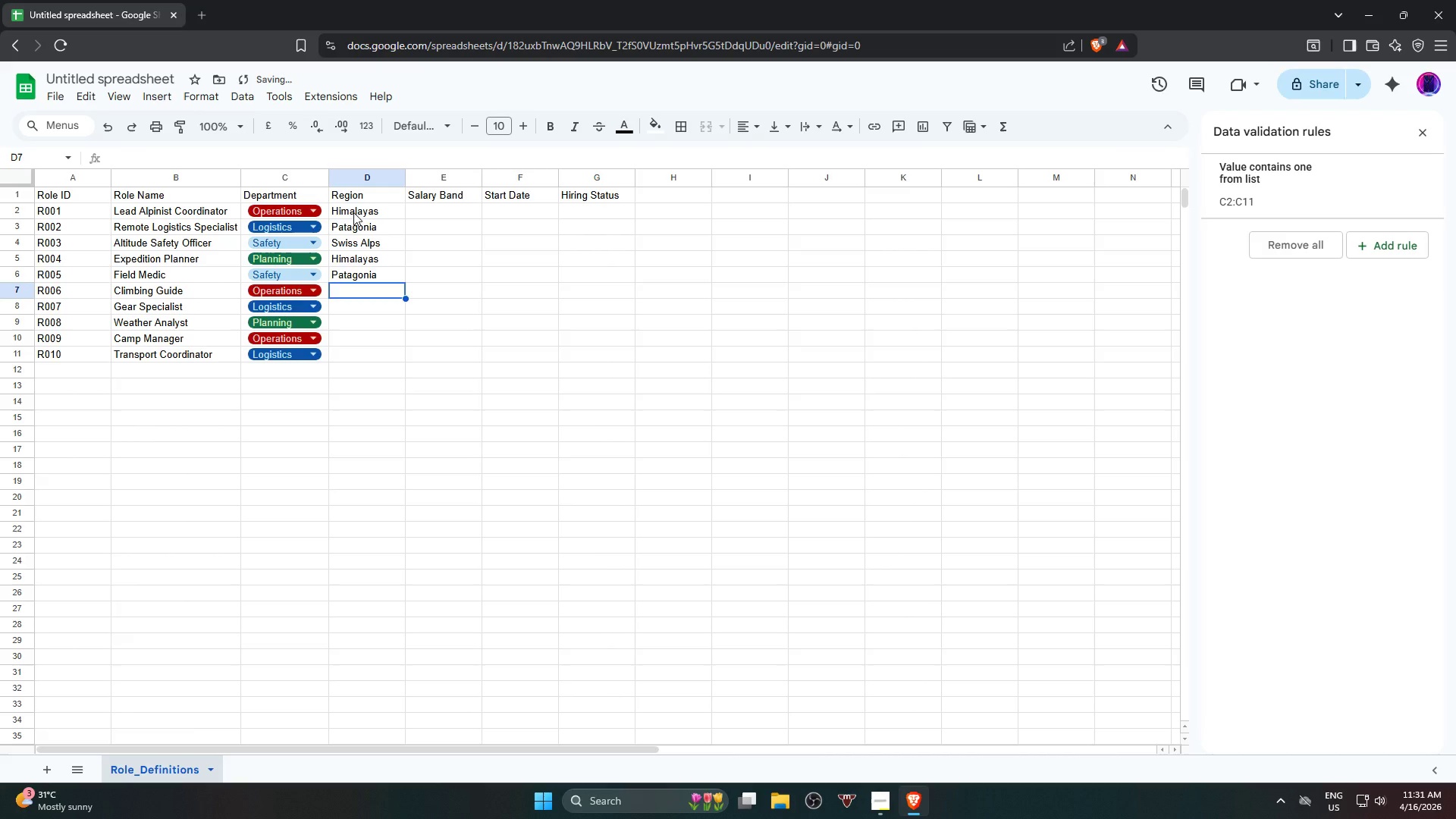 
key(S)
 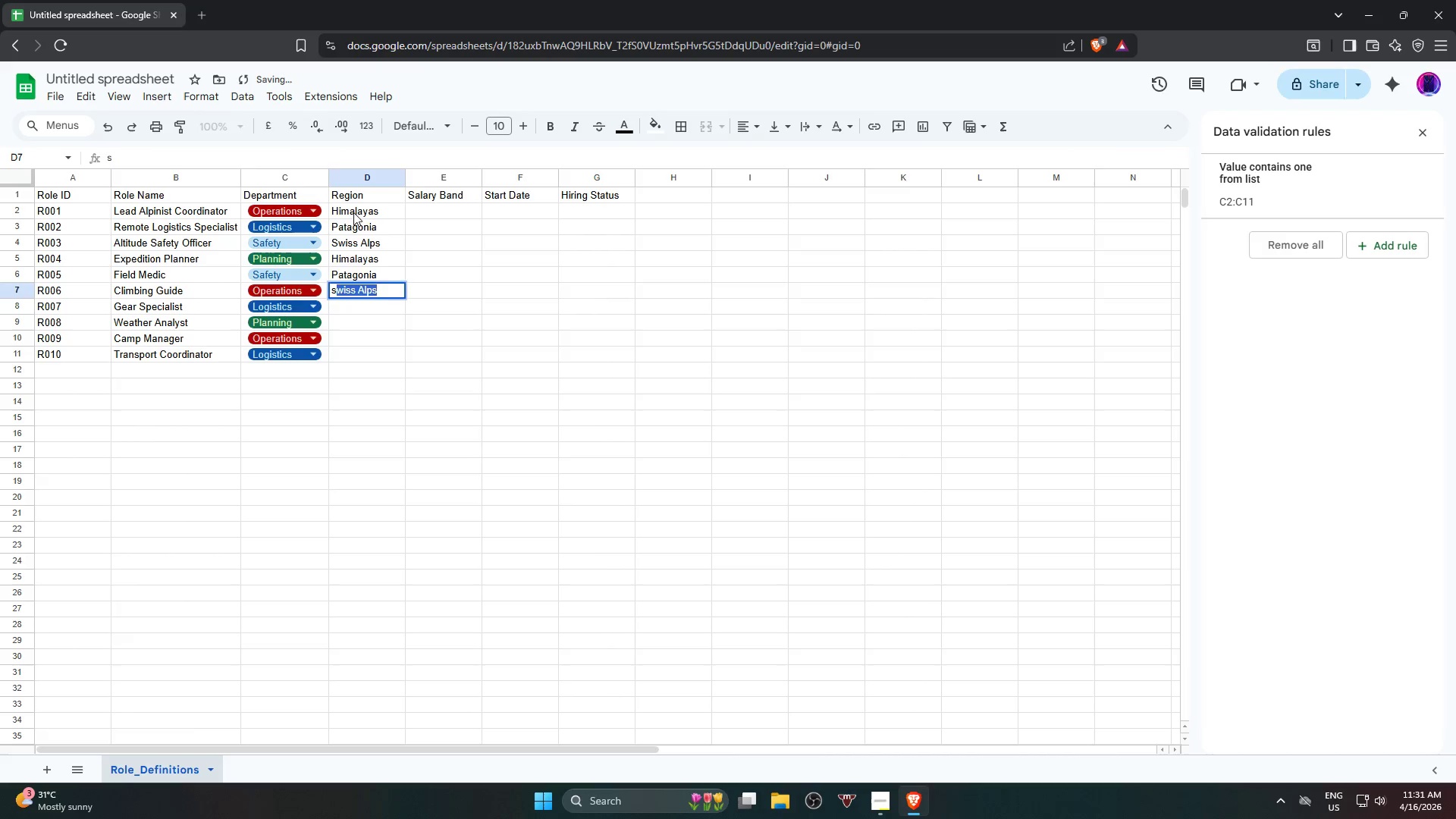 
key(Enter)
 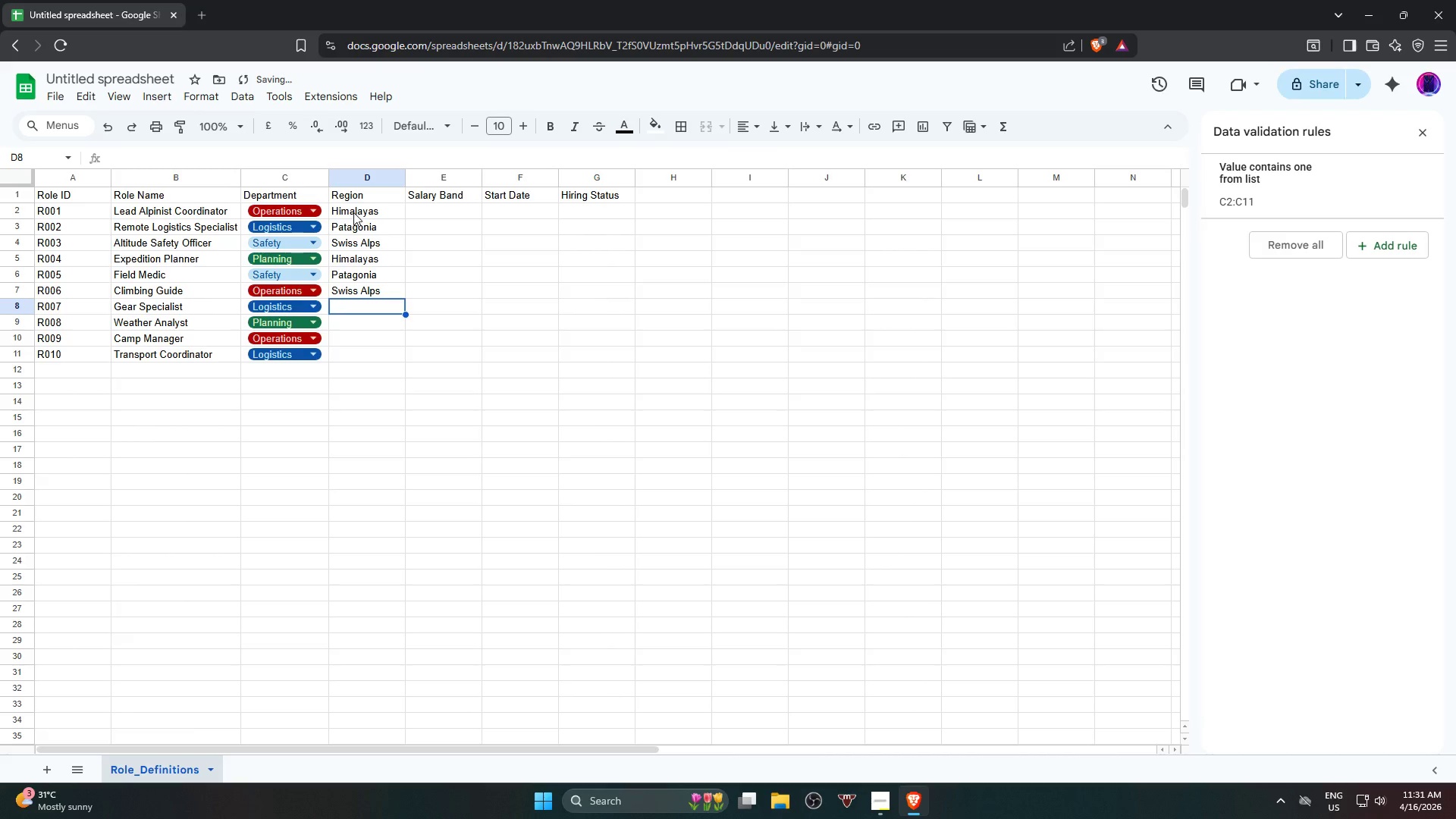 
key(H)
 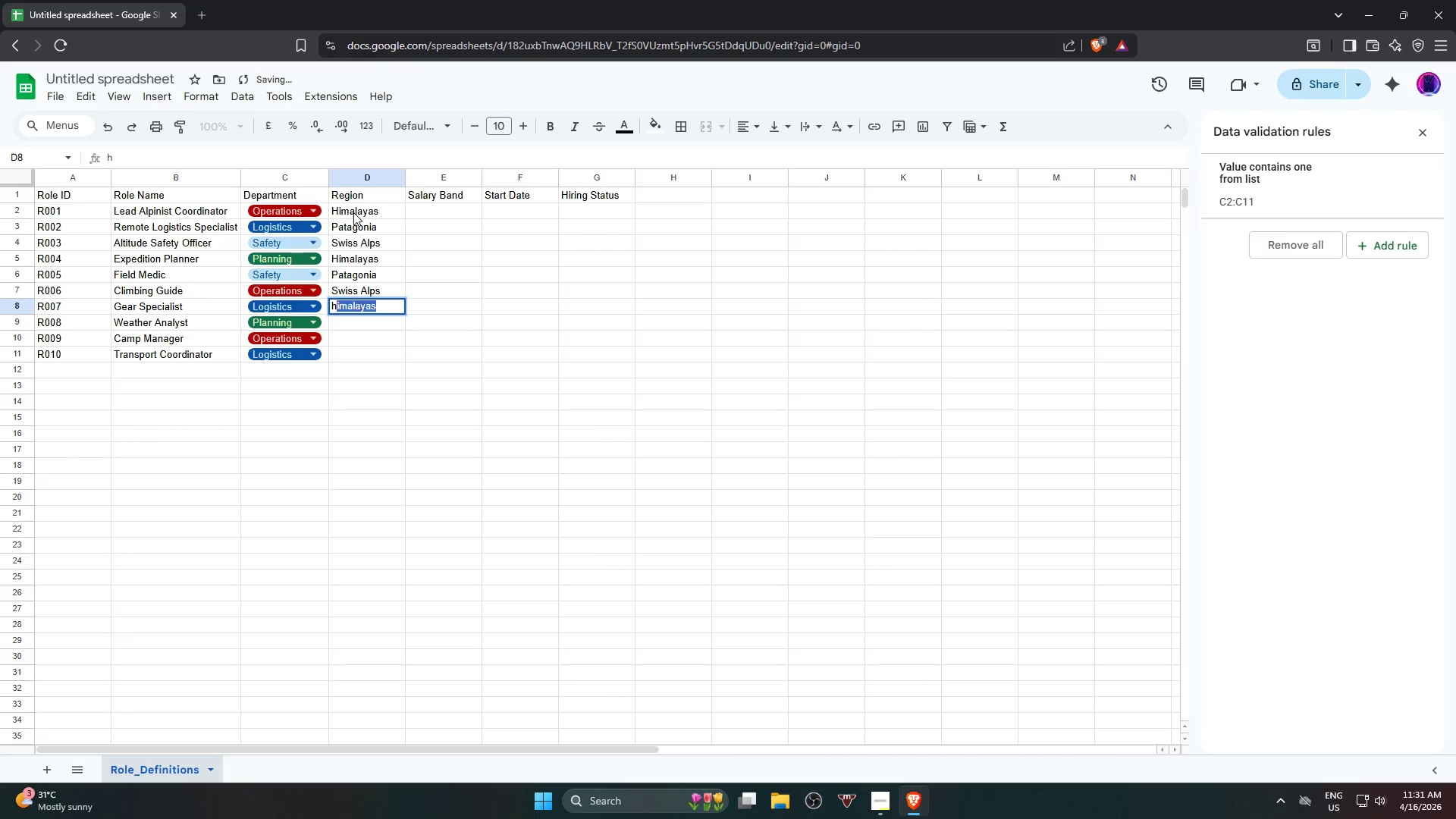 
key(Enter)
 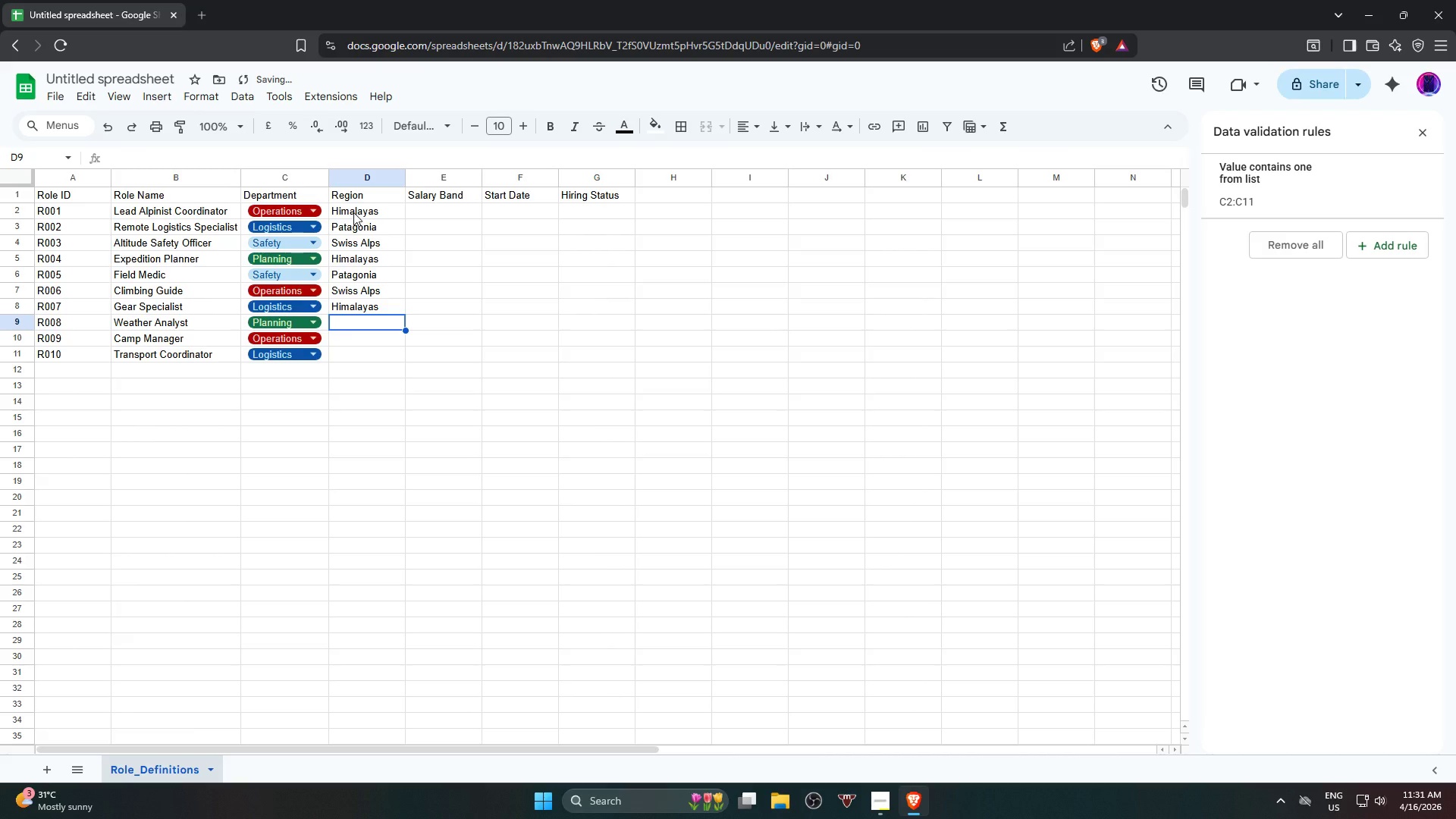 
key(P)
 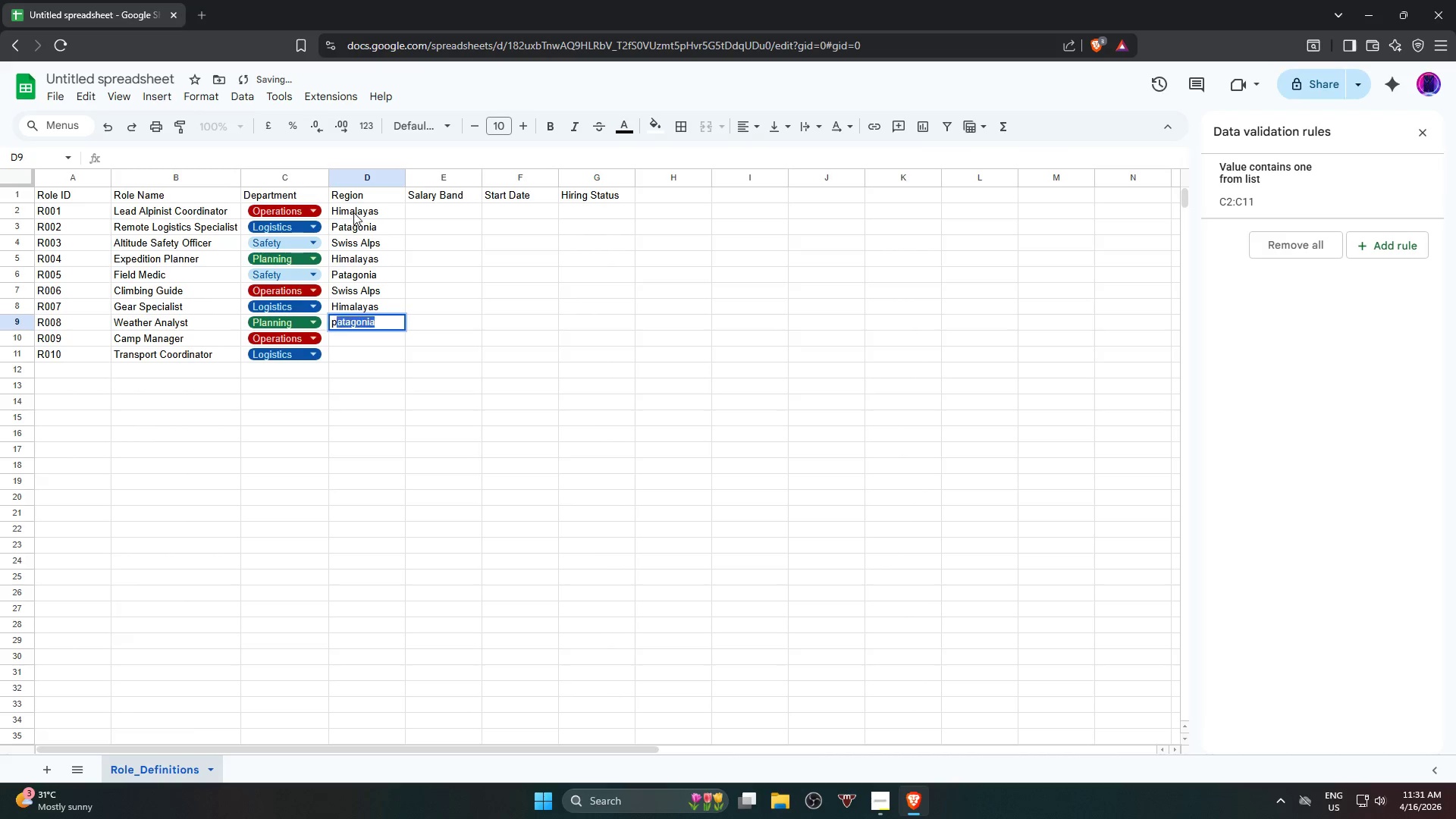 
key(Enter)
 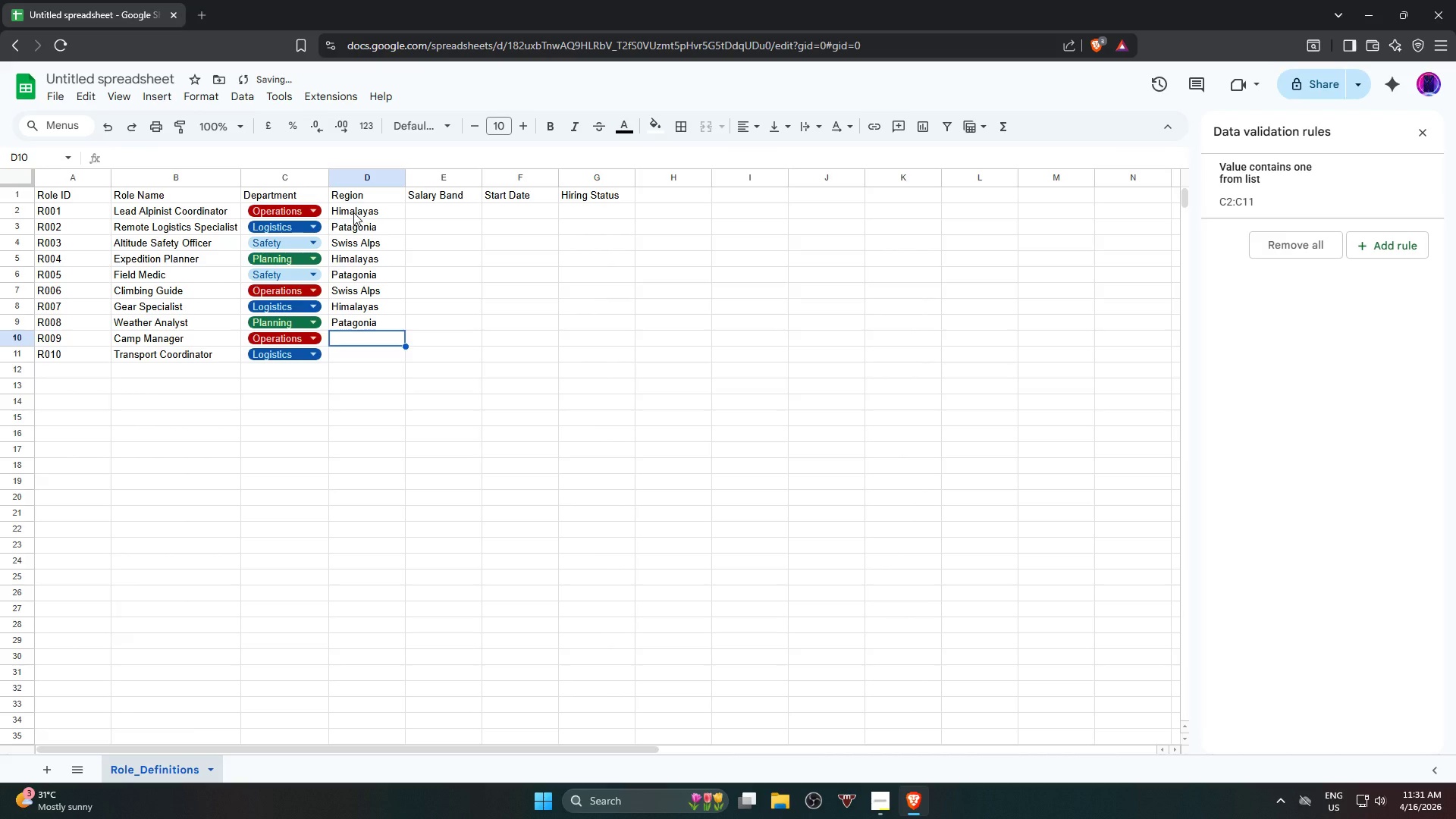 
key(S)
 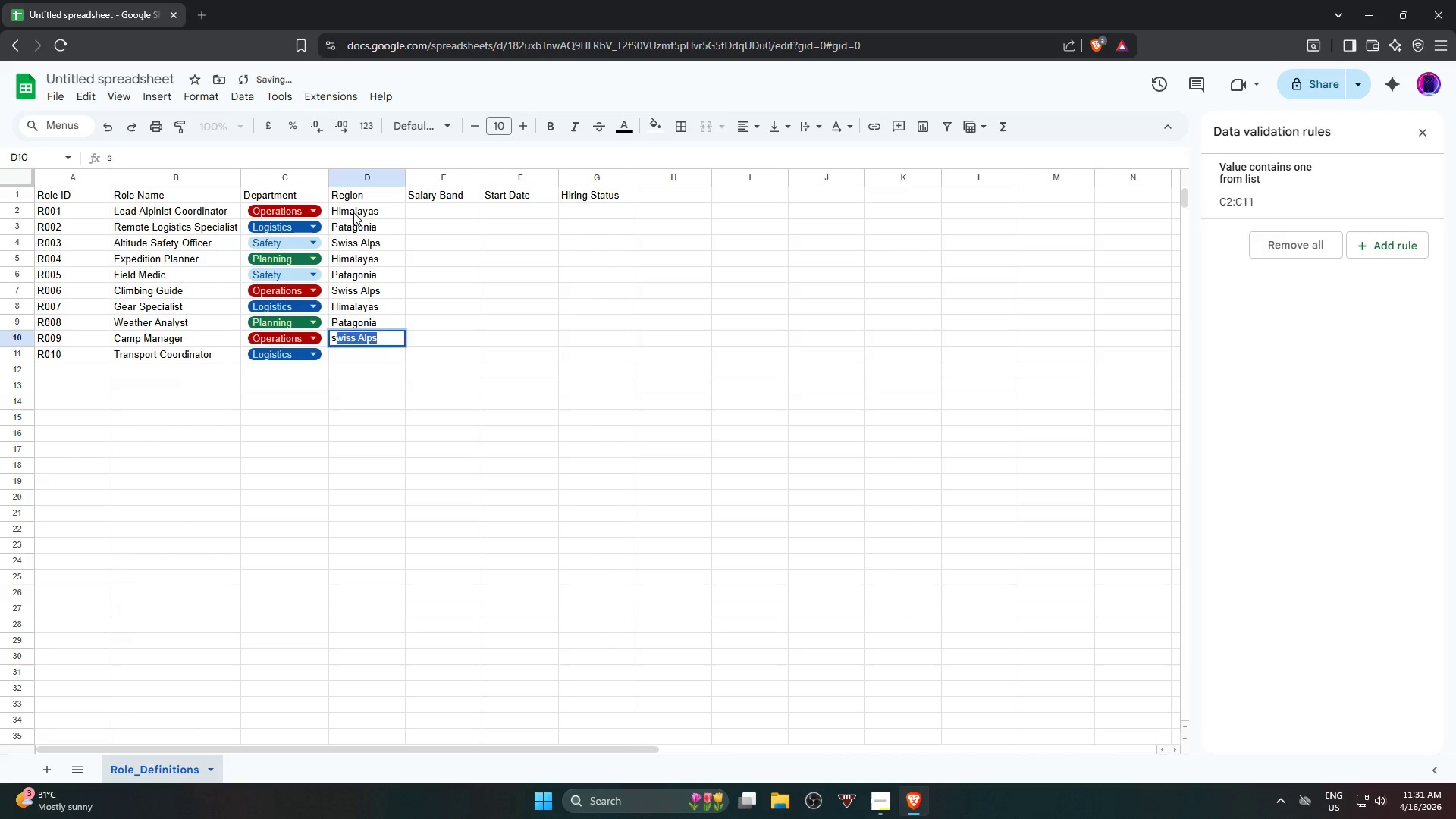 
key(Enter)
 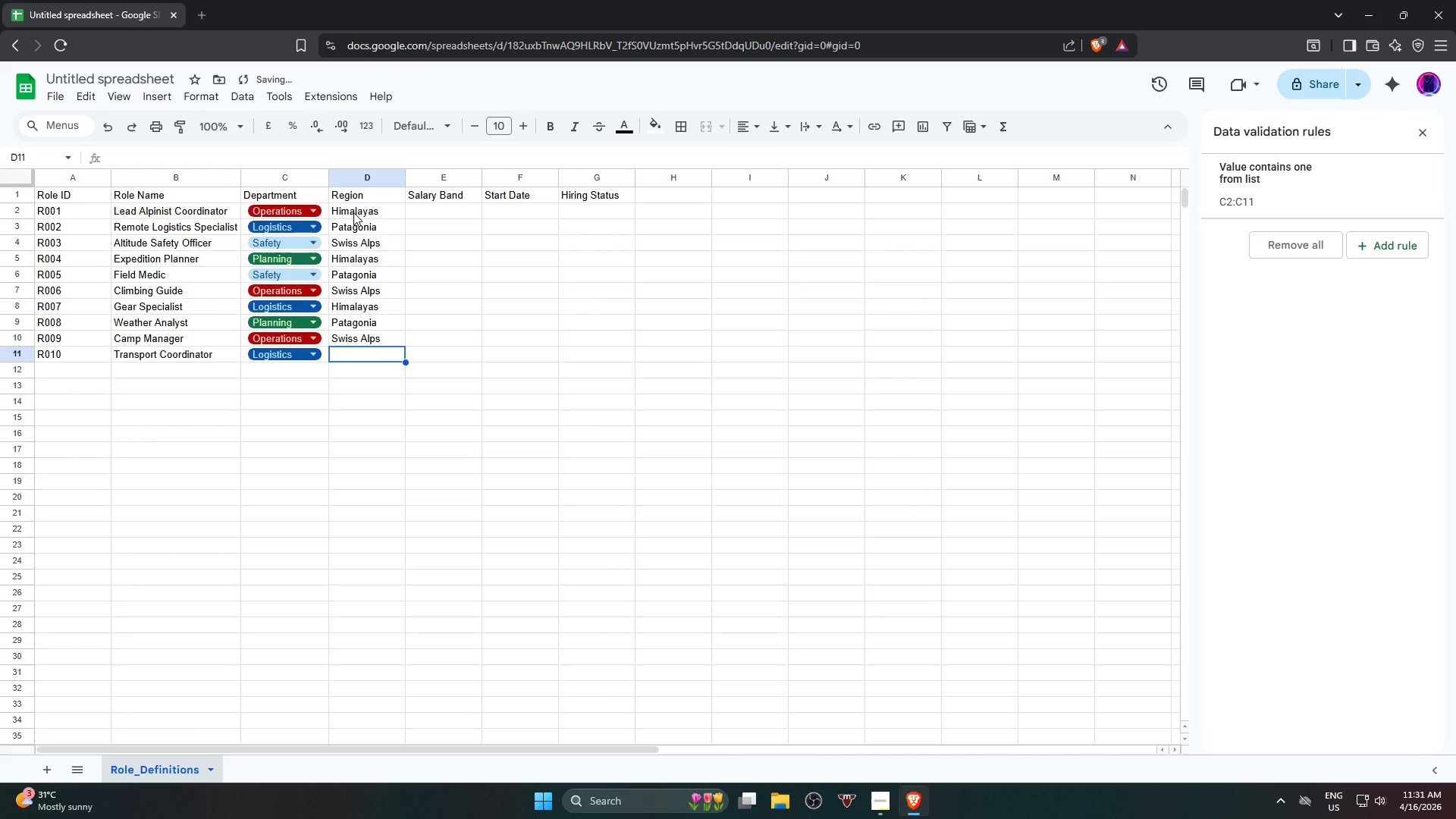 
key(H)
 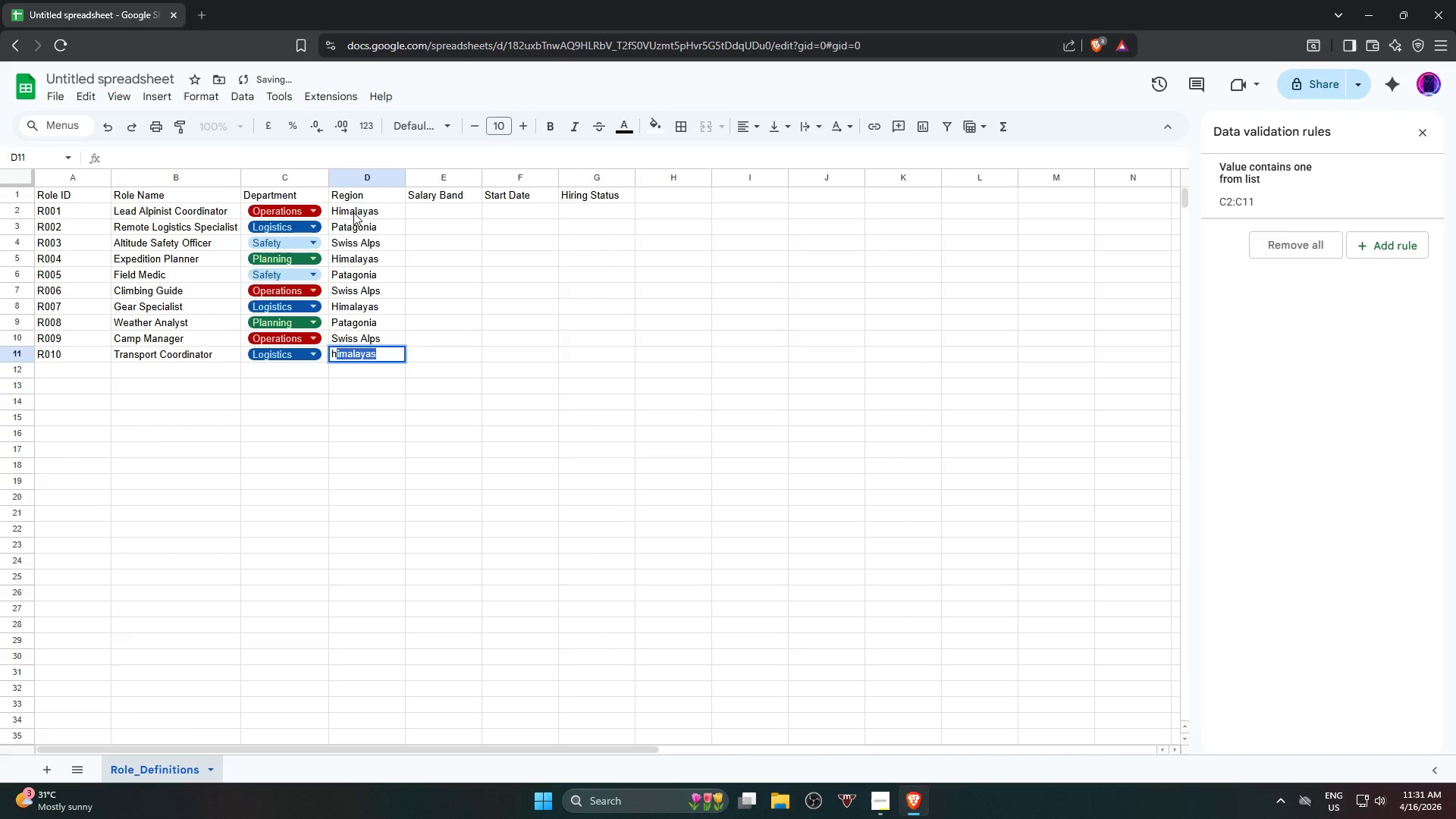 
key(Enter)
 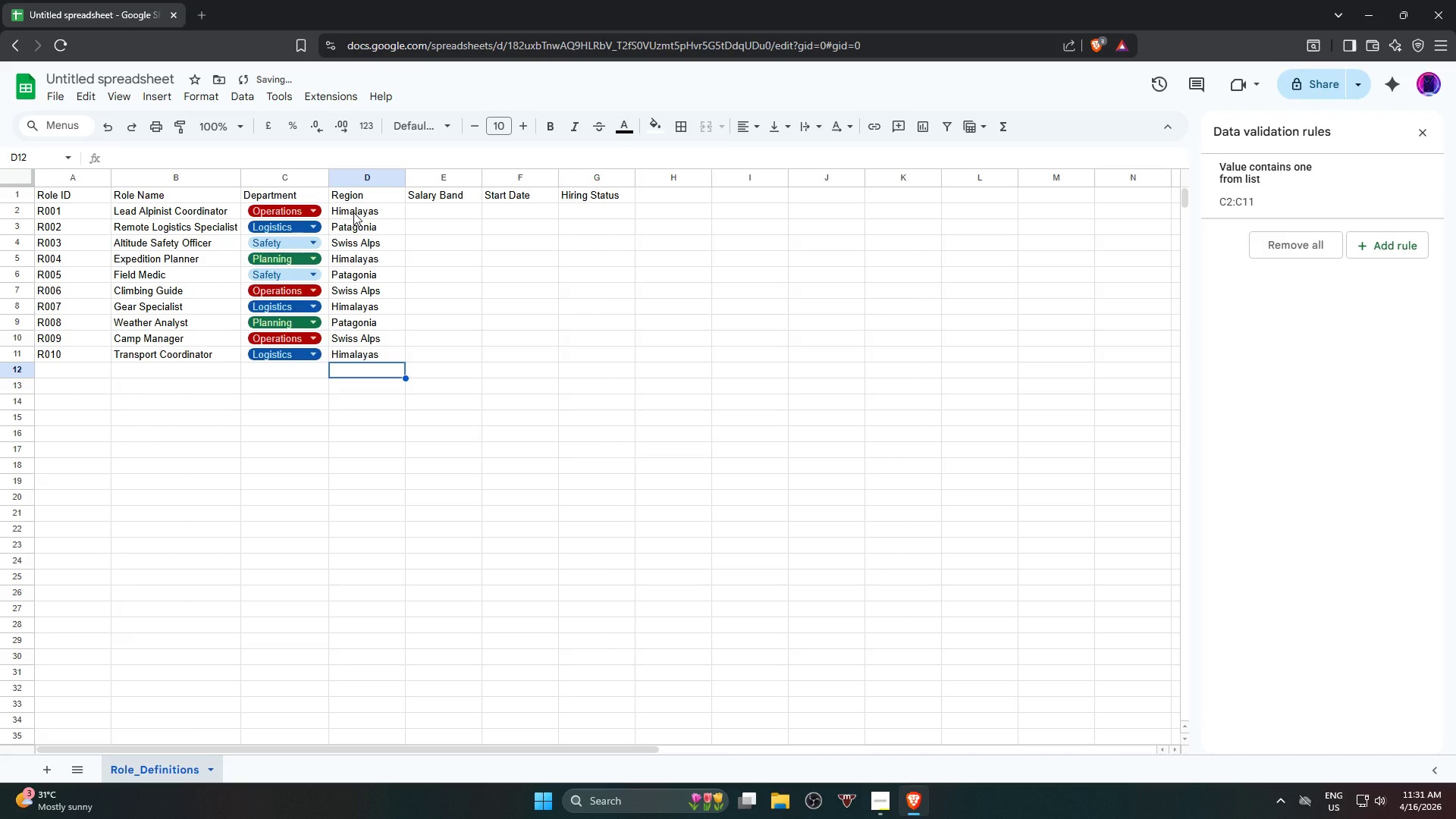 
left_click_drag(start_coordinate=[353, 212], to_coordinate=[375, 350])
 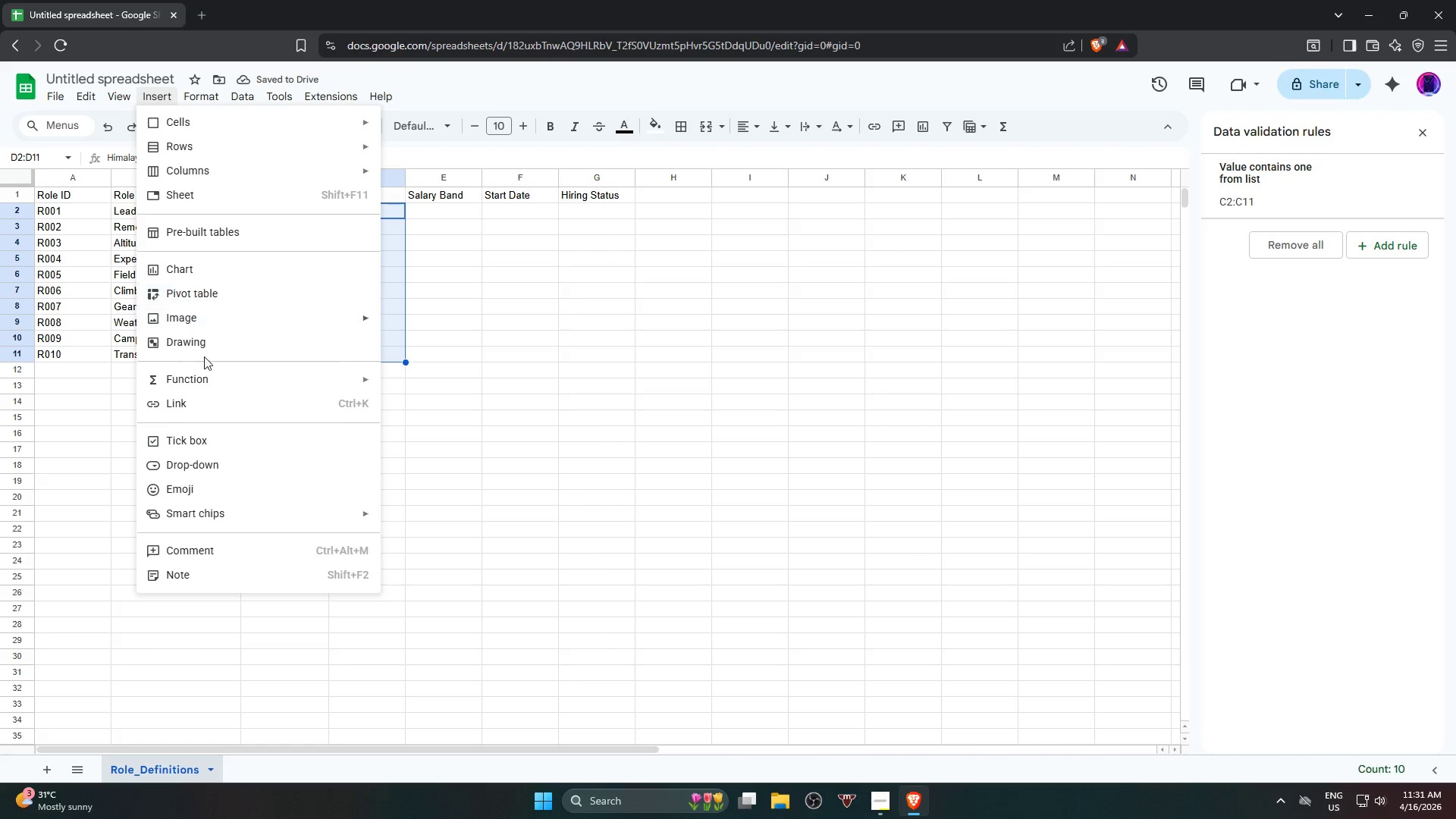 
left_click([201, 475])
 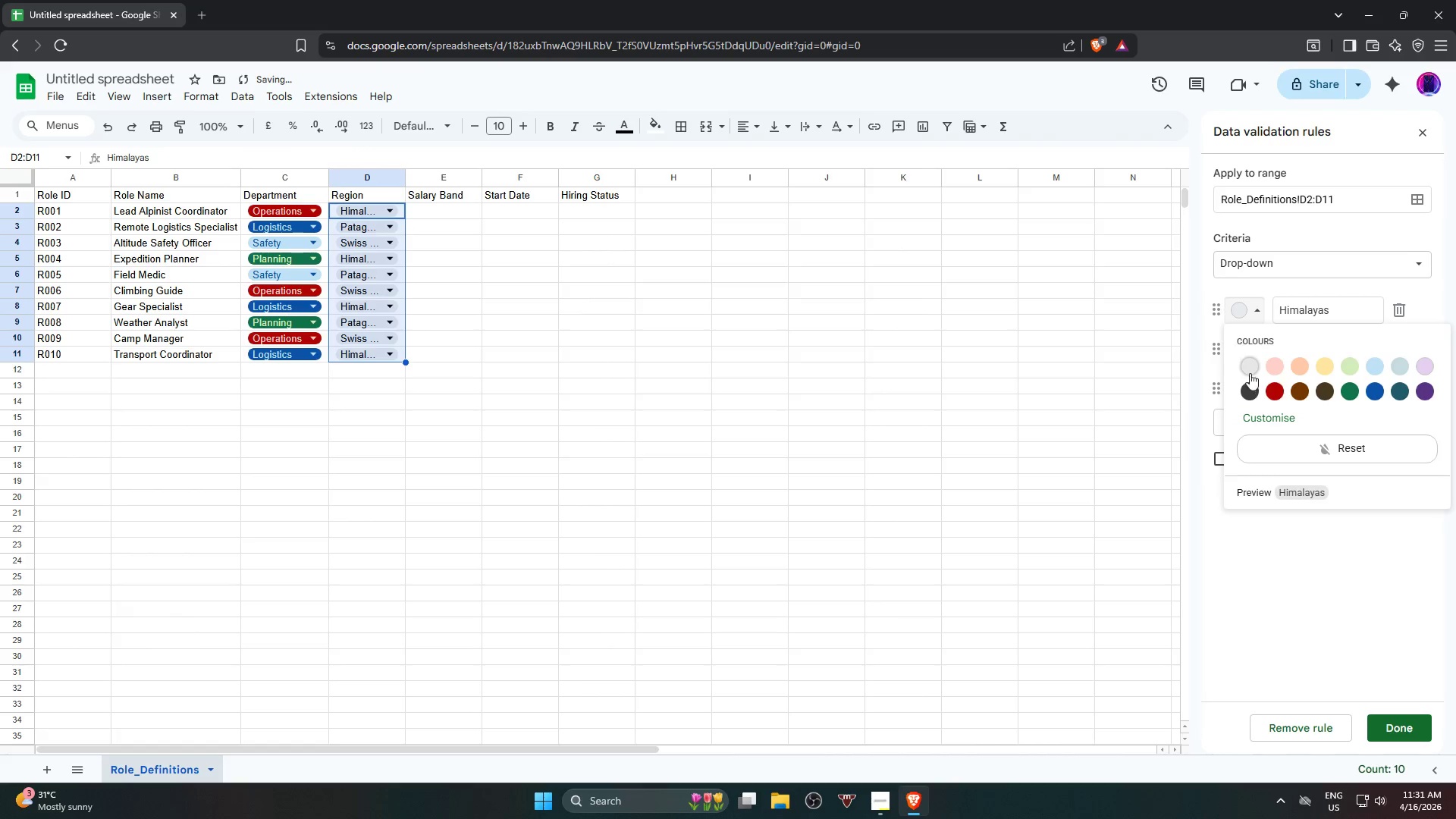 
left_click([1354, 397])
 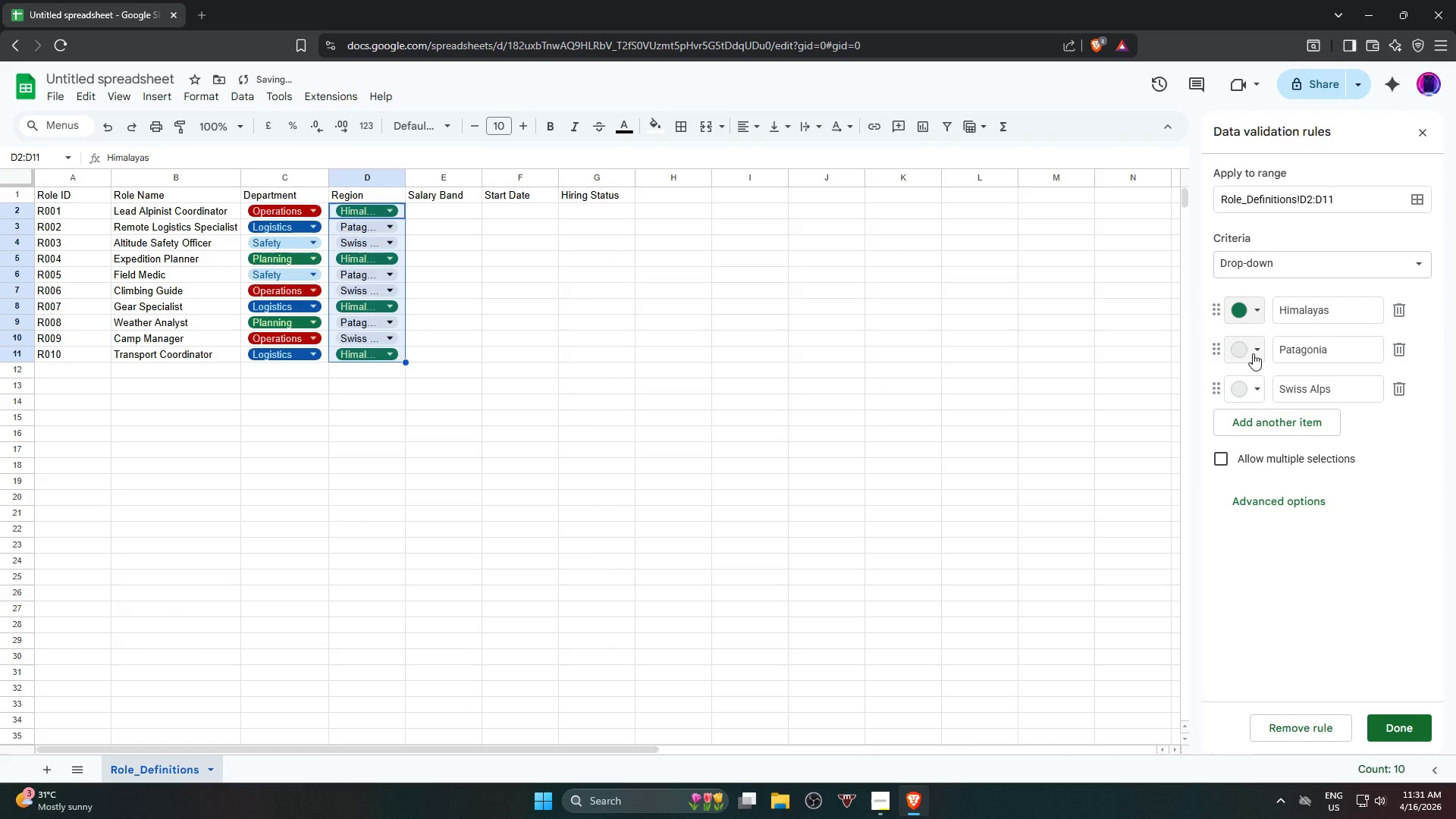 
left_click([1244, 353])
 